 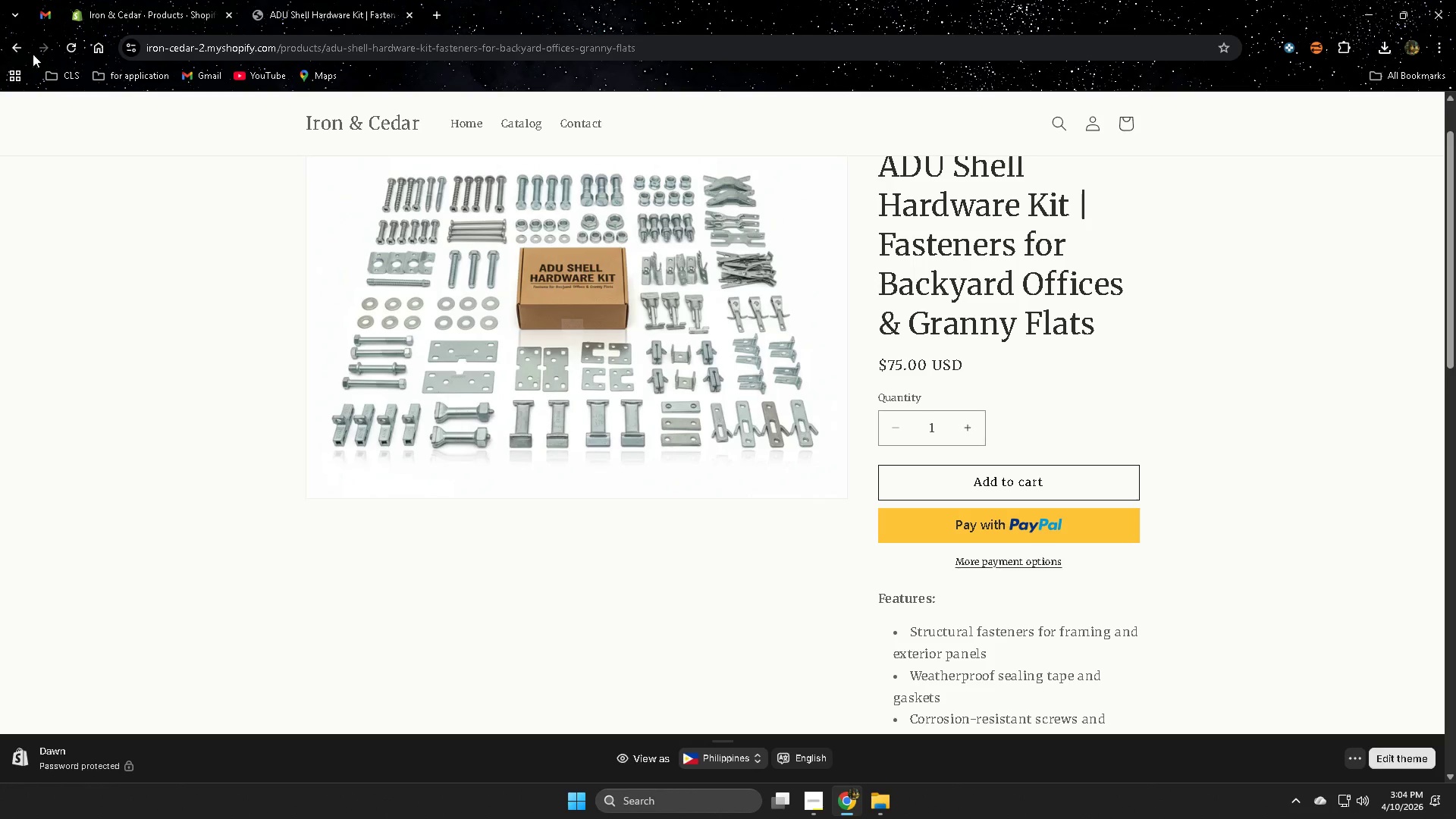 
left_click([71, 450])
 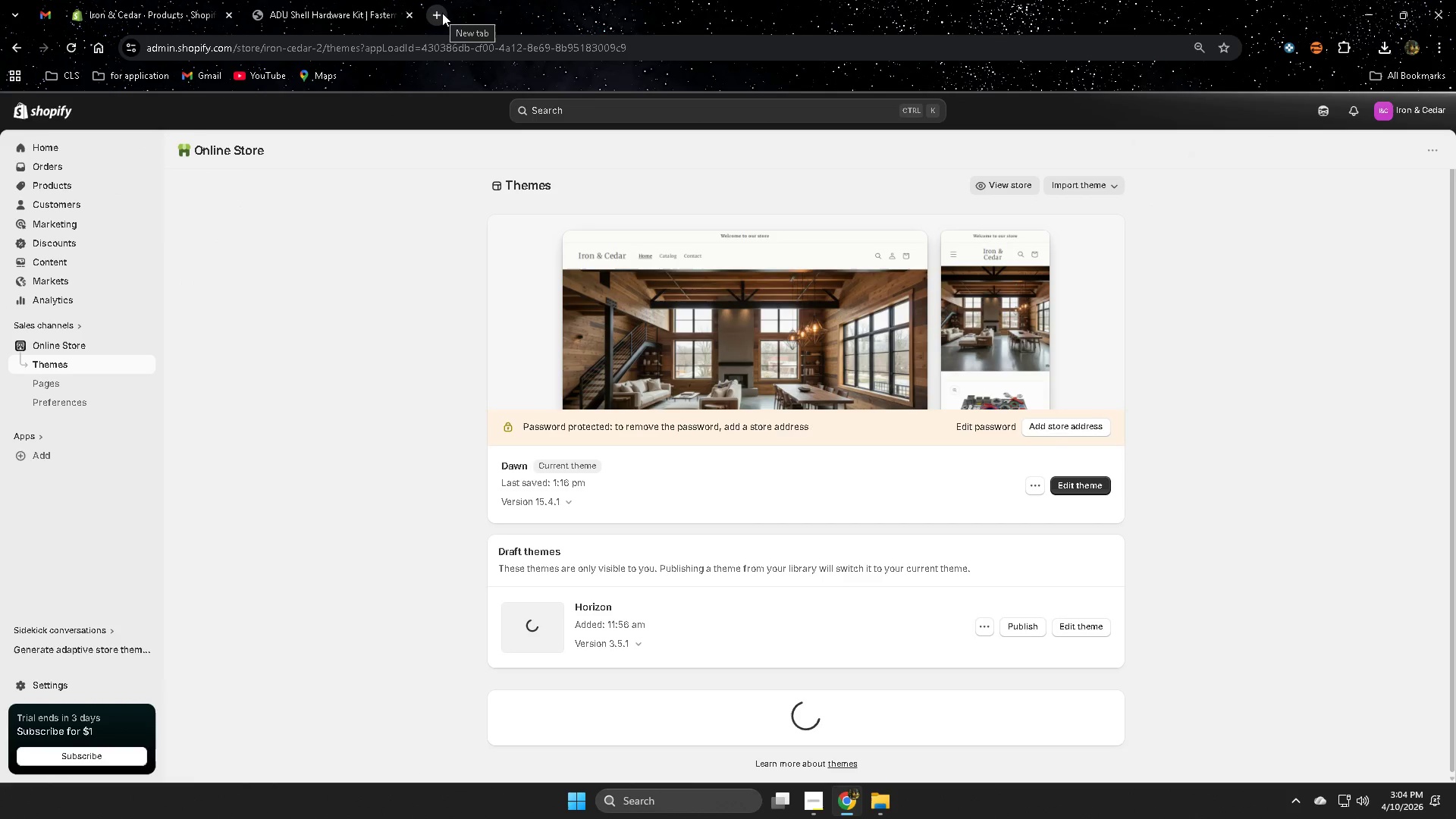 
left_click([1076, 485])
 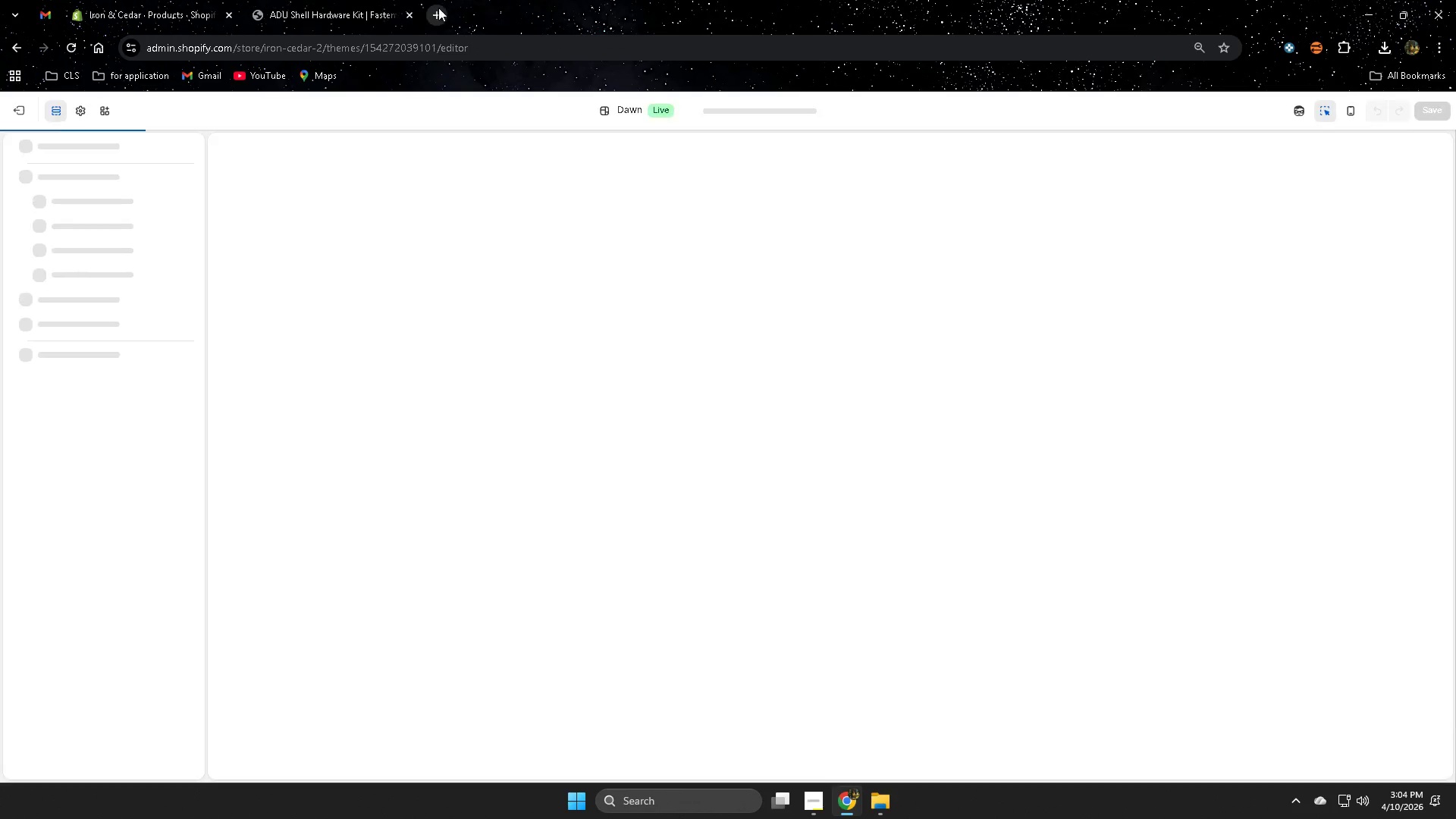 
left_click([436, 14])
 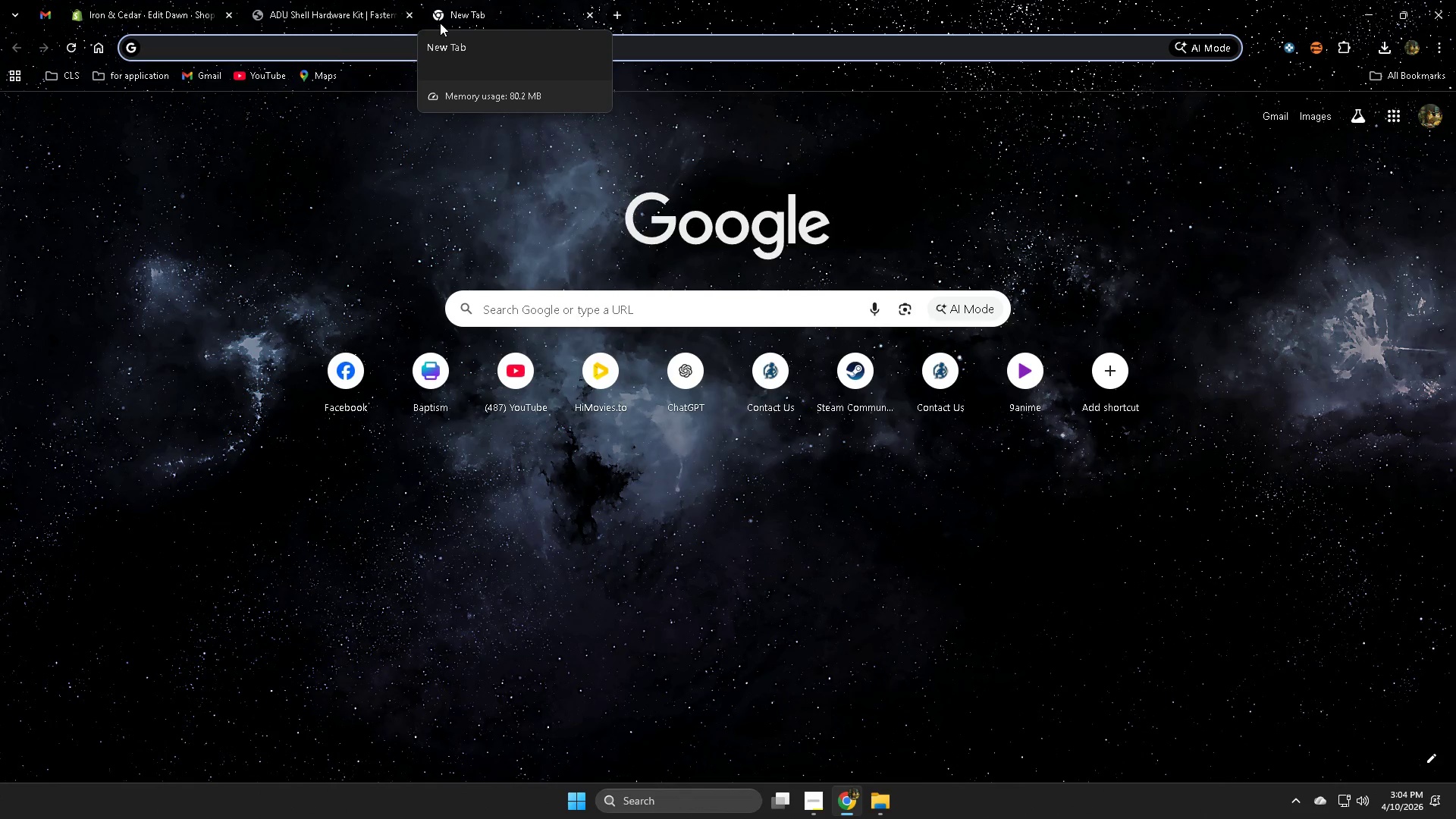 
wait(5.45)
 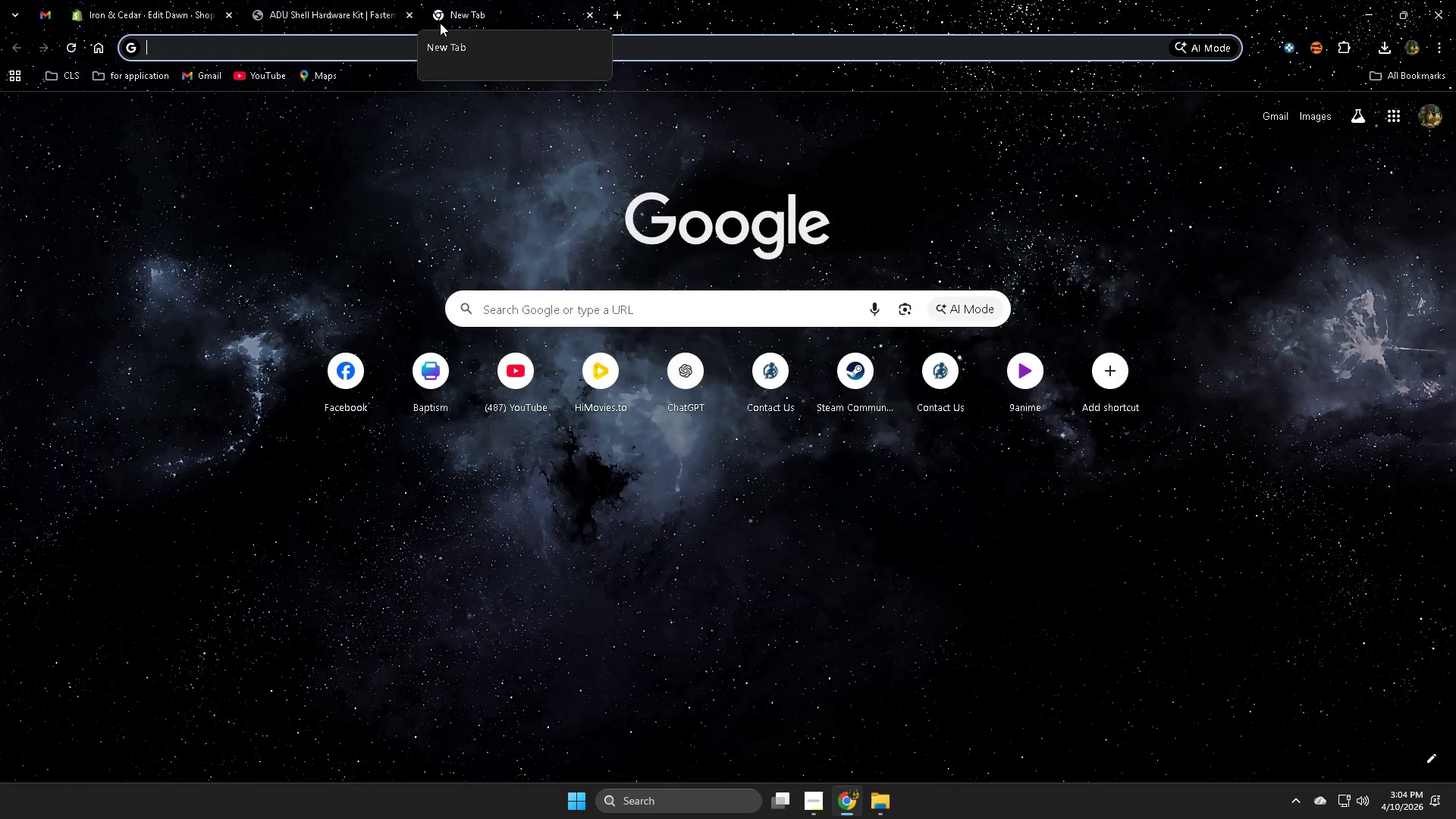 
type(tools imo)
 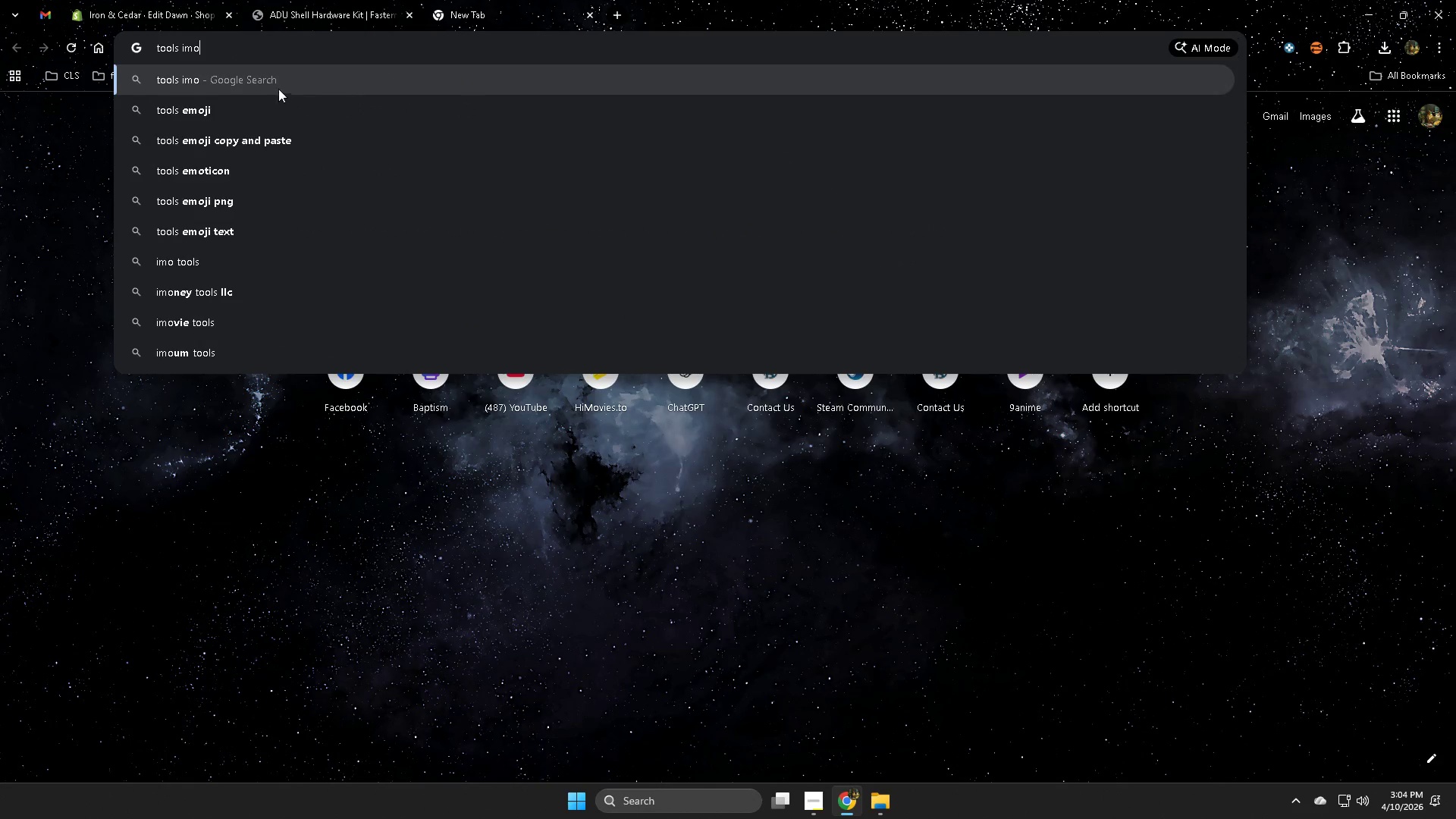 
left_click([238, 114])
 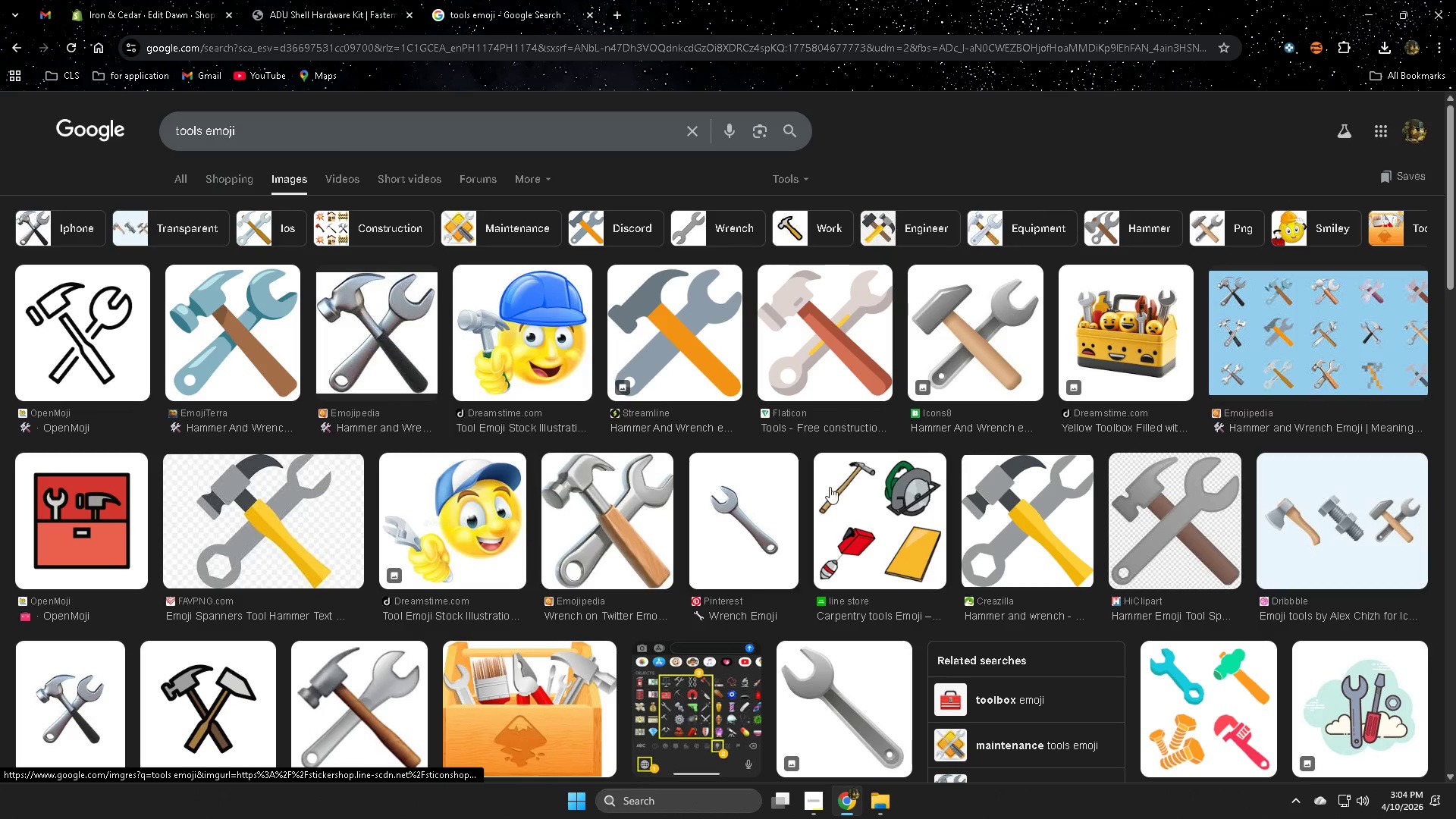 
wait(5.56)
 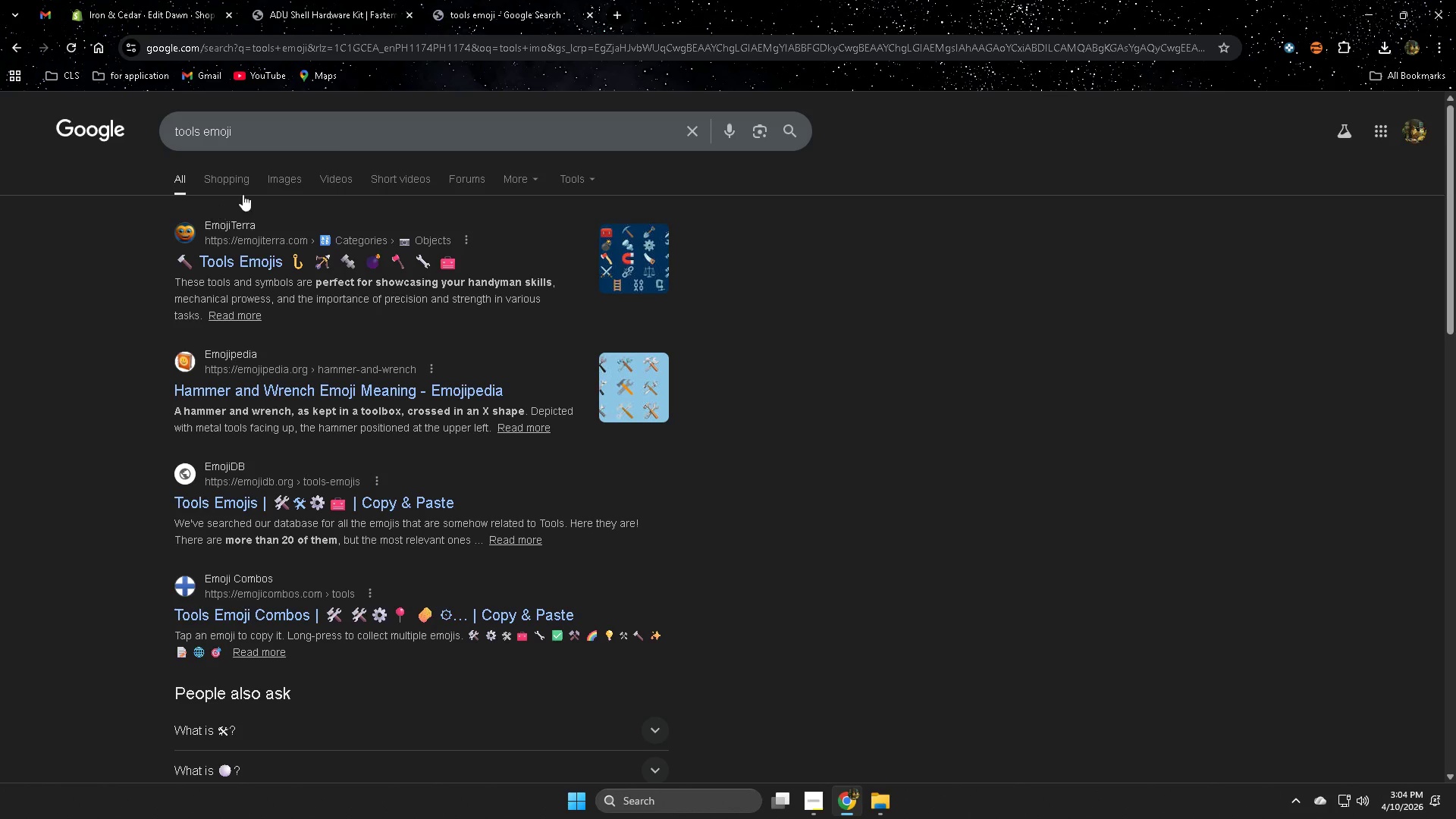 
scroll: coordinate [1019, 527], scroll_direction: down, amount: 3.0
 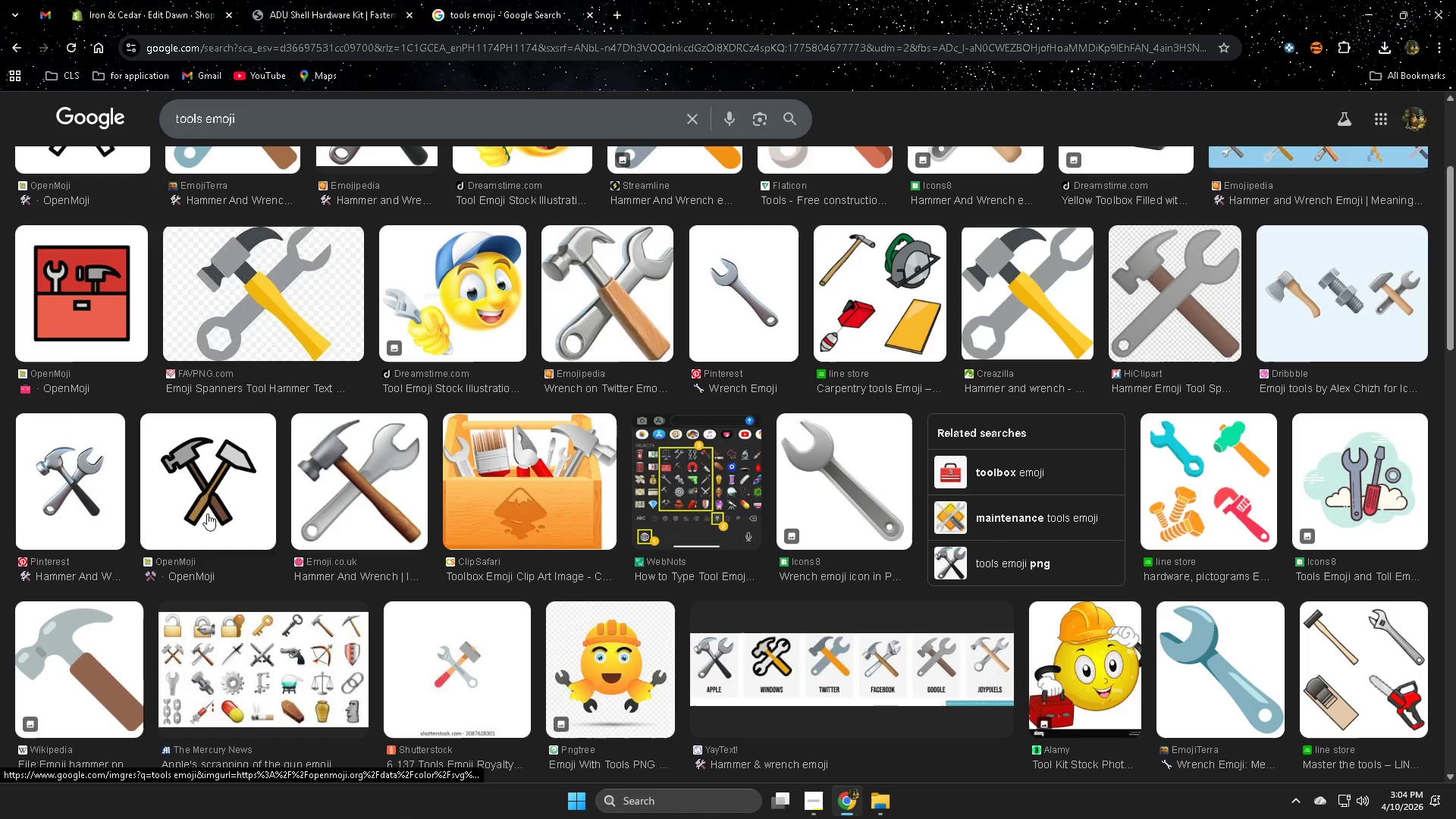 
left_click([224, 489])
 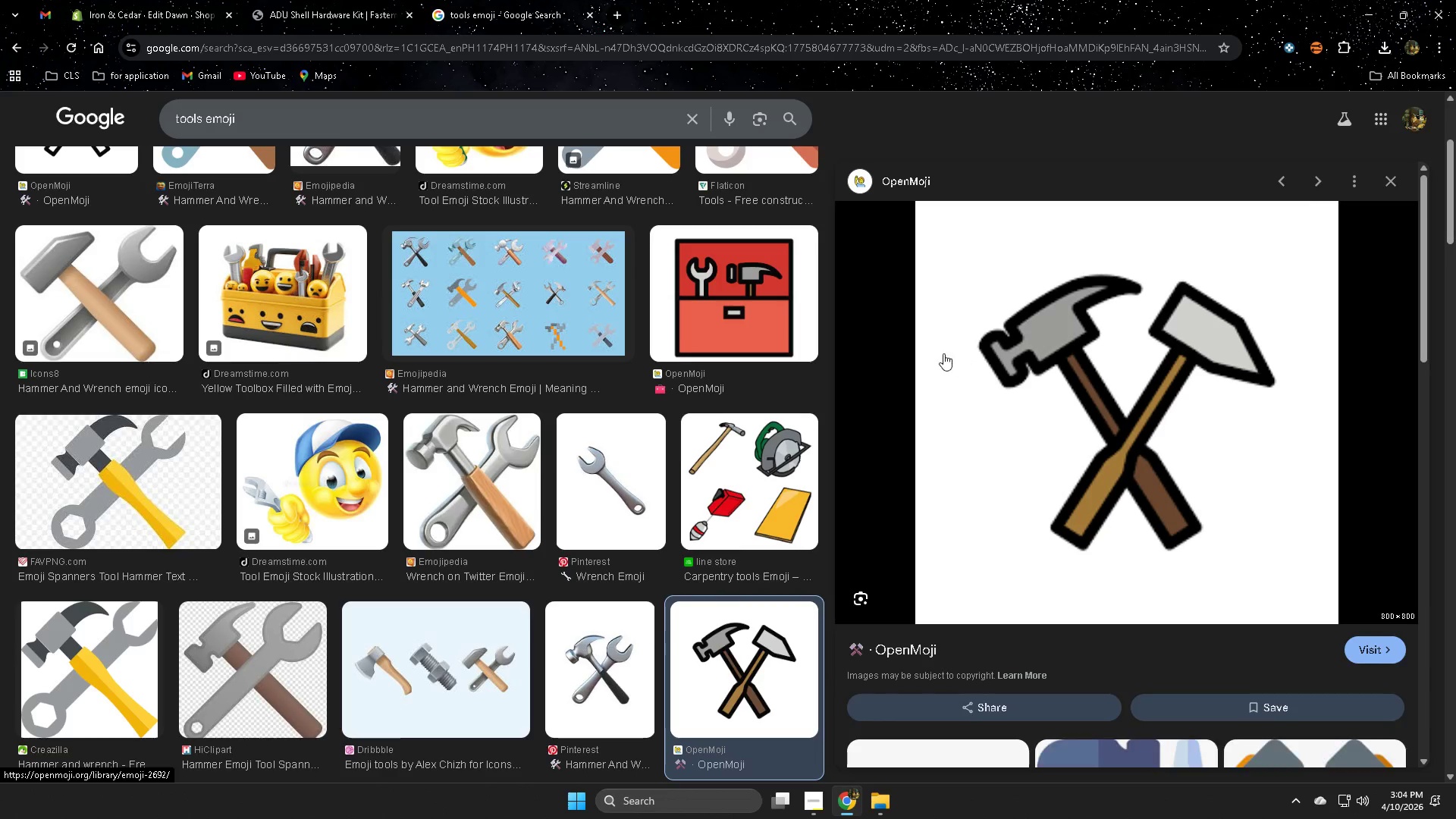 
right_click([1043, 337])
 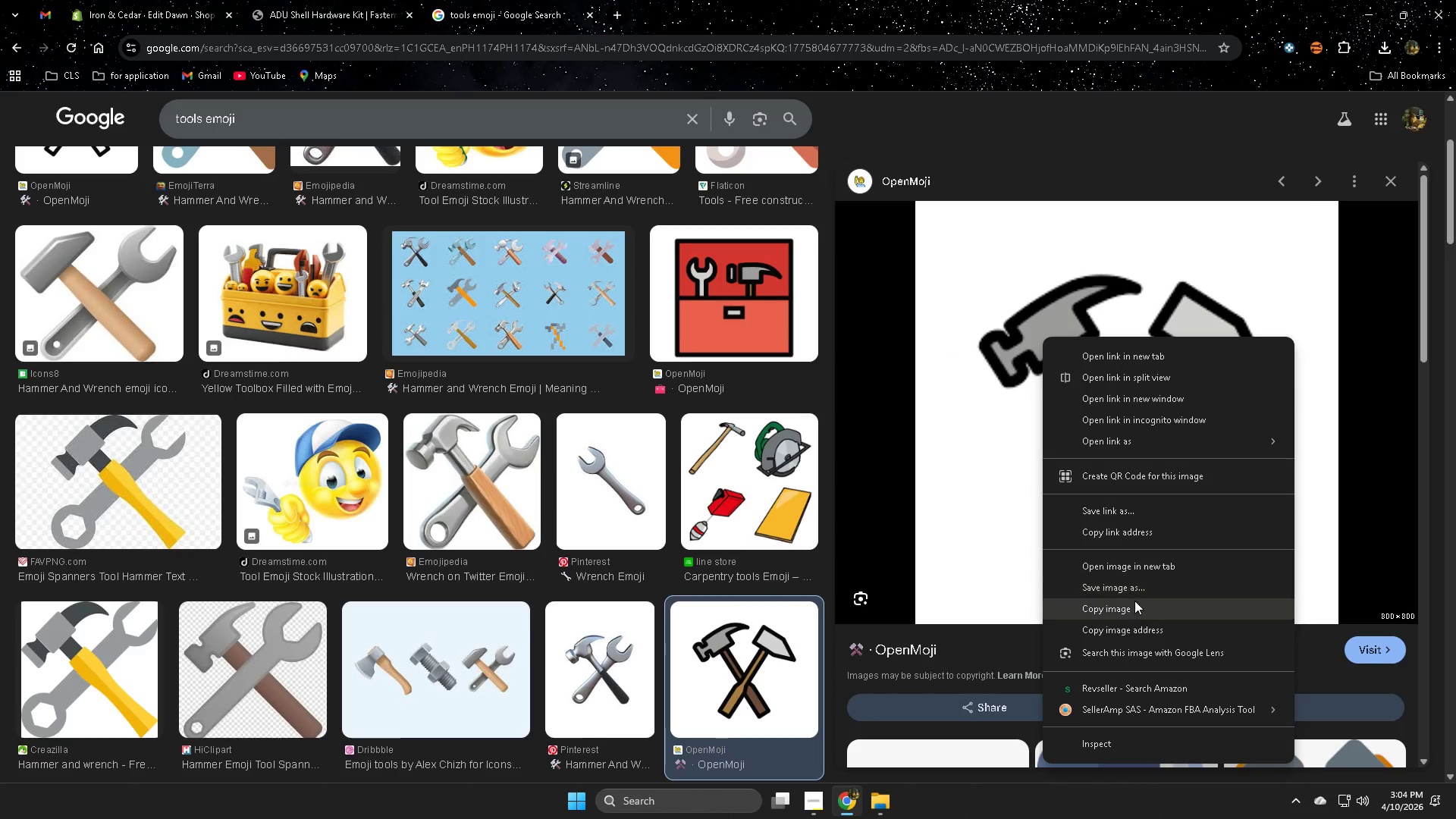 
left_click([1137, 588])
 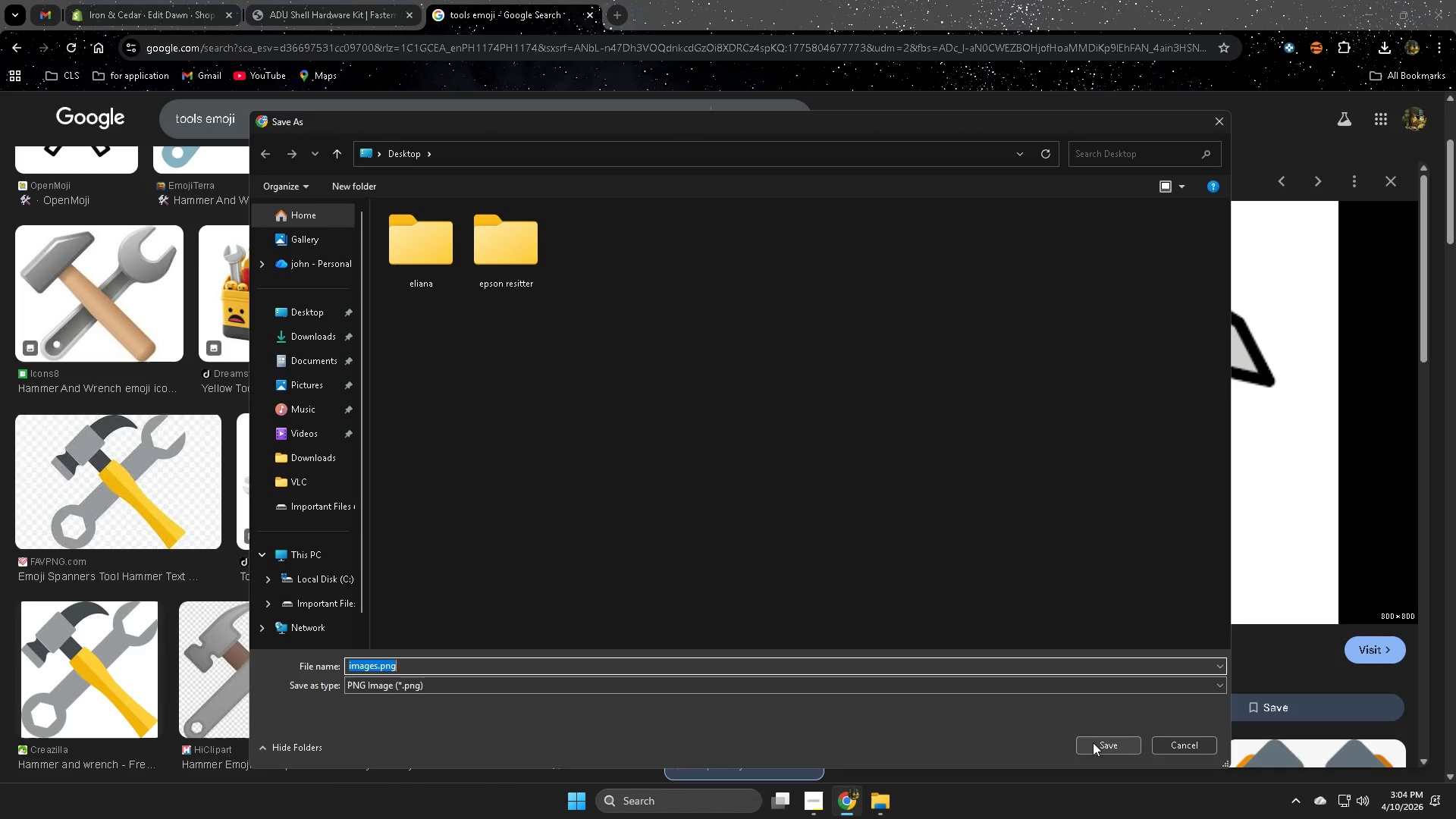 
left_click([1095, 742])
 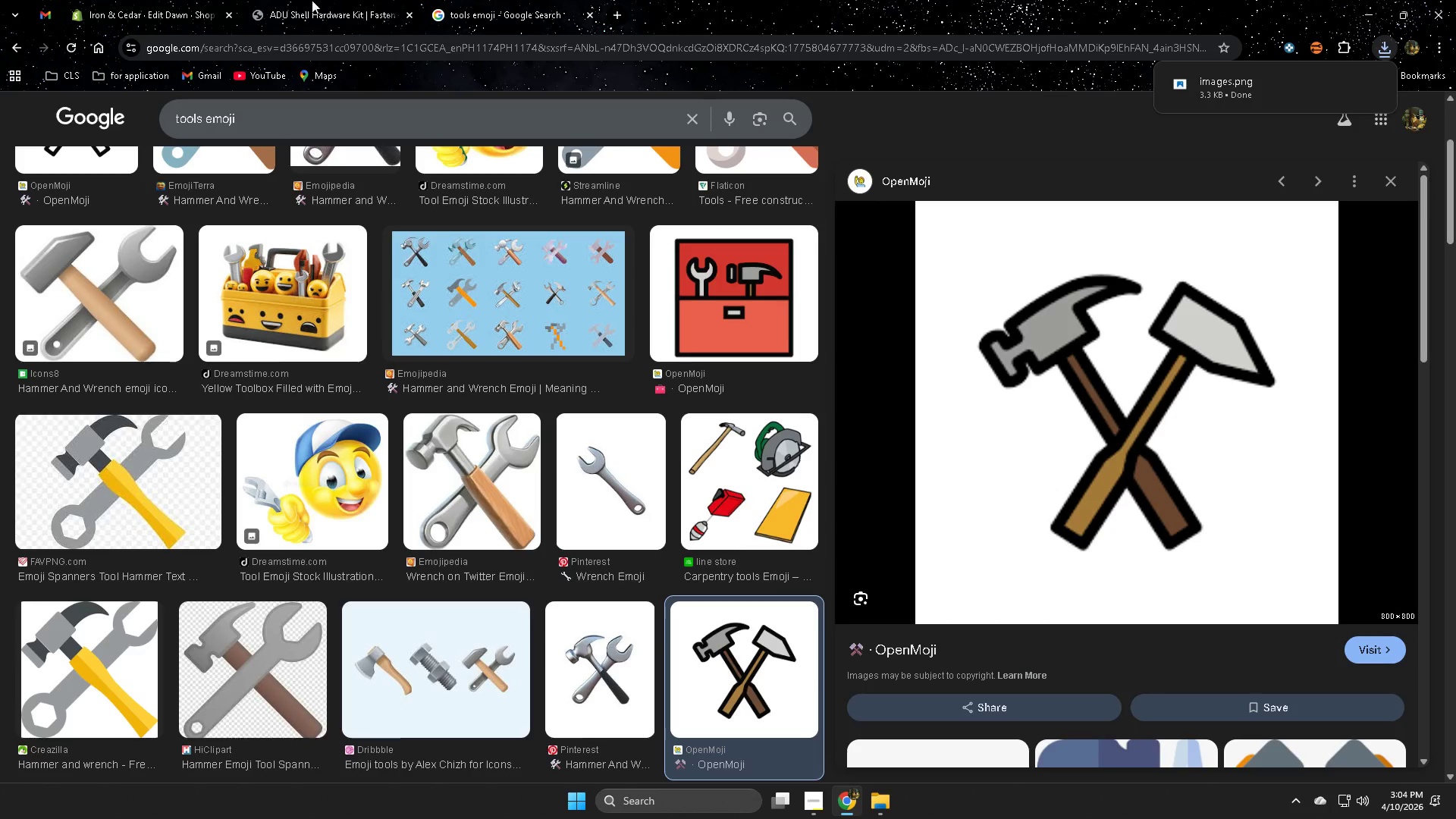 
left_click([132, 0])
 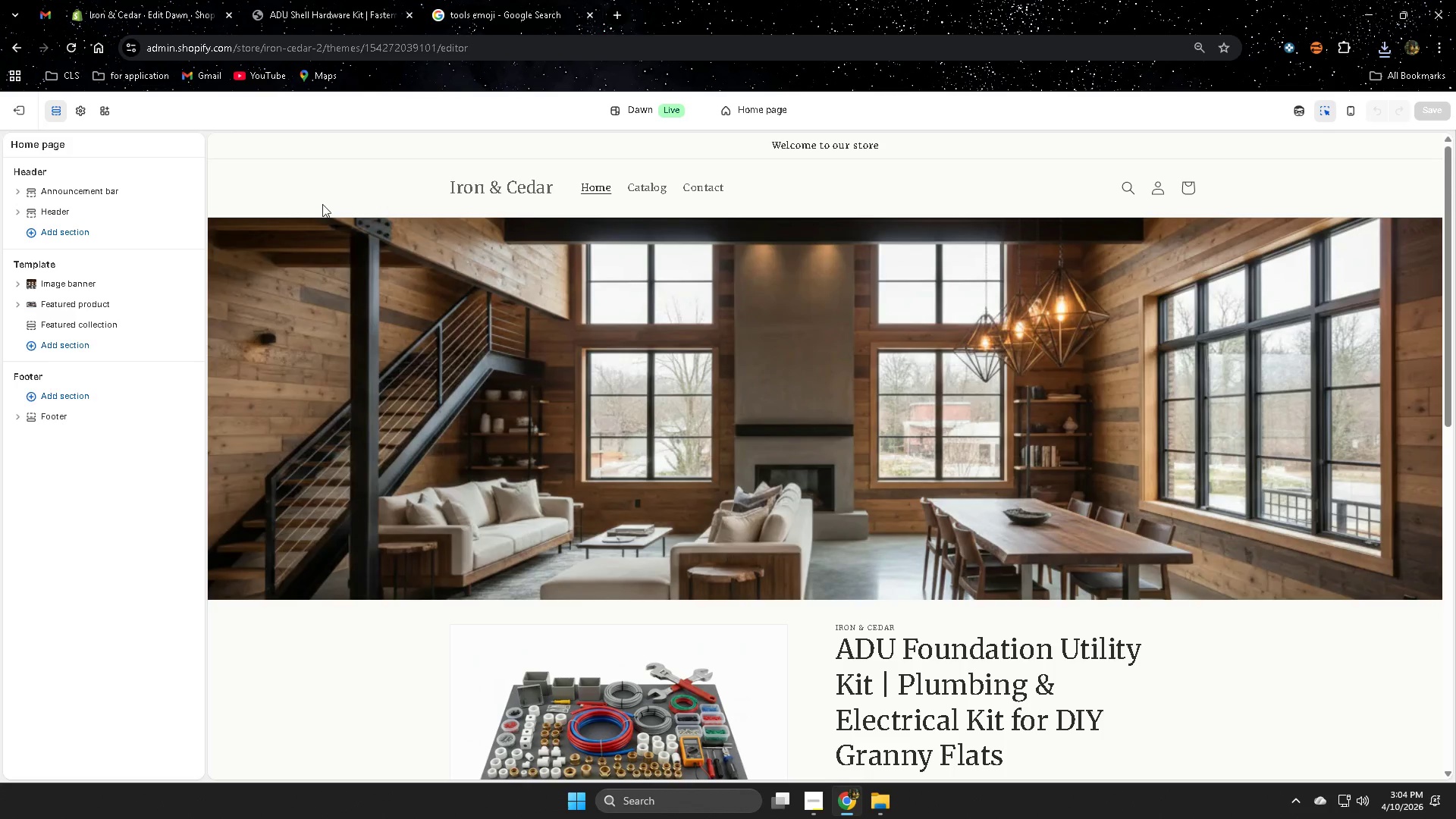 
left_click([340, 202])
 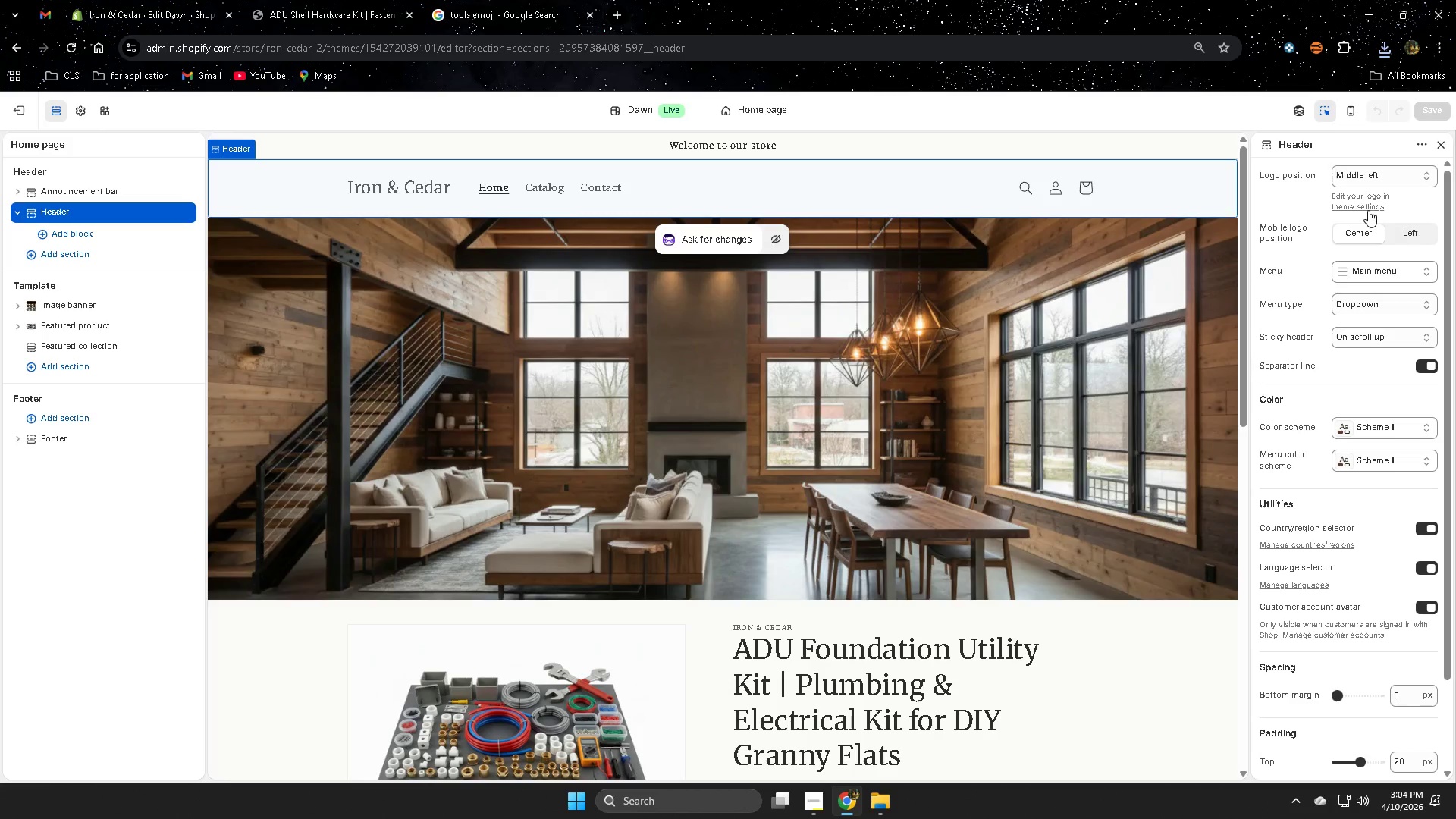 
left_click([1367, 210])
 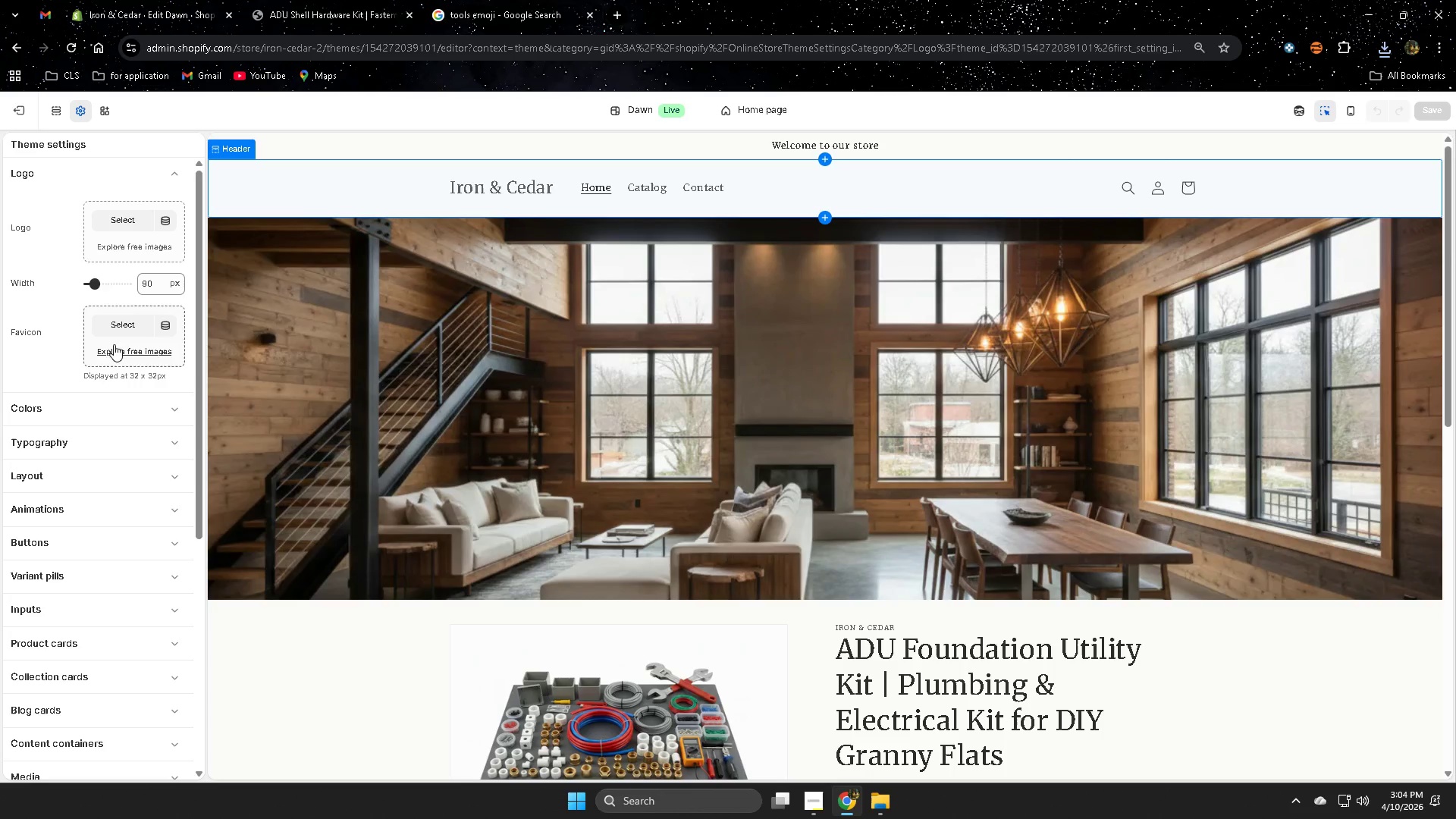 
left_click([121, 323])
 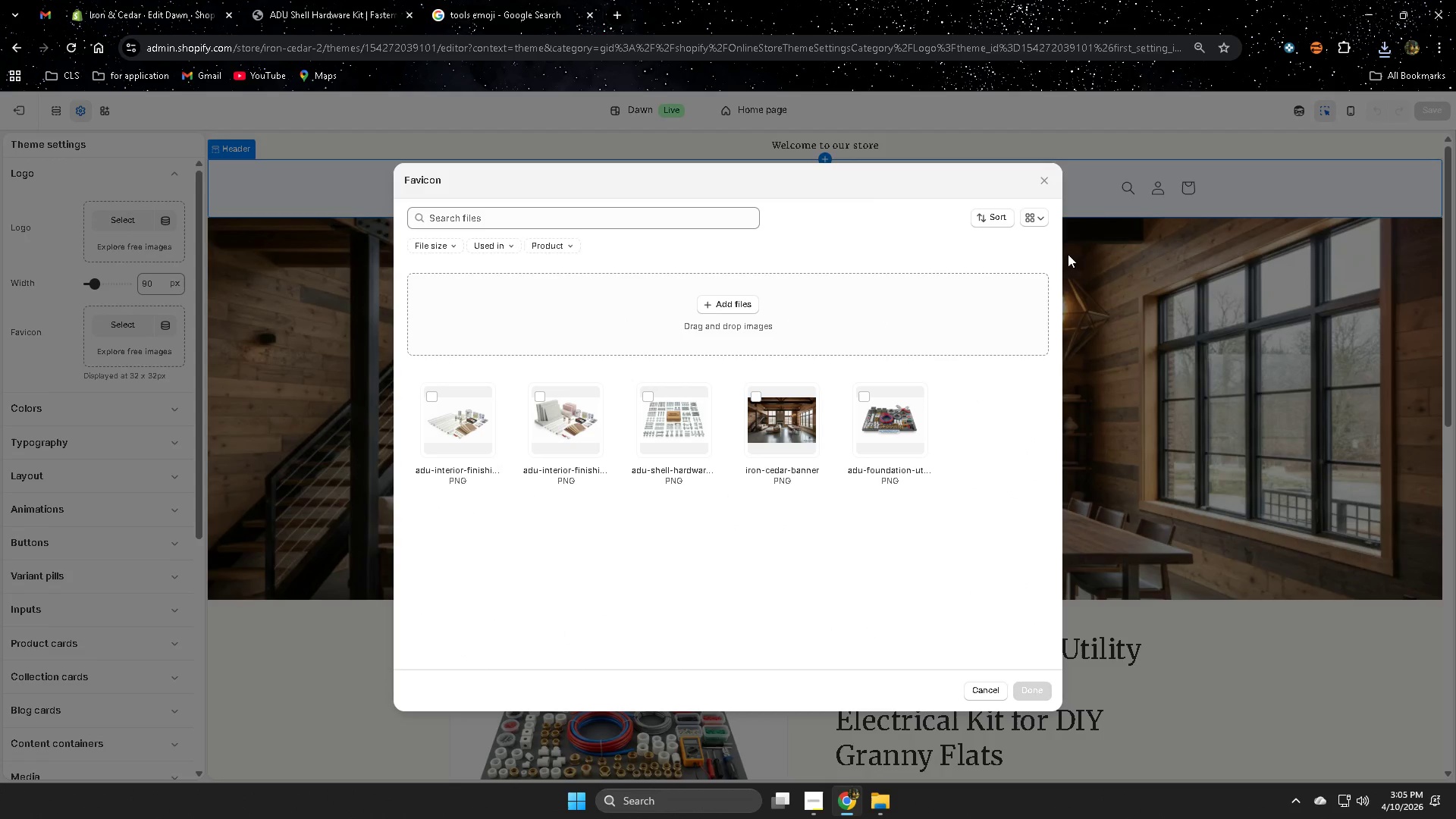 
left_click([1382, 54])
 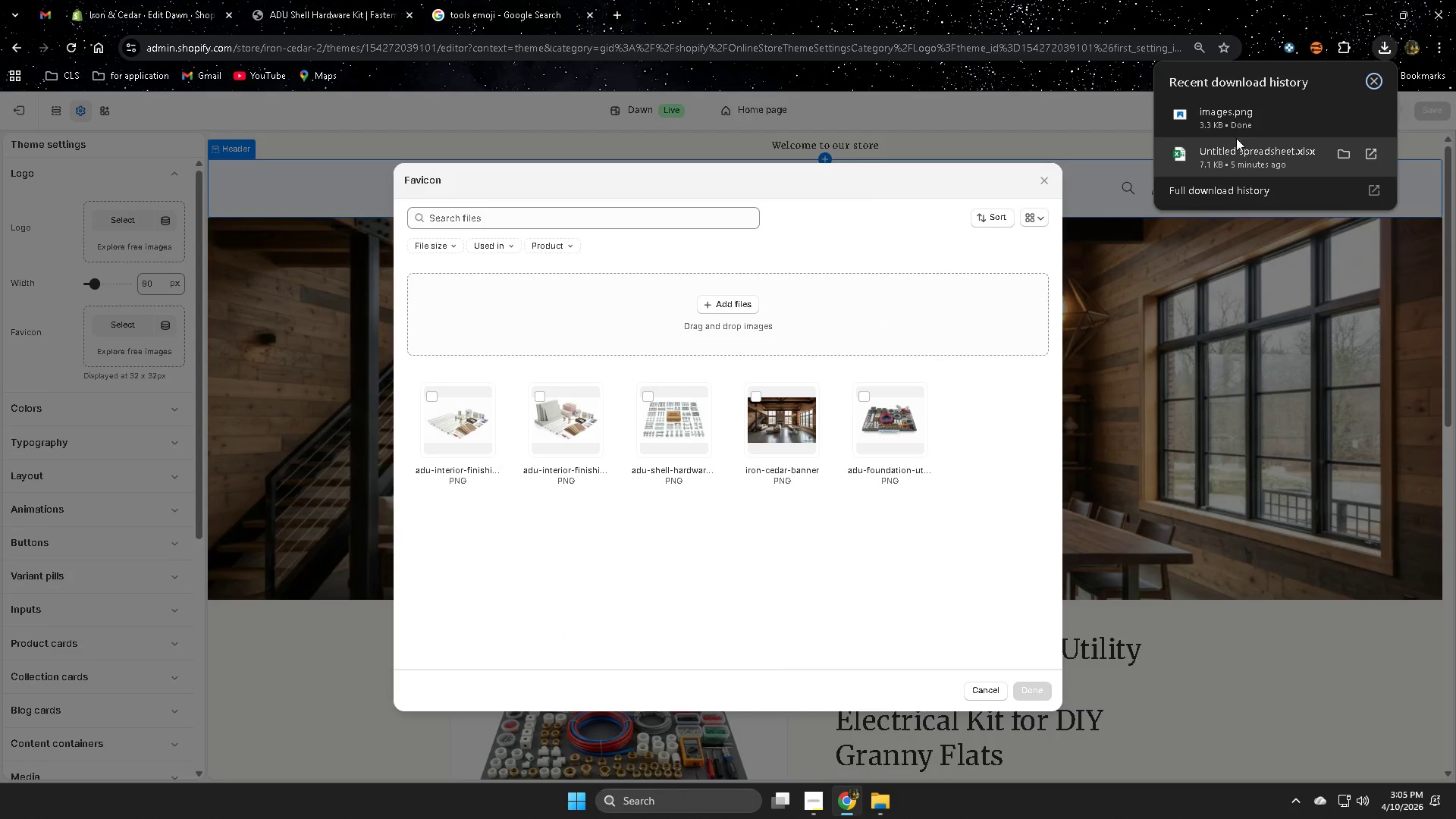 
left_click_drag(start_coordinate=[1231, 121], to_coordinate=[797, 340])
 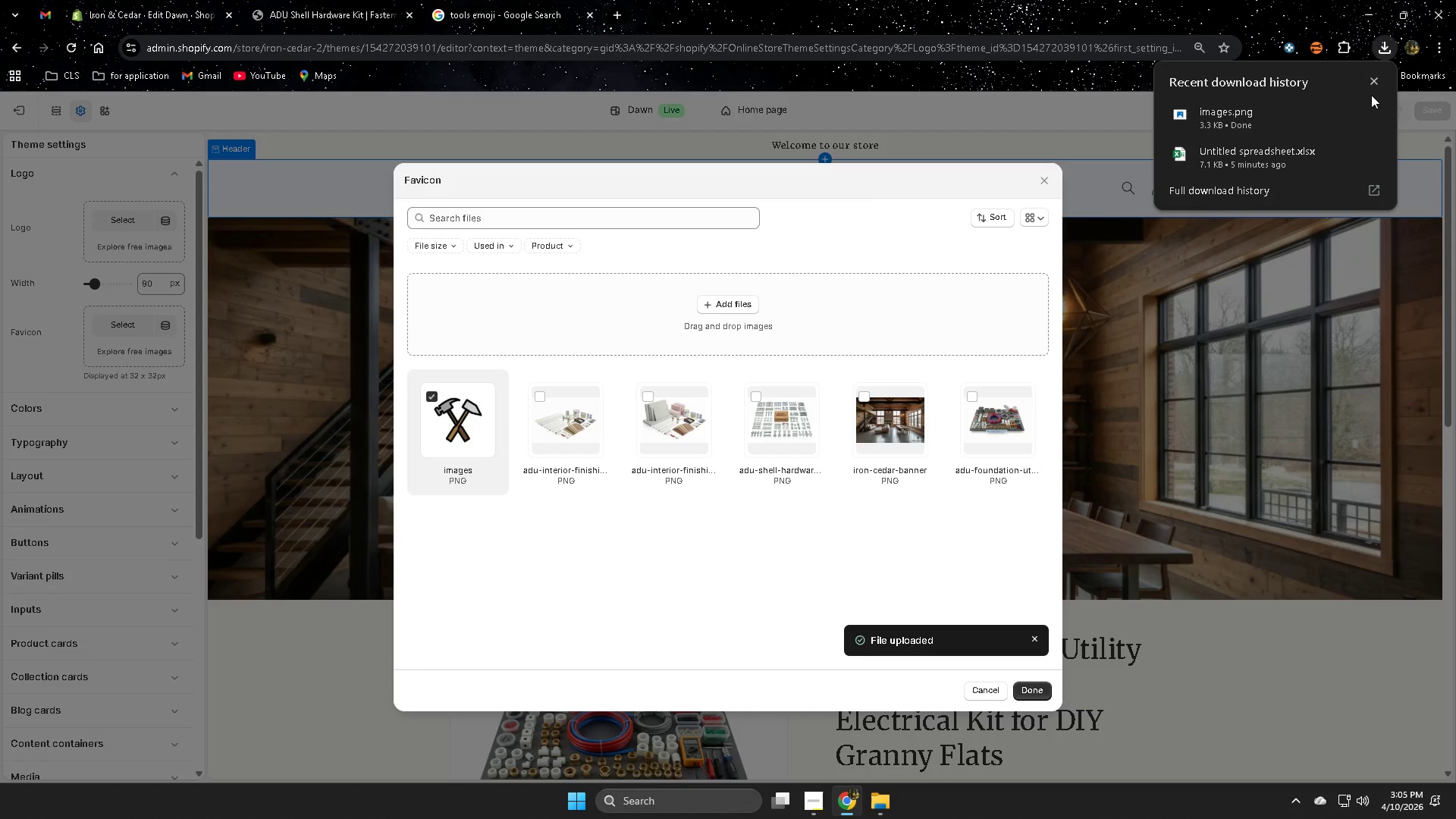 
wait(5.83)
 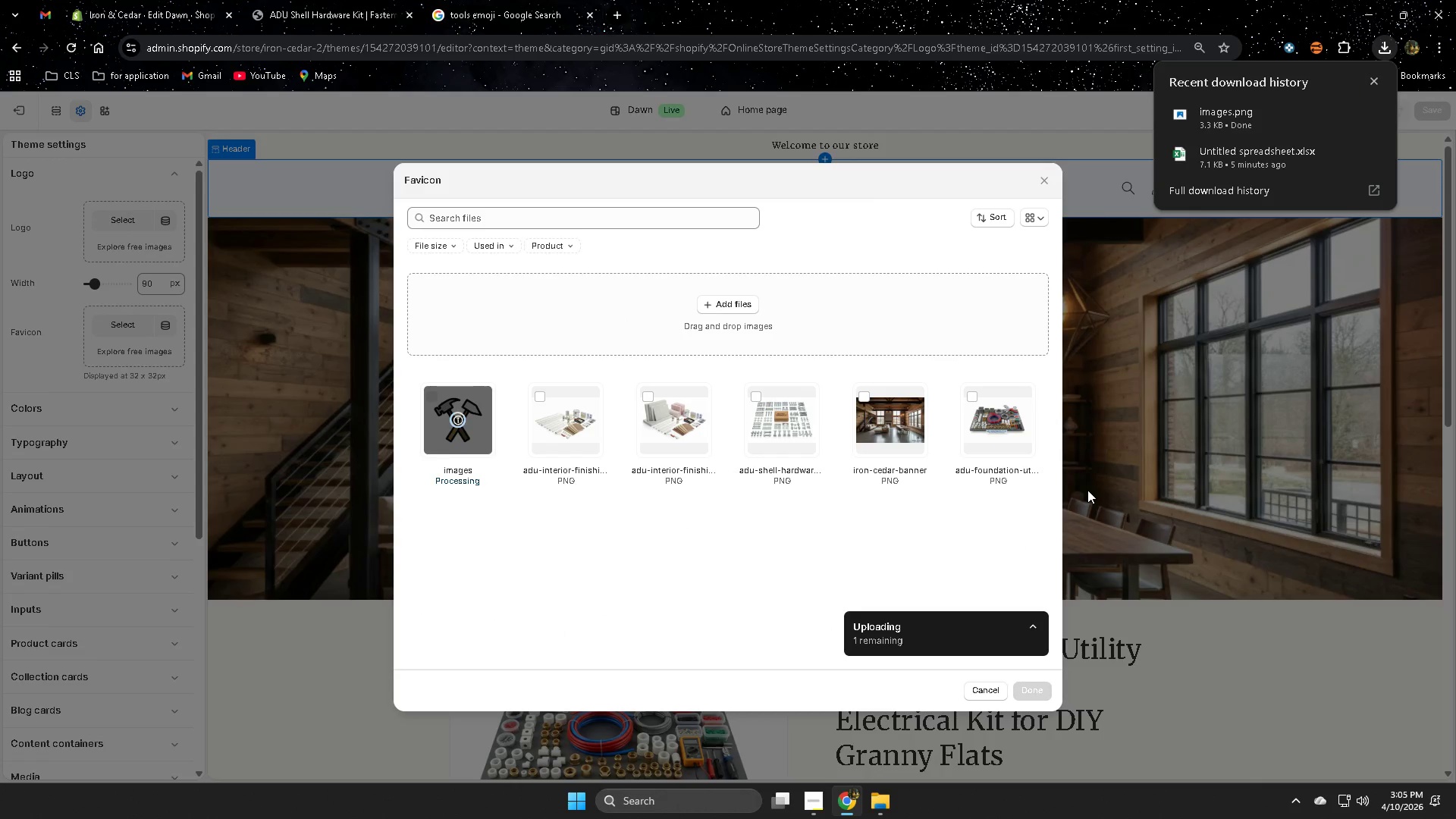 
left_click([1036, 686])
 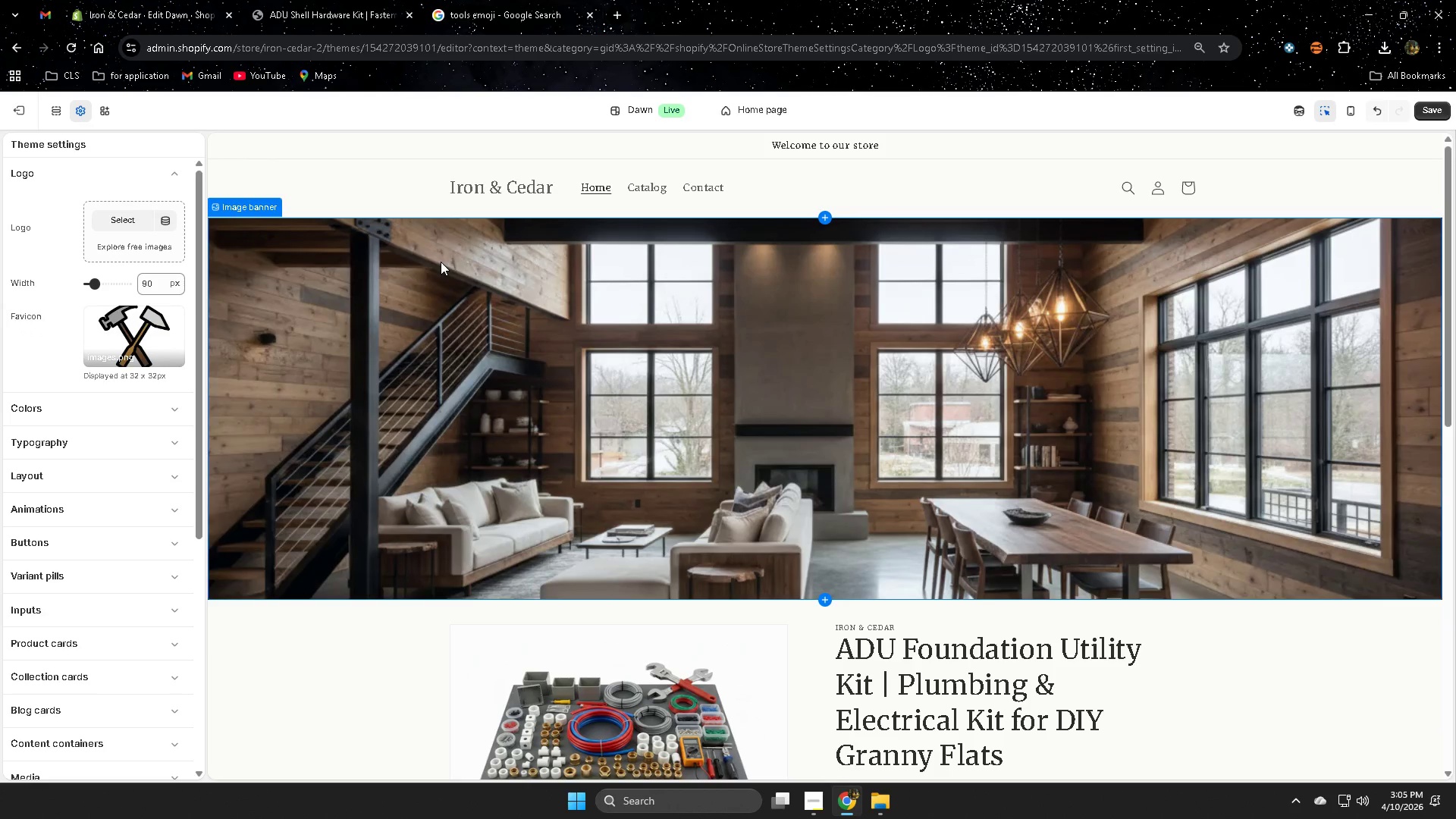 
wait(5.09)
 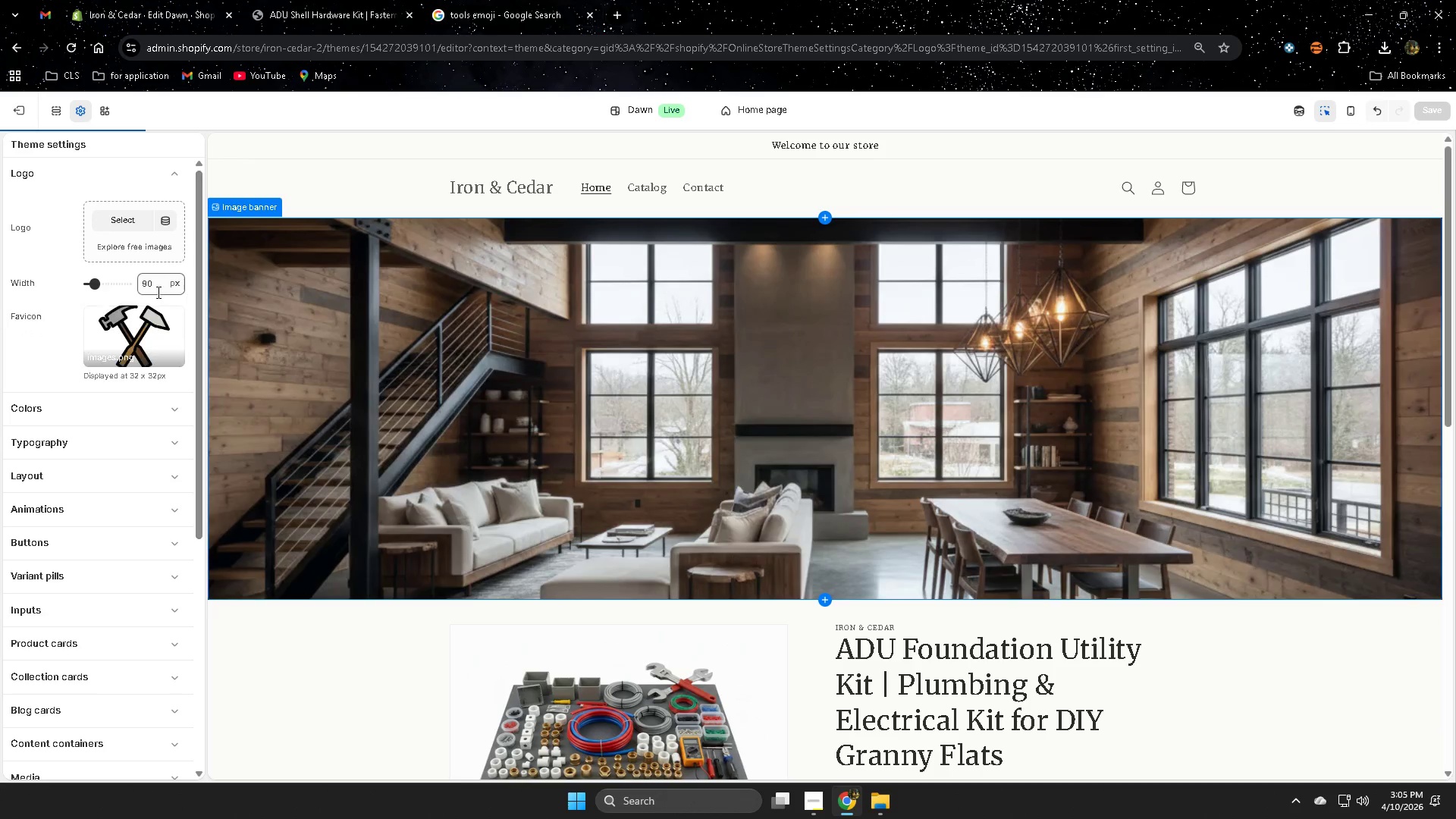 
left_click([1421, 108])
 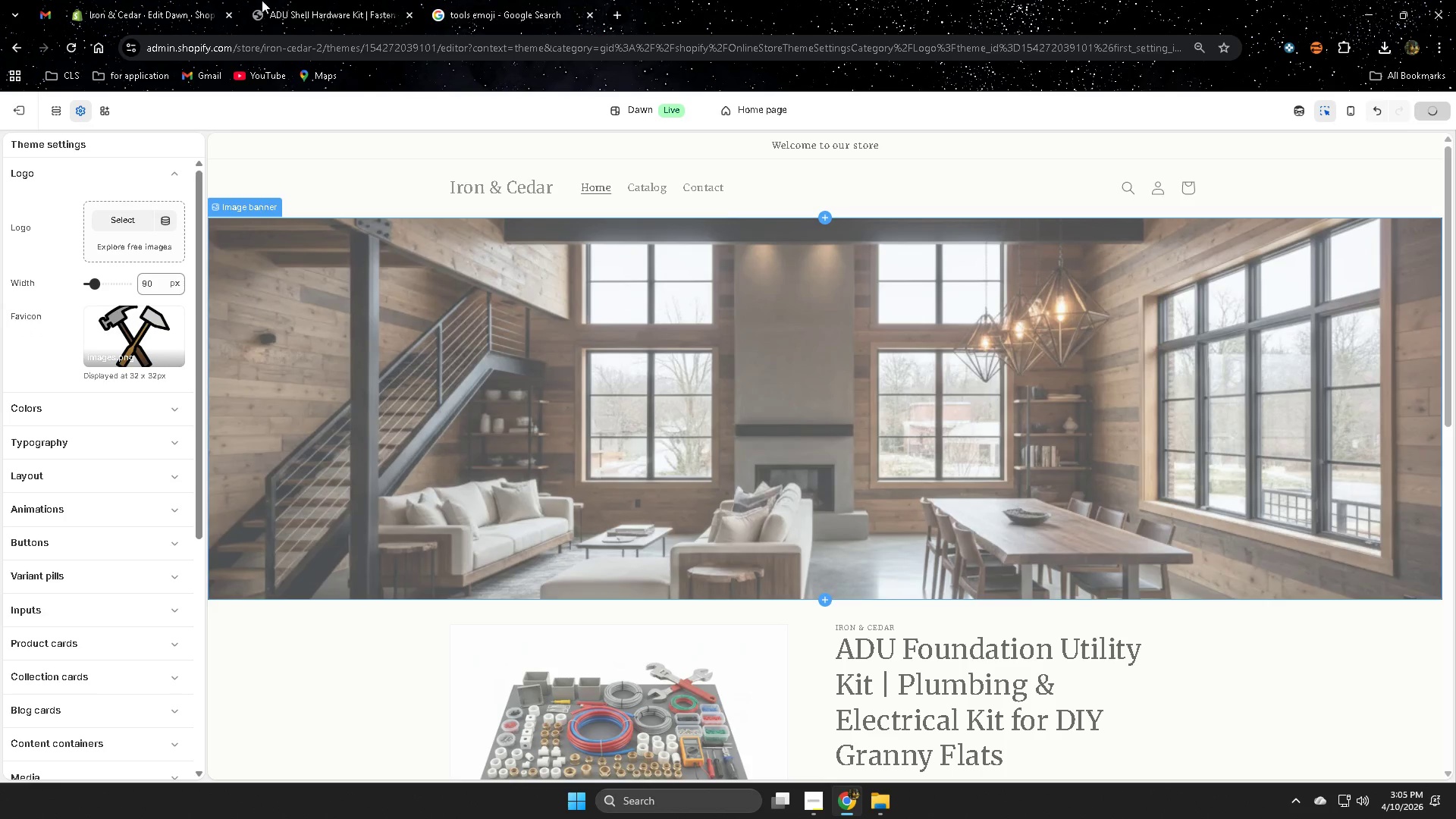 
left_click([310, 0])
 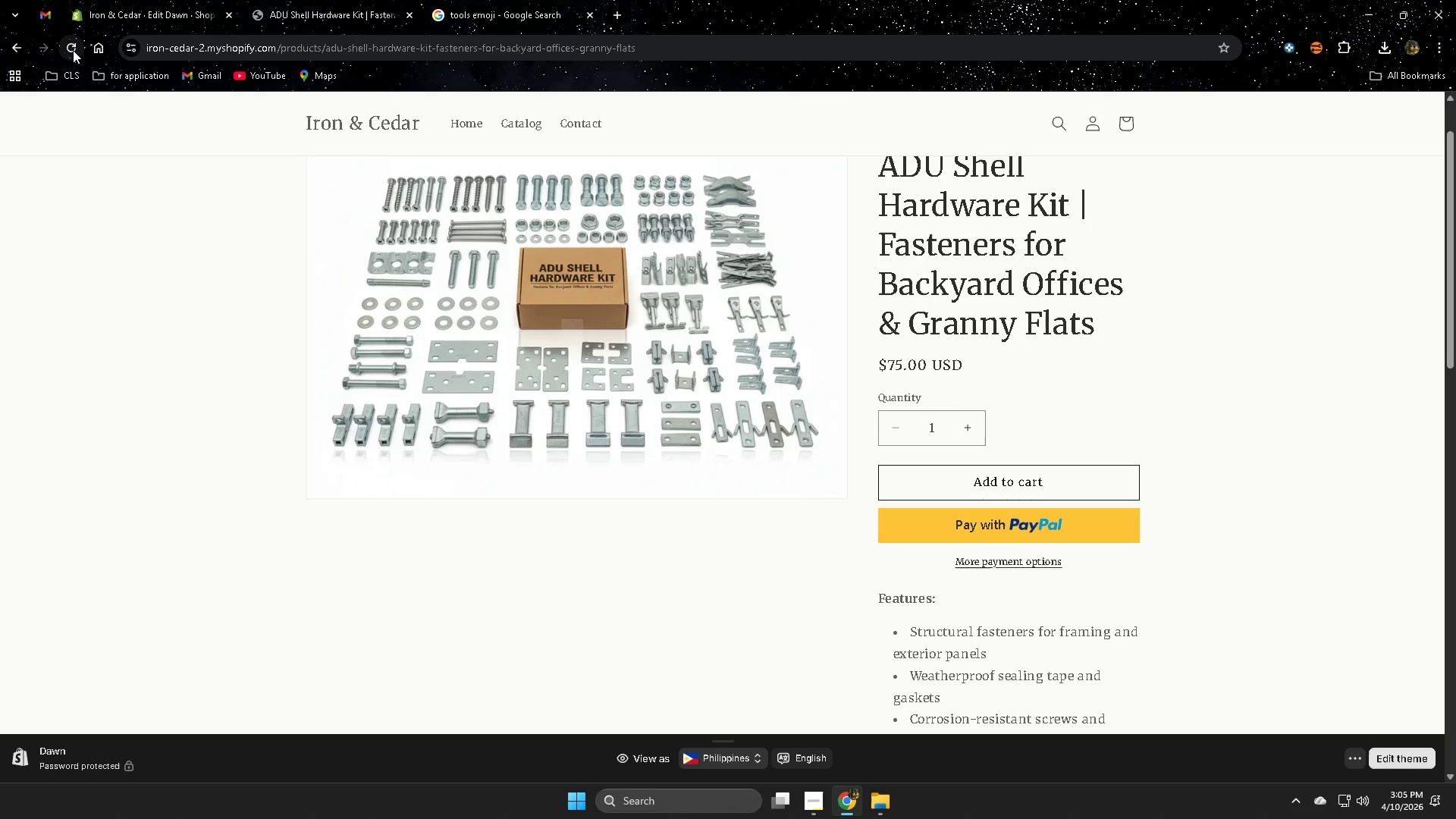 
left_click([72, 50])
 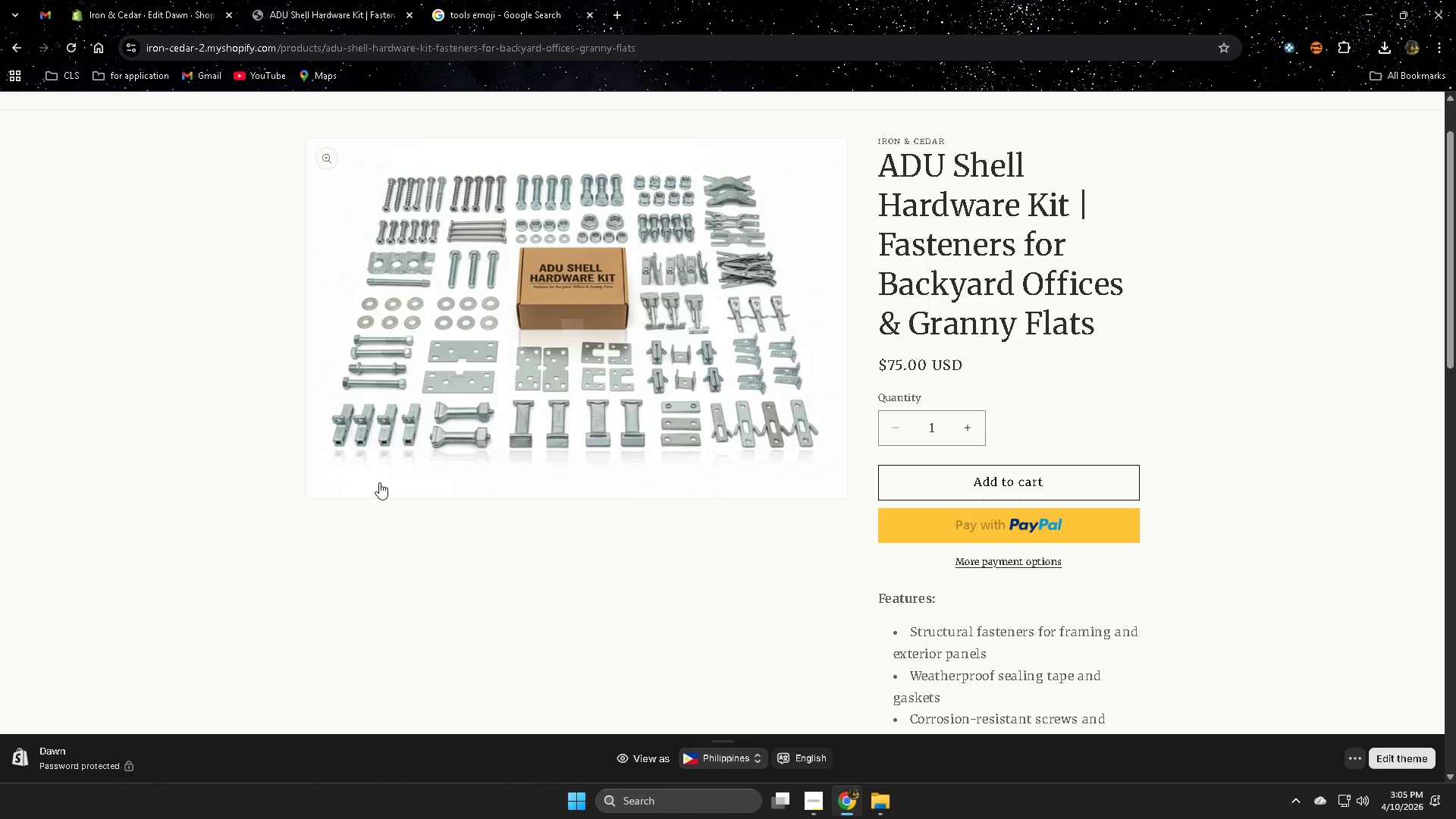 
scroll: coordinate [379, 482], scroll_direction: up, amount: 4.0
 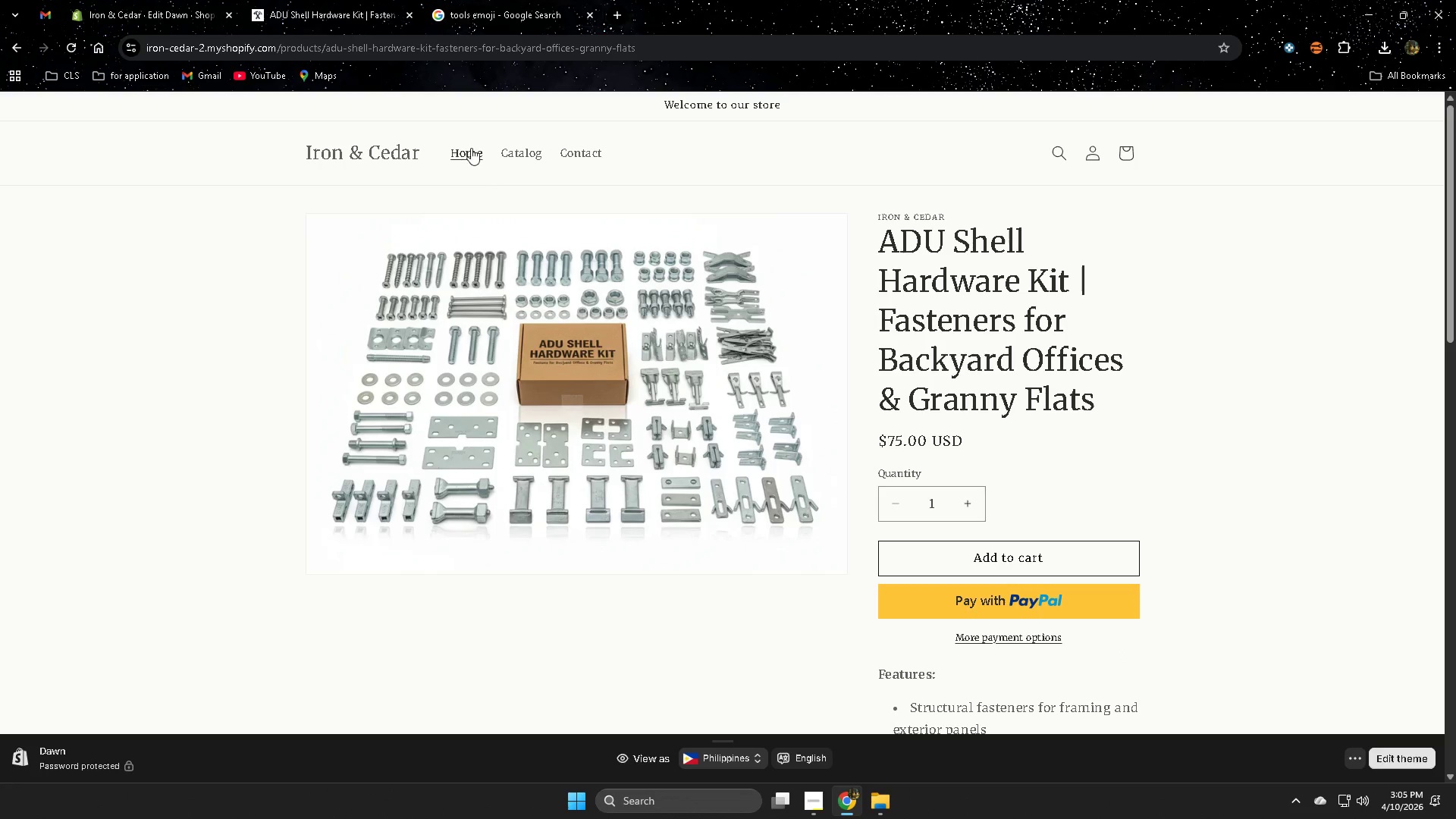 
left_click([471, 147])
 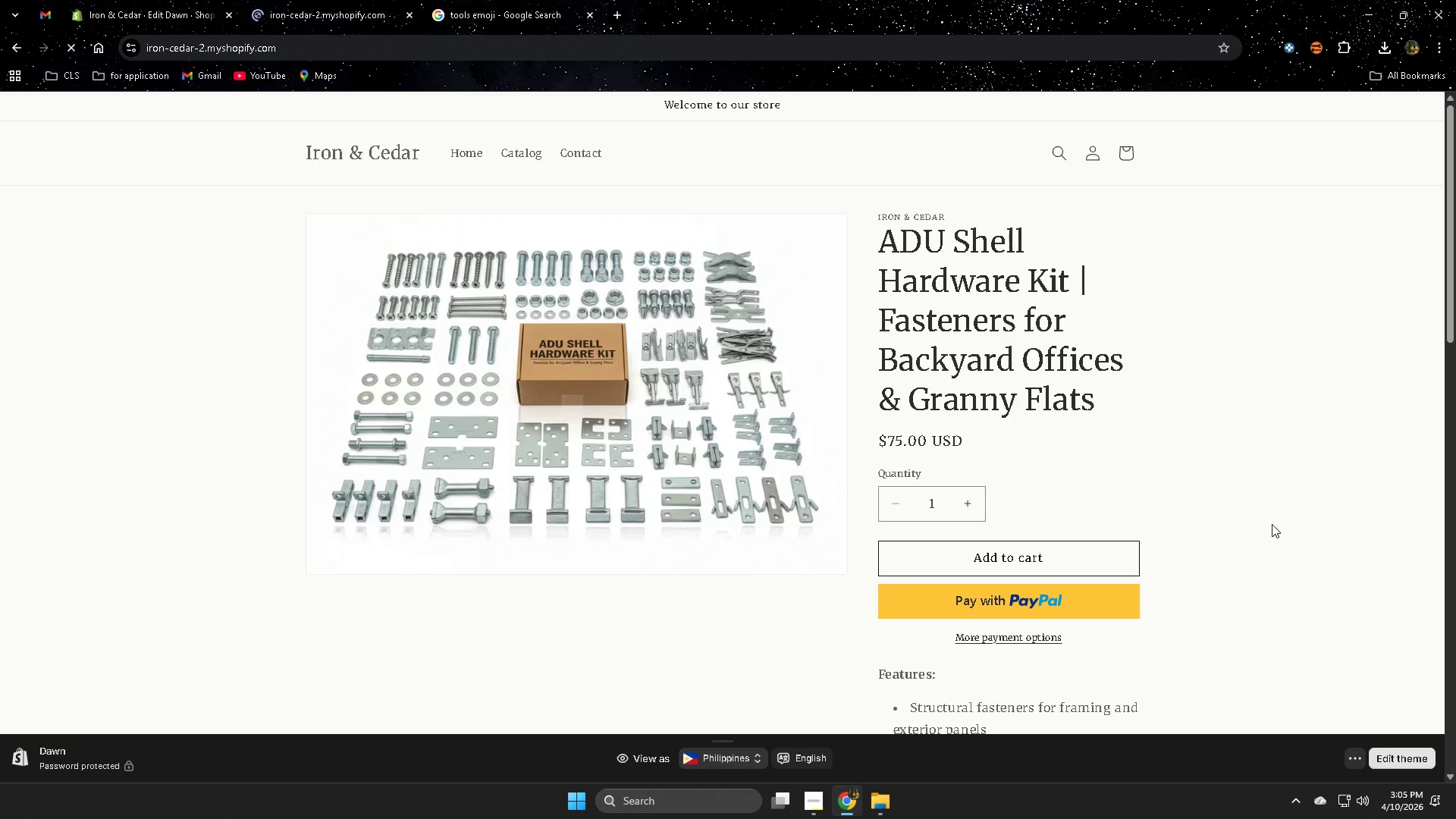 
scroll: coordinate [860, 519], scroll_direction: down, amount: 8.0
 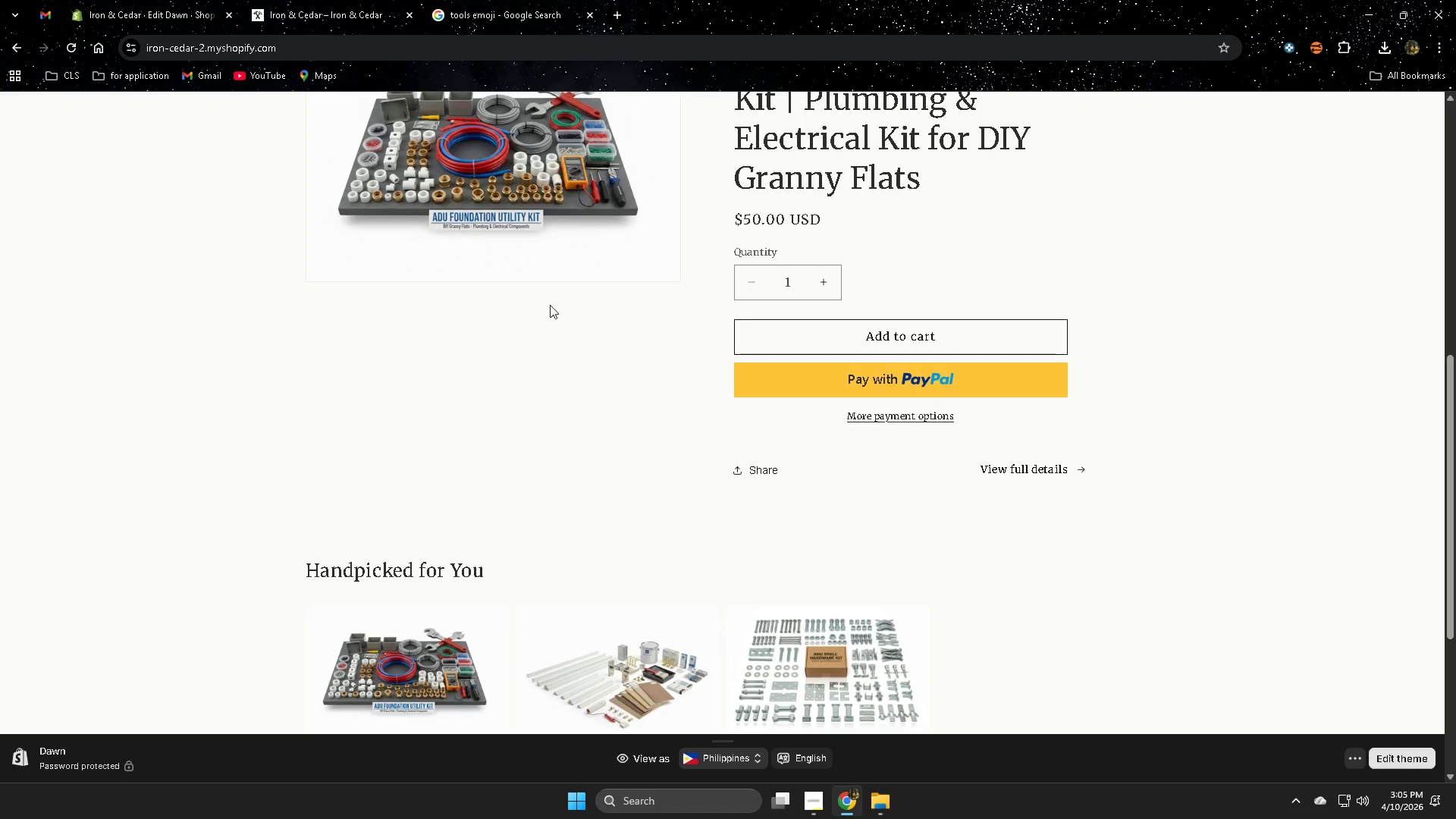 
left_click([562, 229])
 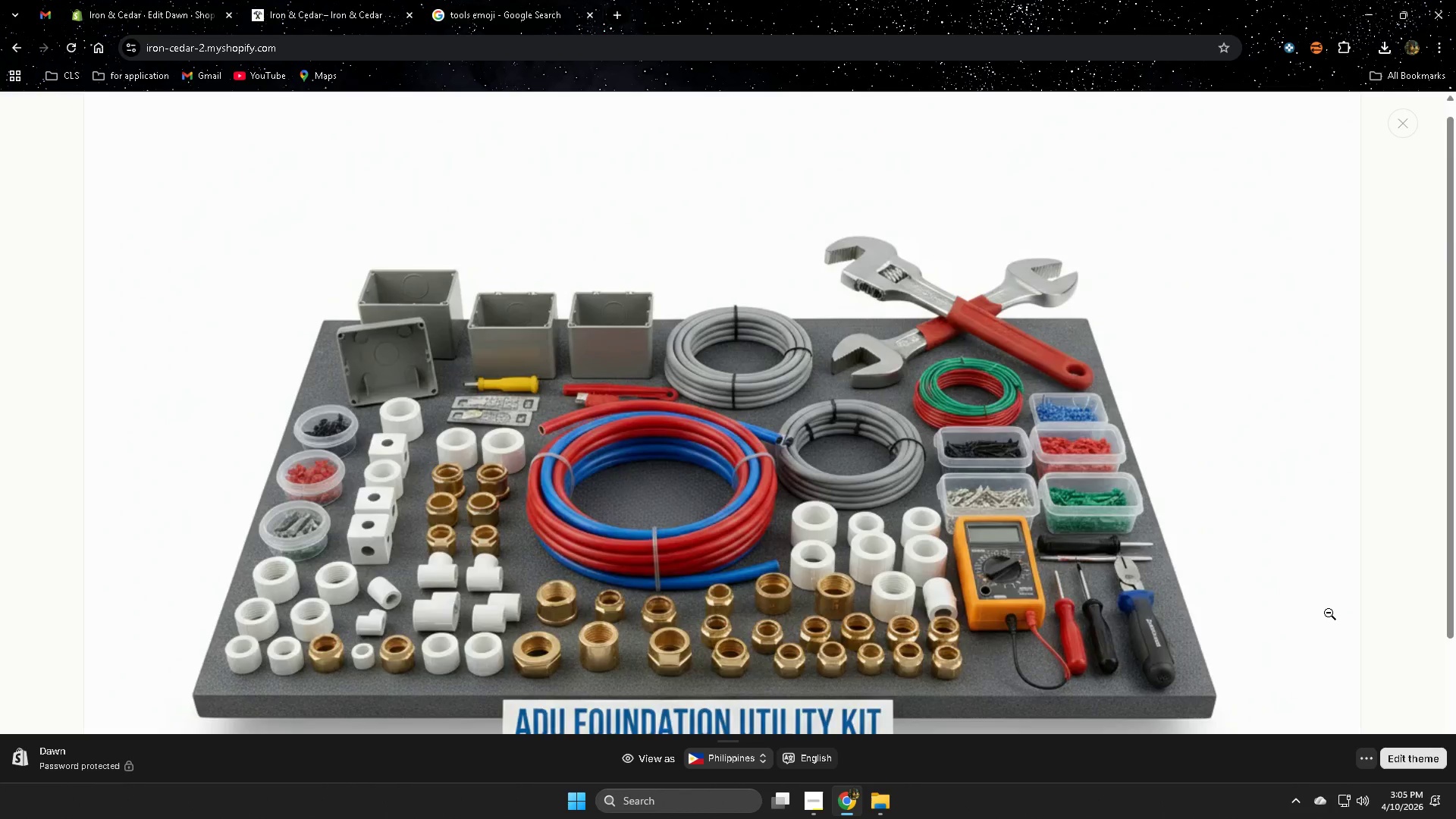 
scroll: coordinate [1194, 619], scroll_direction: down, amount: 8.0
 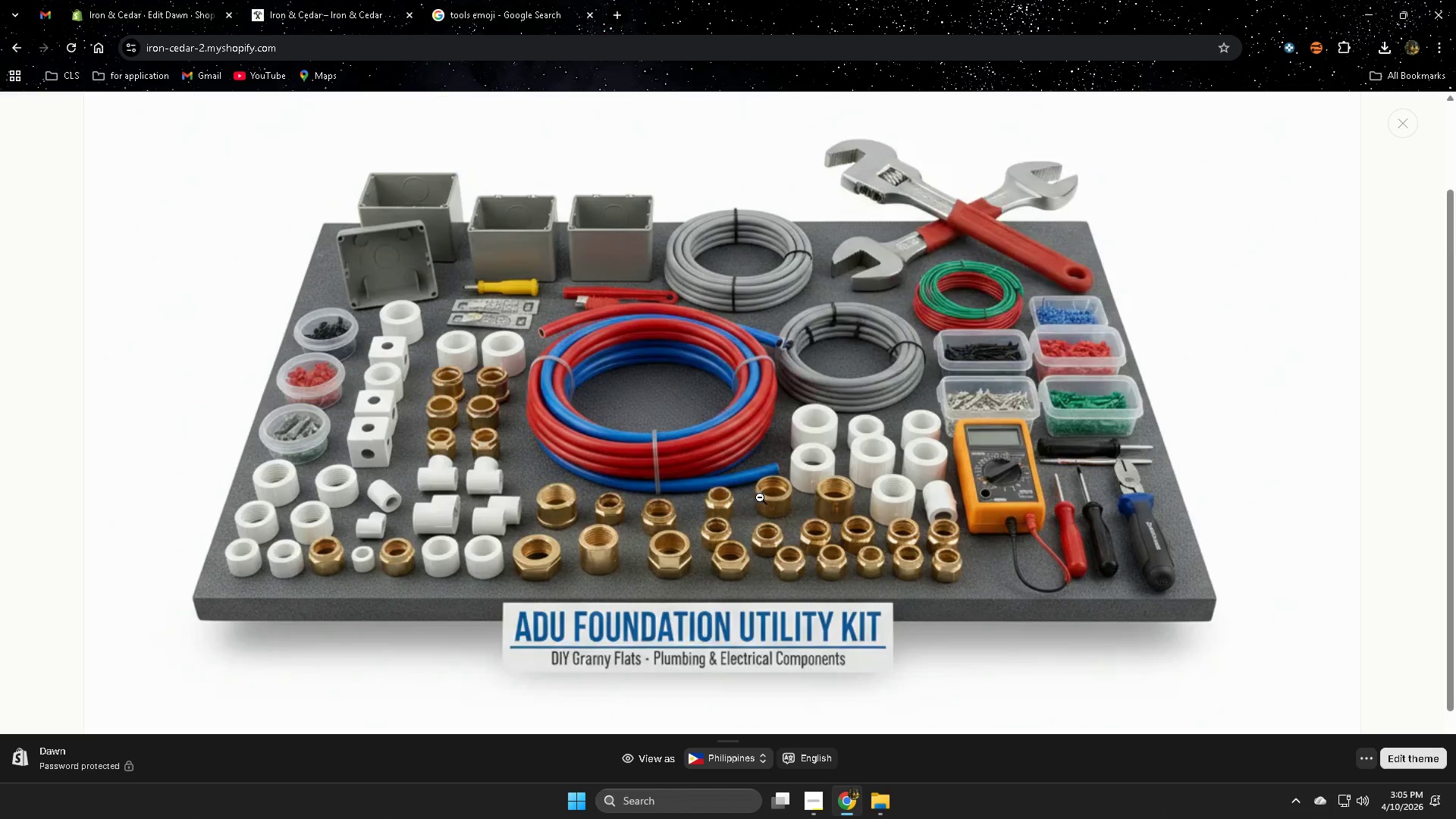 
scroll: coordinate [761, 497], scroll_direction: up, amount: 1.0
 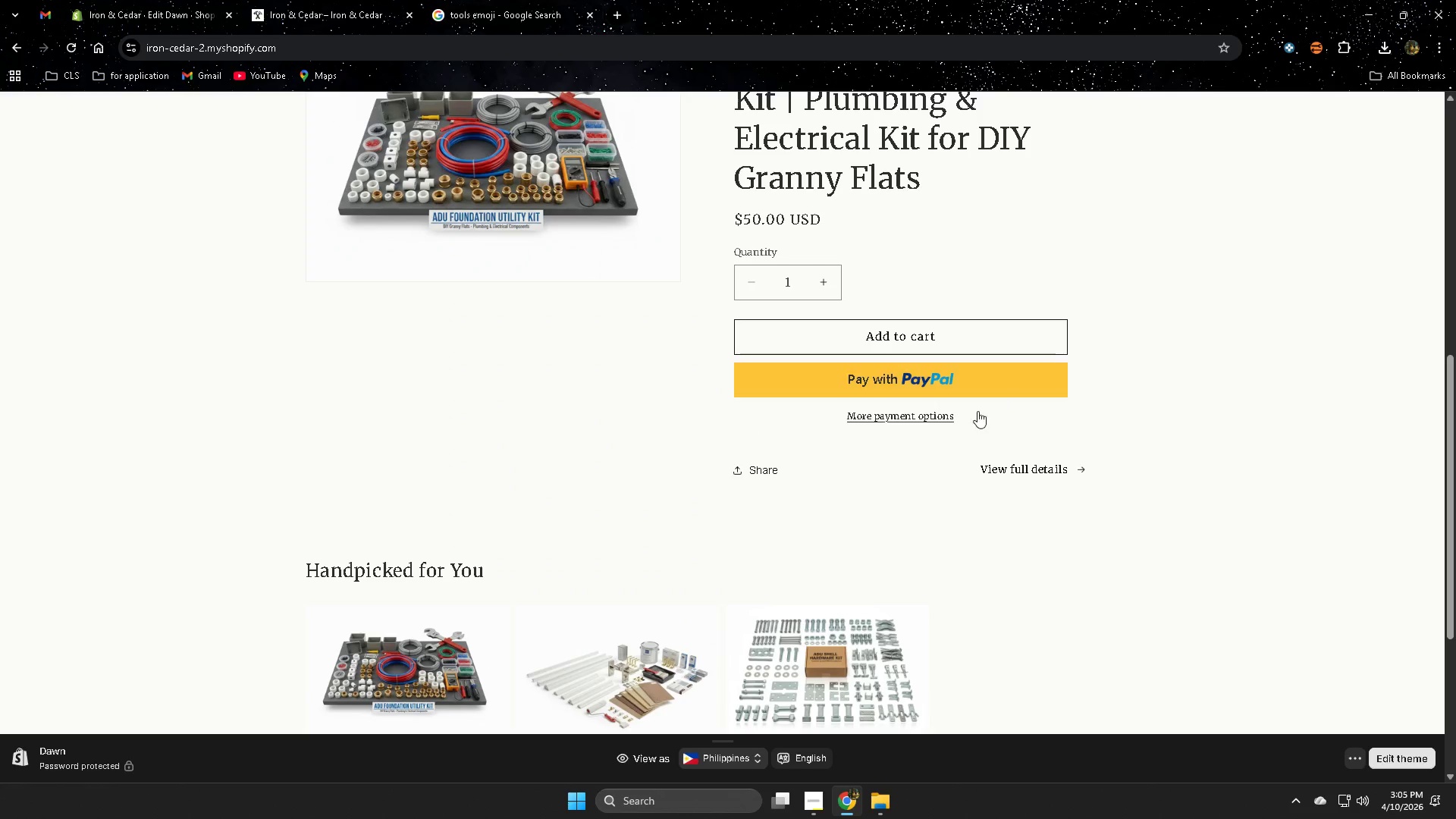 
left_click([1044, 469])
 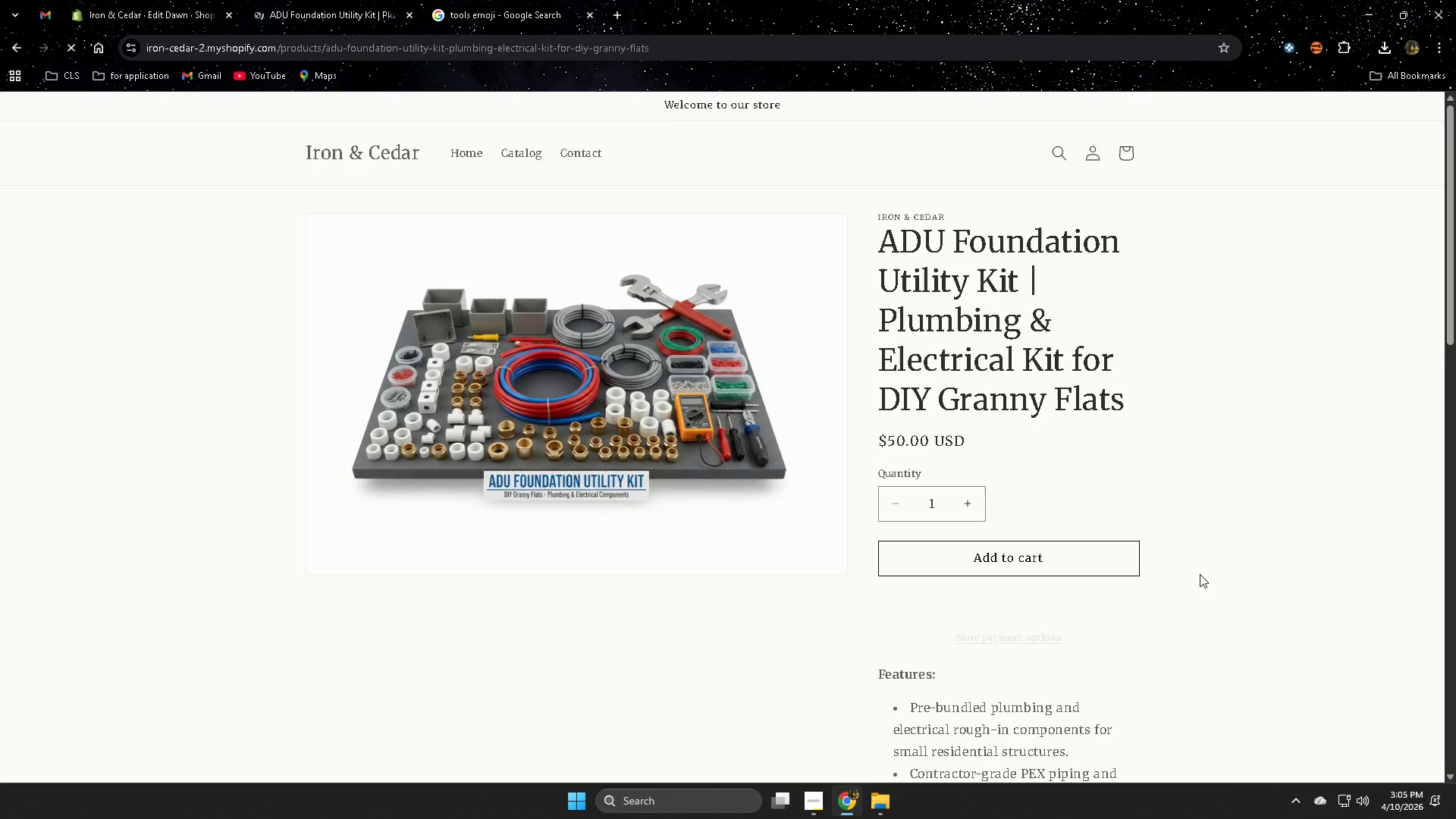 
scroll: coordinate [1193, 574], scroll_direction: down, amount: 16.0
 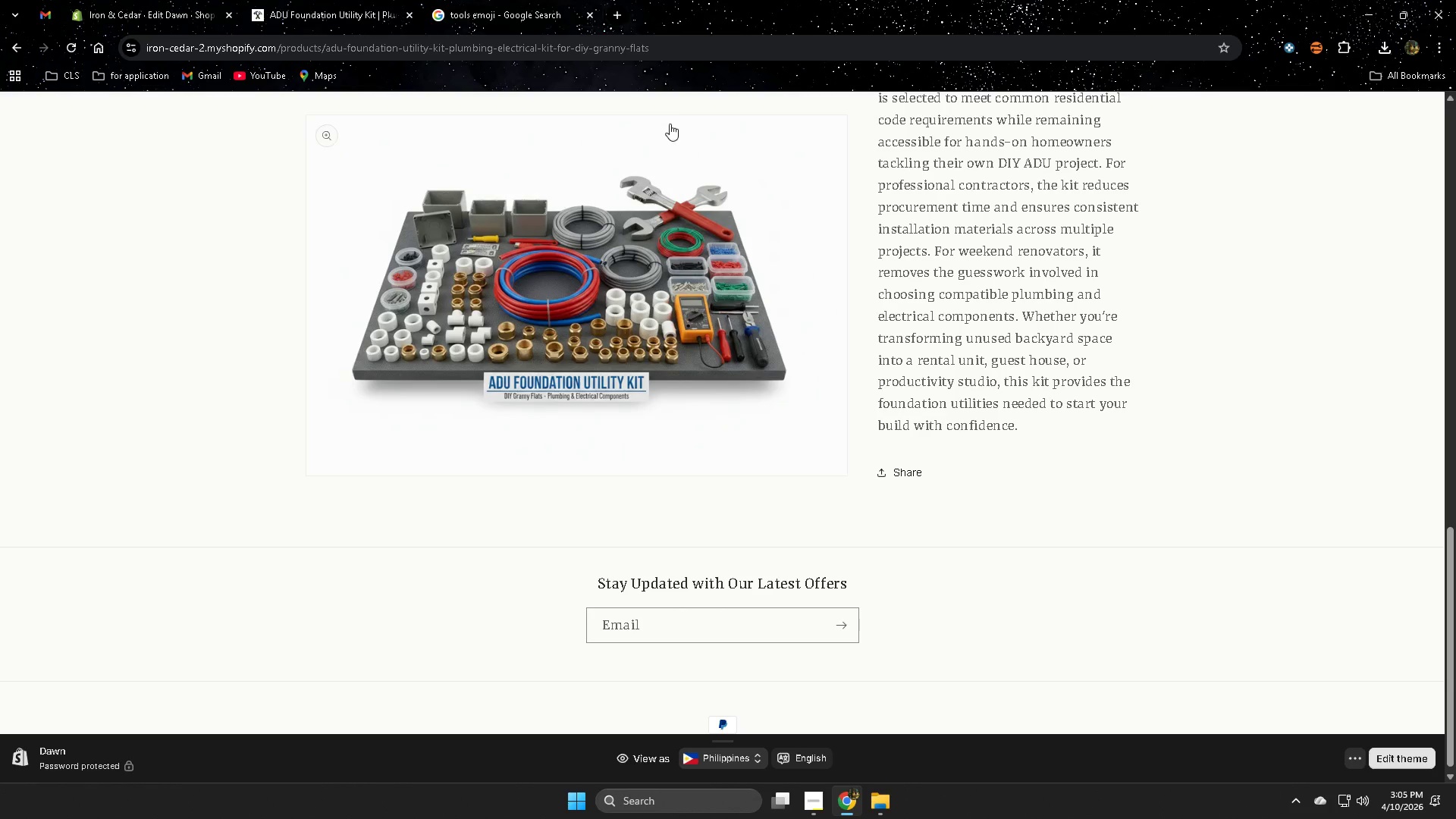 
wait(15.24)
 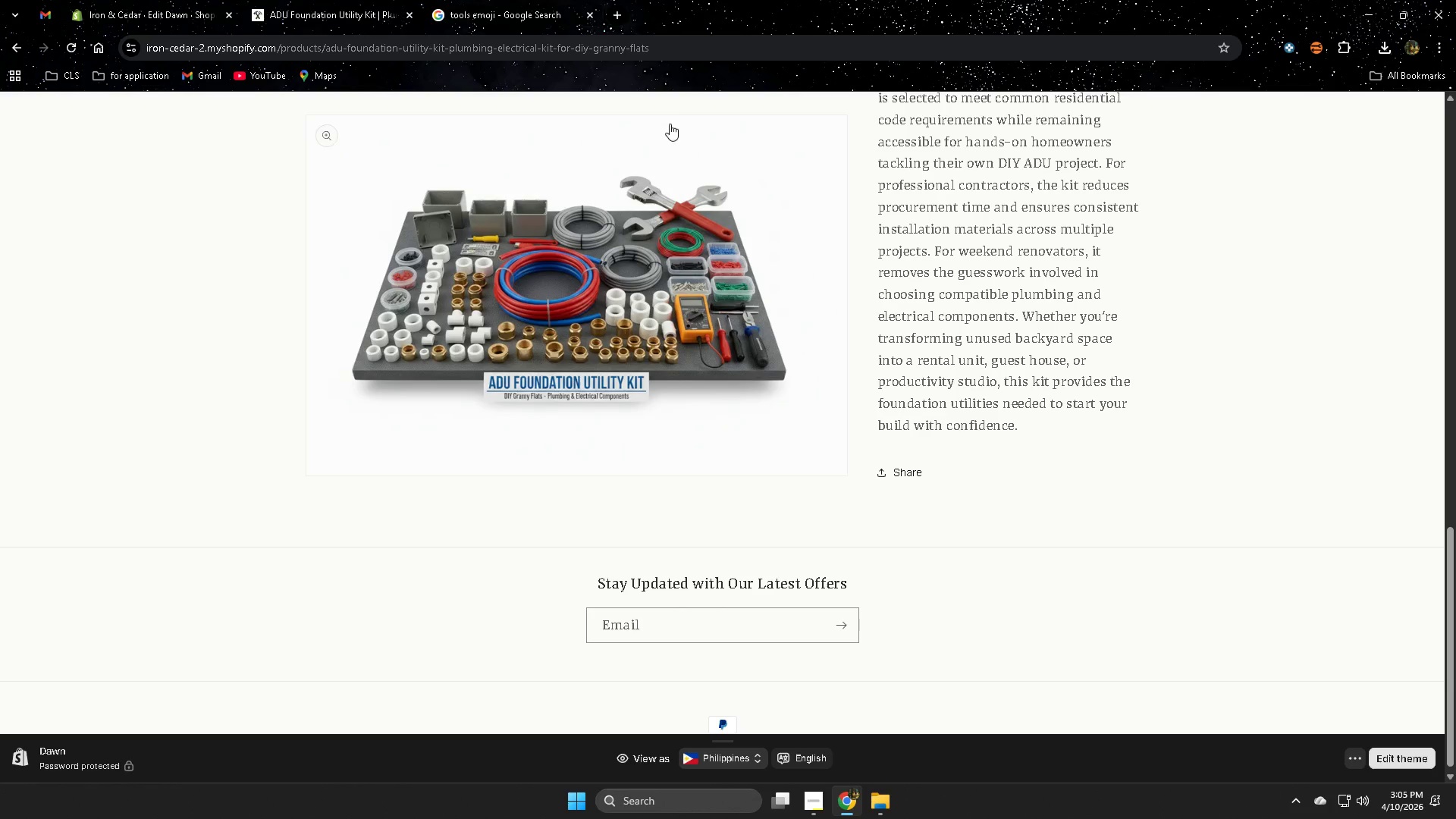 
scroll: coordinate [917, 394], scroll_direction: down, amount: 2.0
 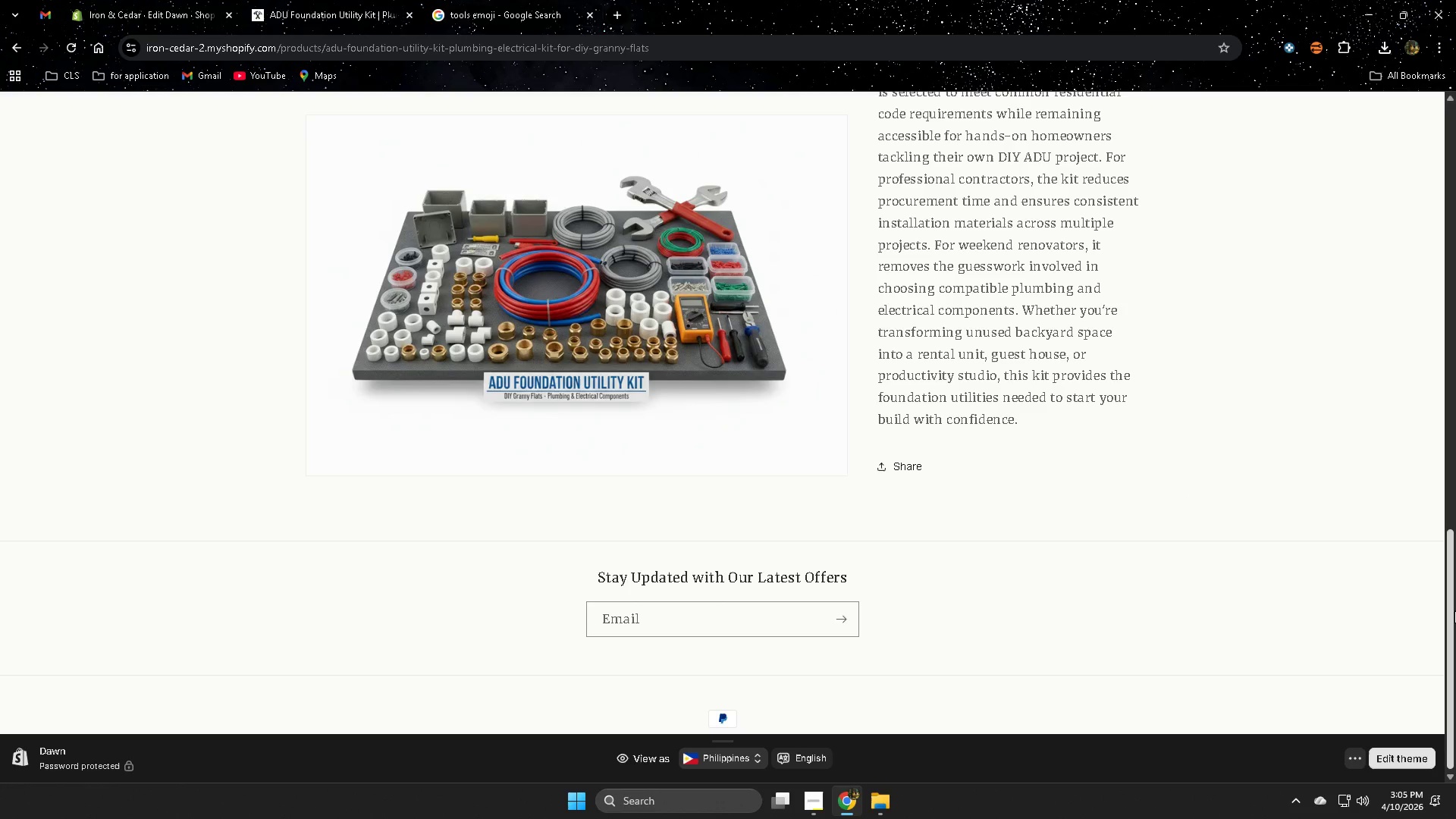 
wait(7.43)
 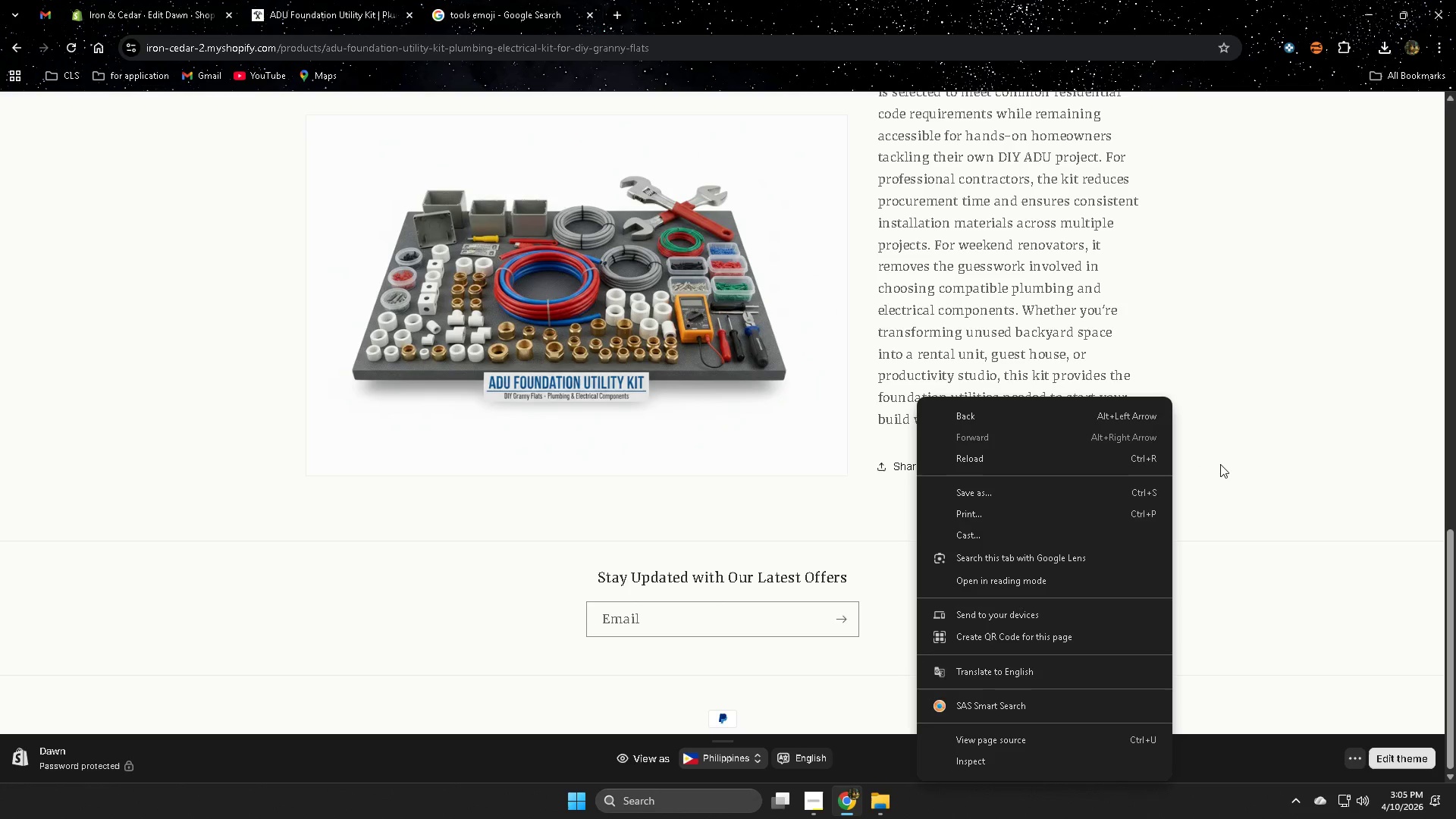 
scroll: coordinate [1454, 612], scroll_direction: up, amount: 2.0
 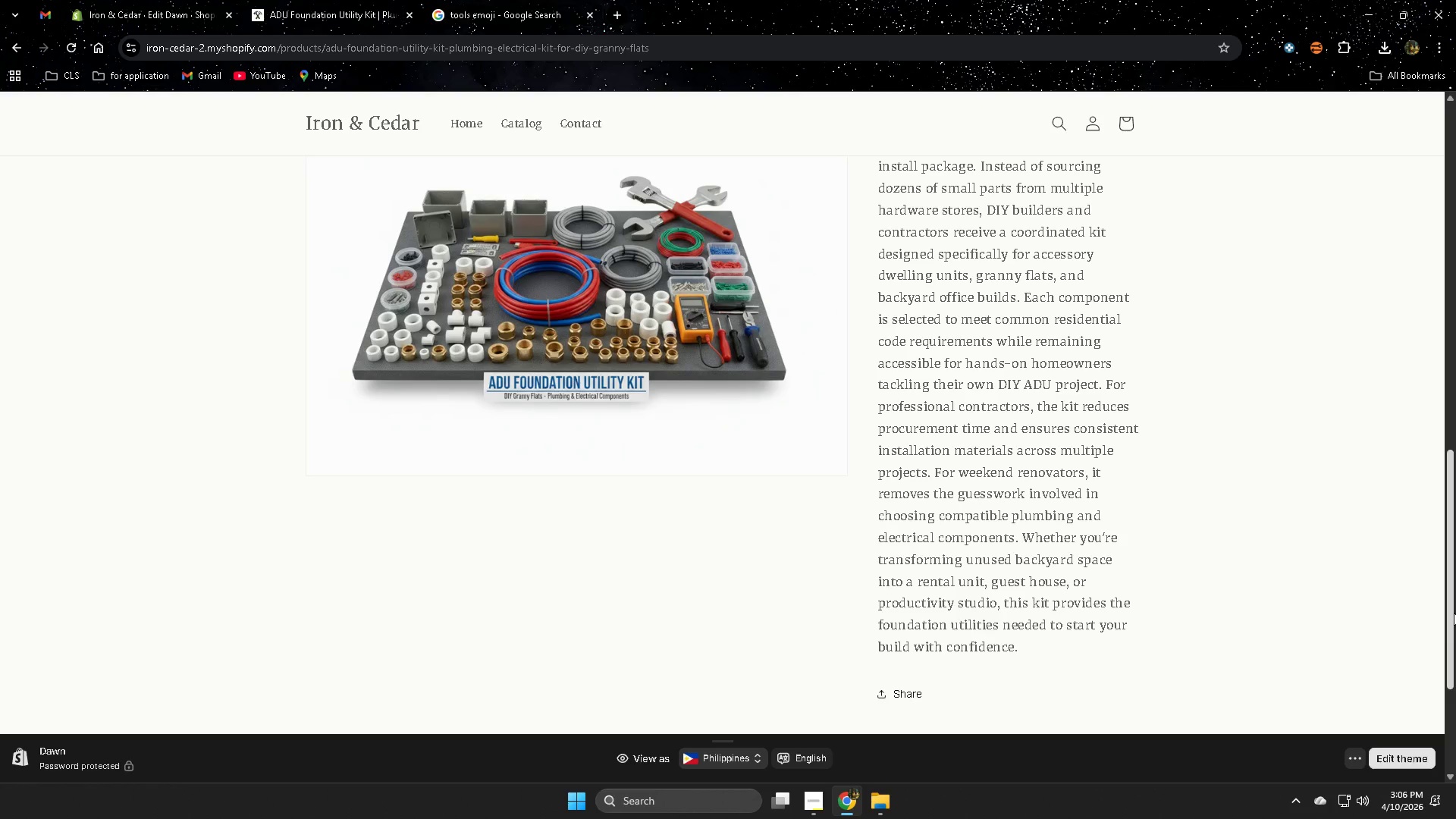 
wait(7.55)
 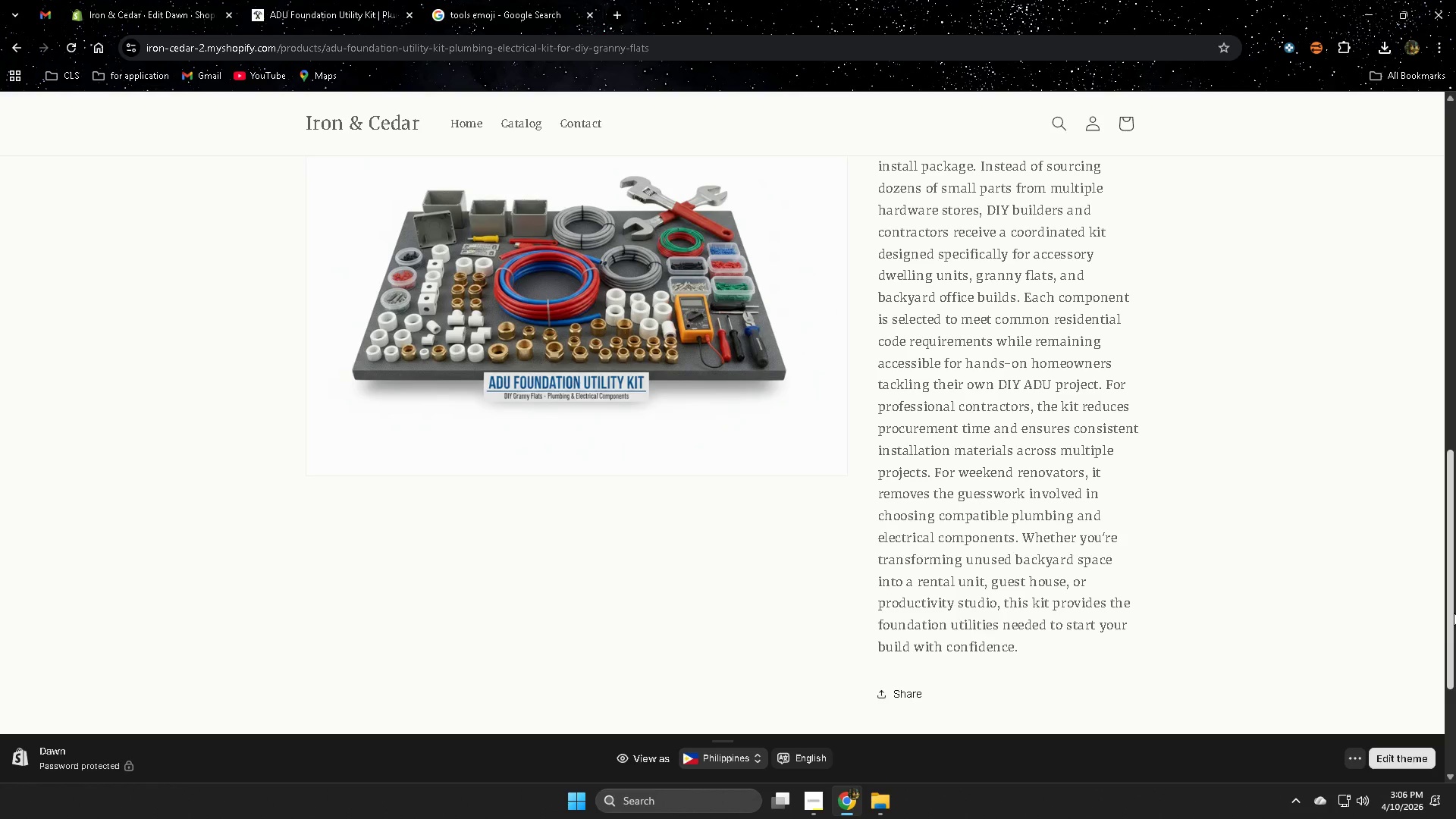 
scroll: coordinate [991, 345], scroll_direction: up, amount: 8.0
 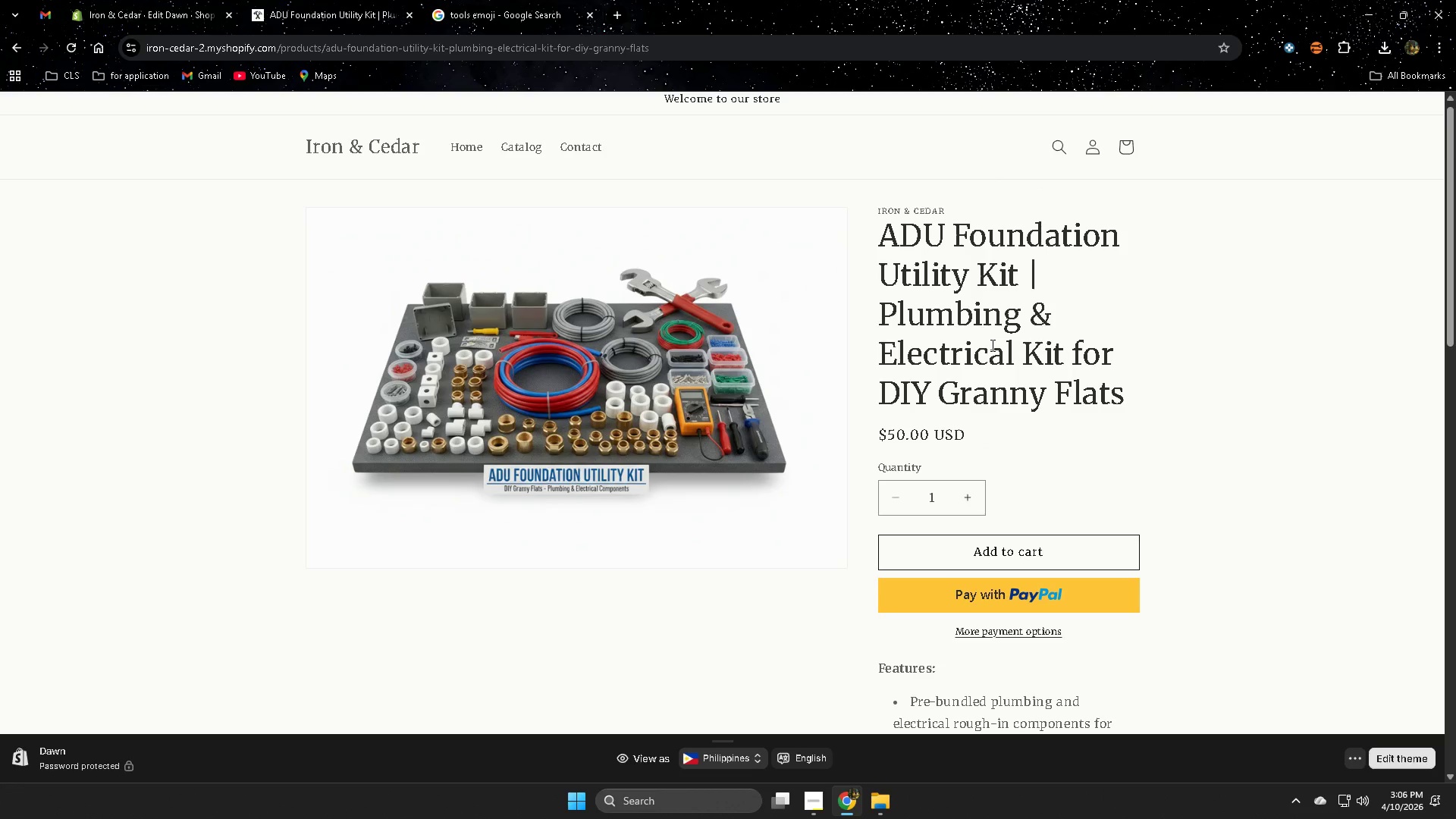 
wait(7.81)
 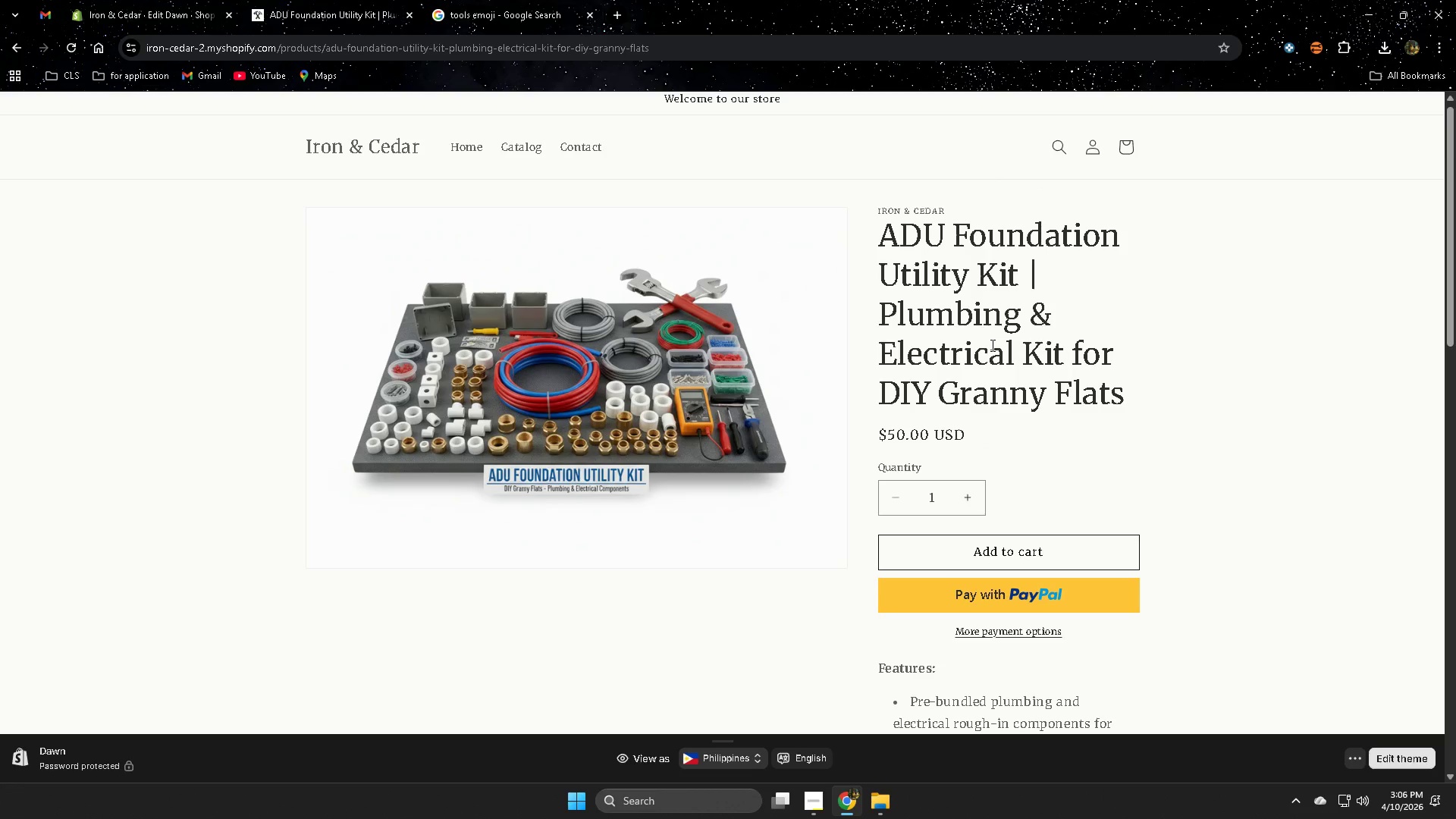 
scroll: coordinate [991, 345], scroll_direction: up, amount: 1.0
 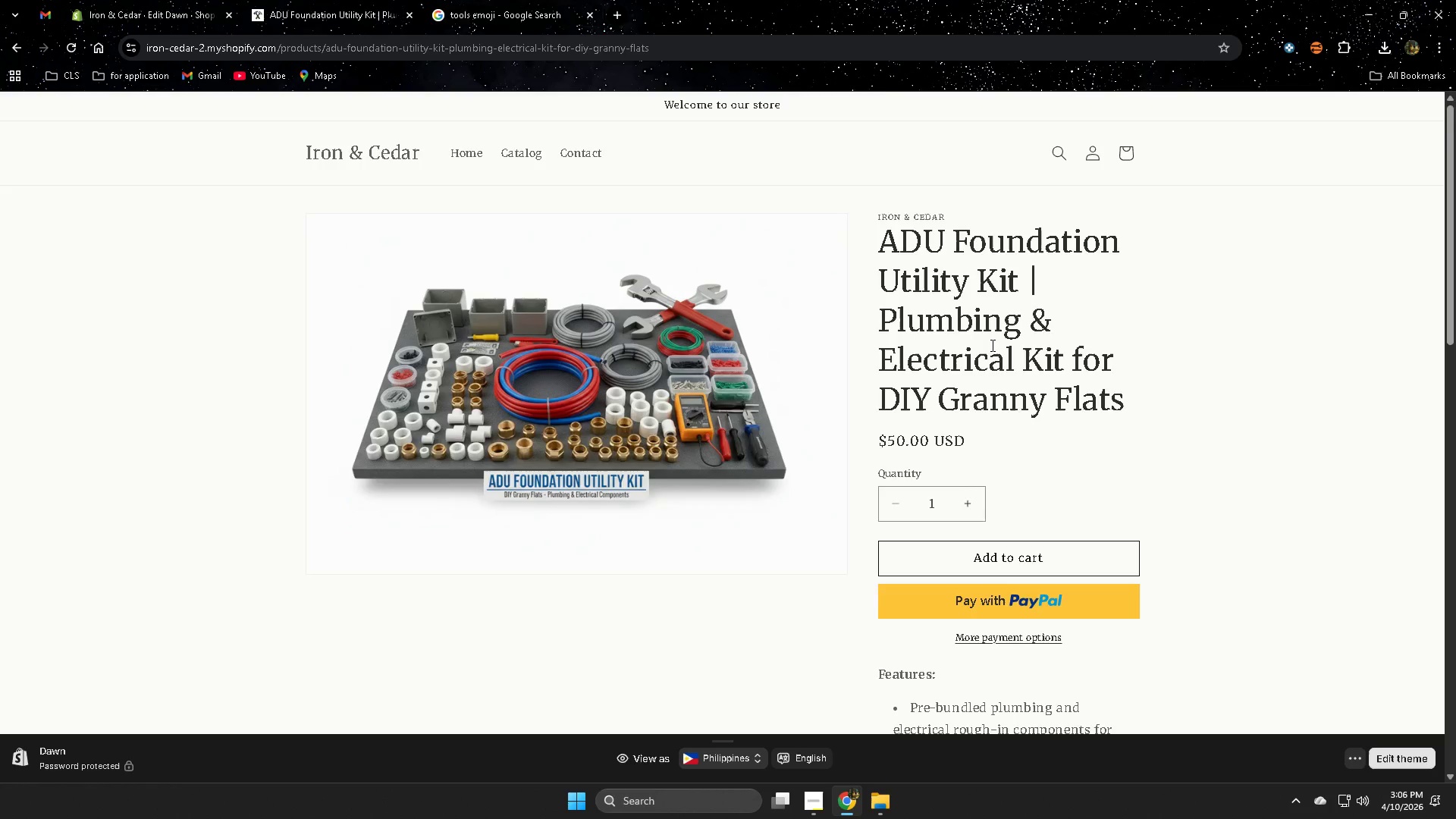 
scroll: coordinate [991, 345], scroll_direction: down, amount: 1.0
 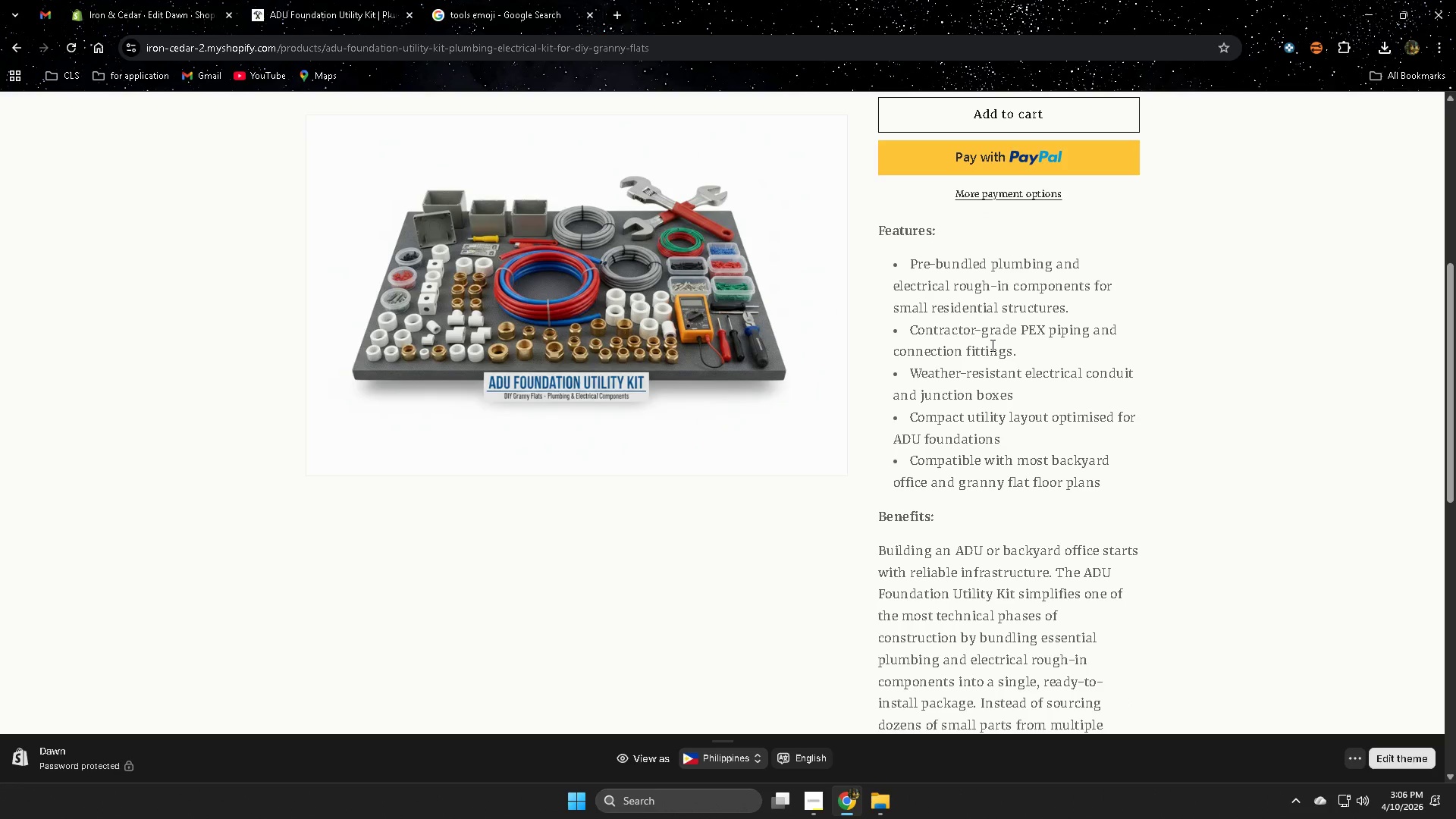 
wait(24.42)
 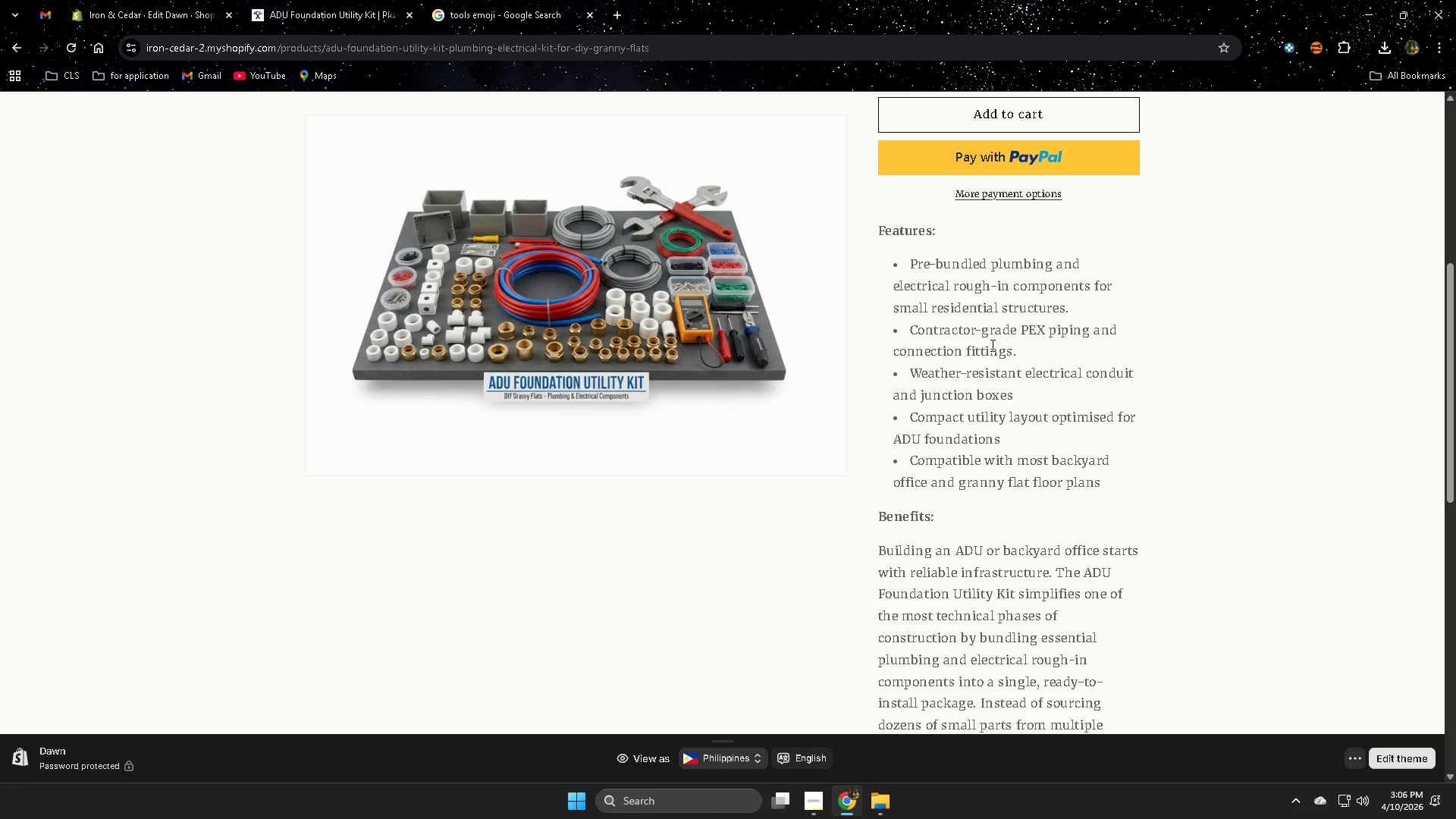 
scroll: coordinate [991, 345], scroll_direction: down, amount: 1.0
 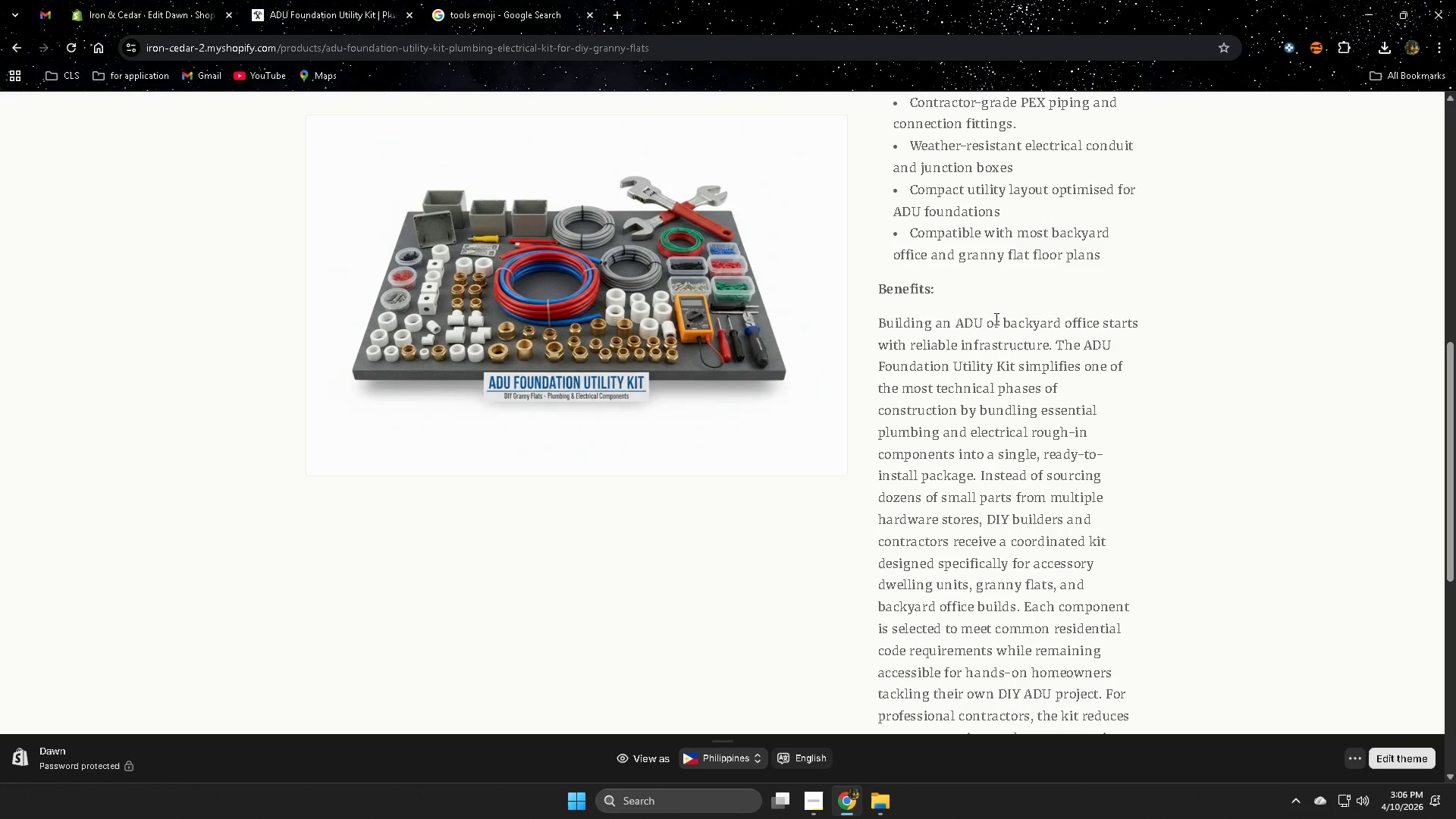 
right_click([995, 318])
 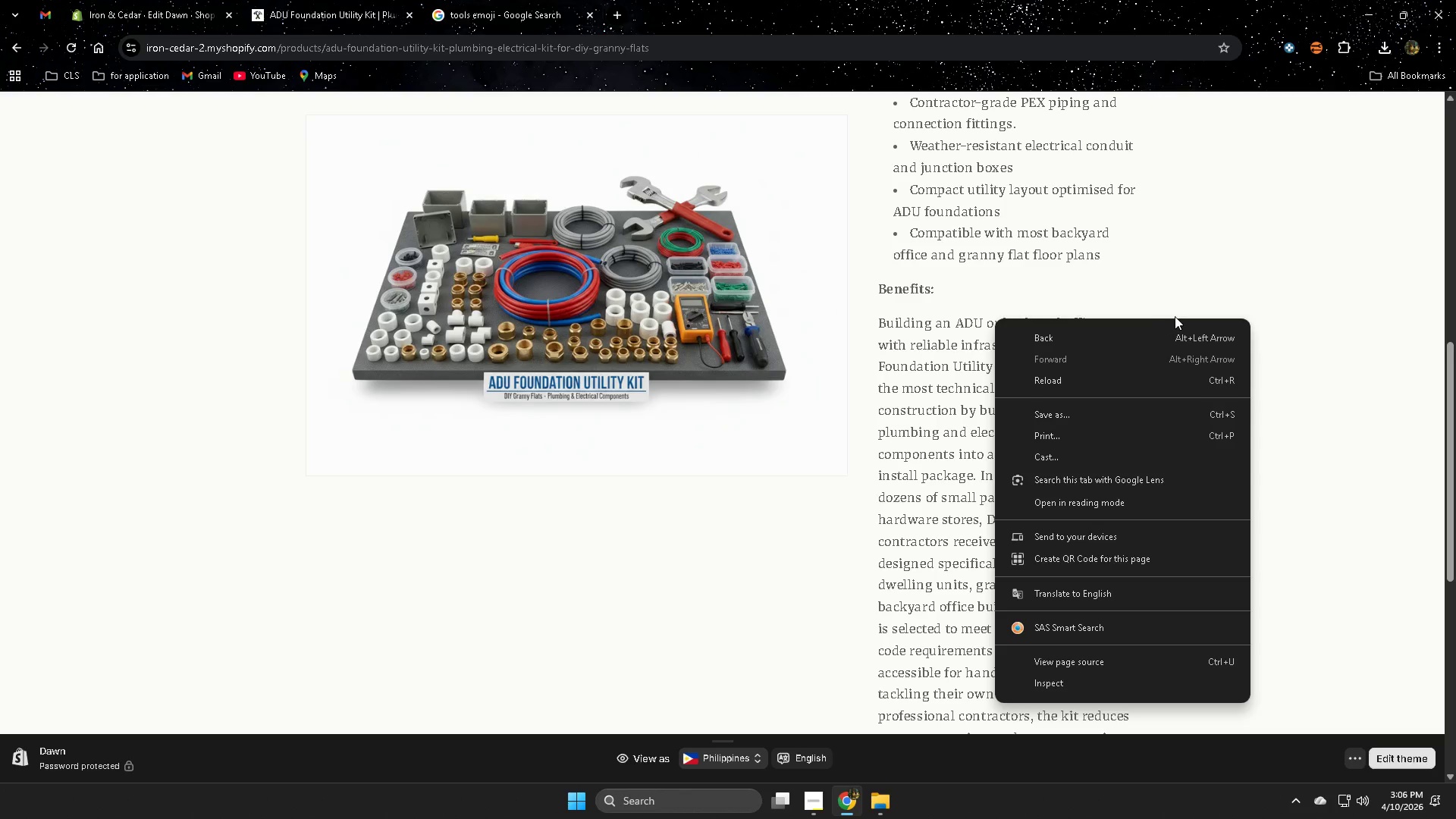 
left_click([1198, 256])
 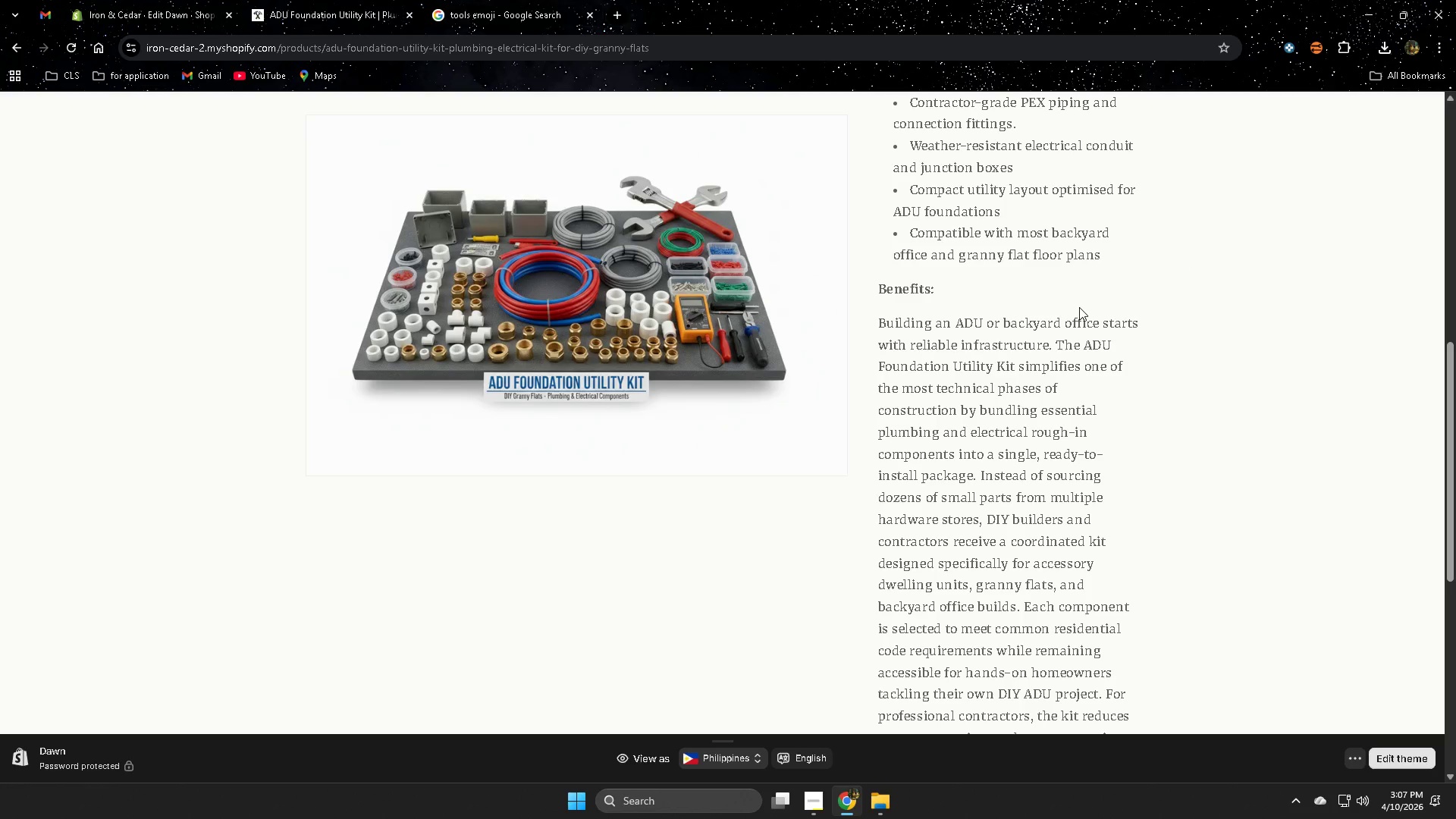 
wait(26.98)
 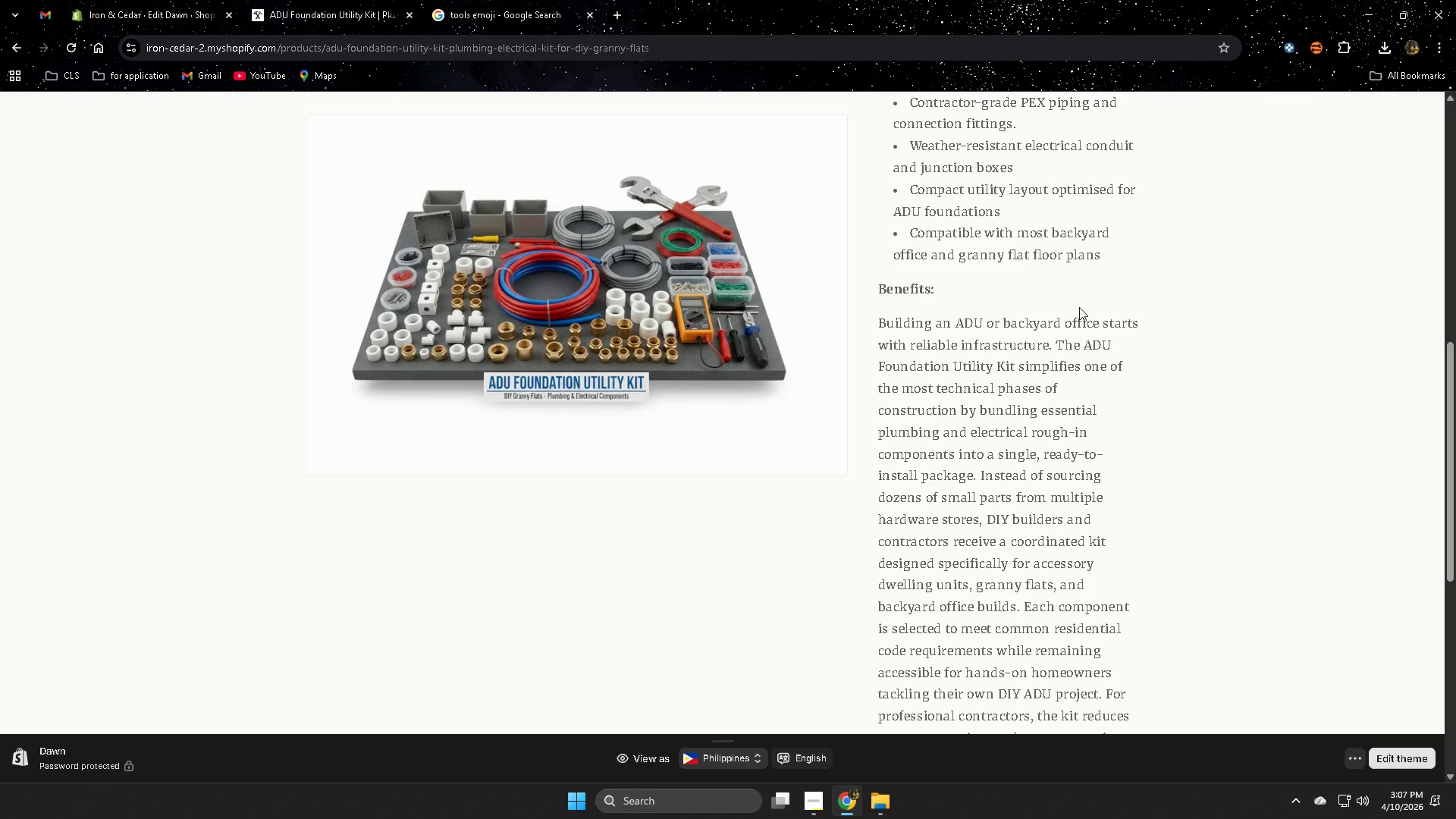 
scroll: coordinate [1079, 307], scroll_direction: down, amount: 3.0
 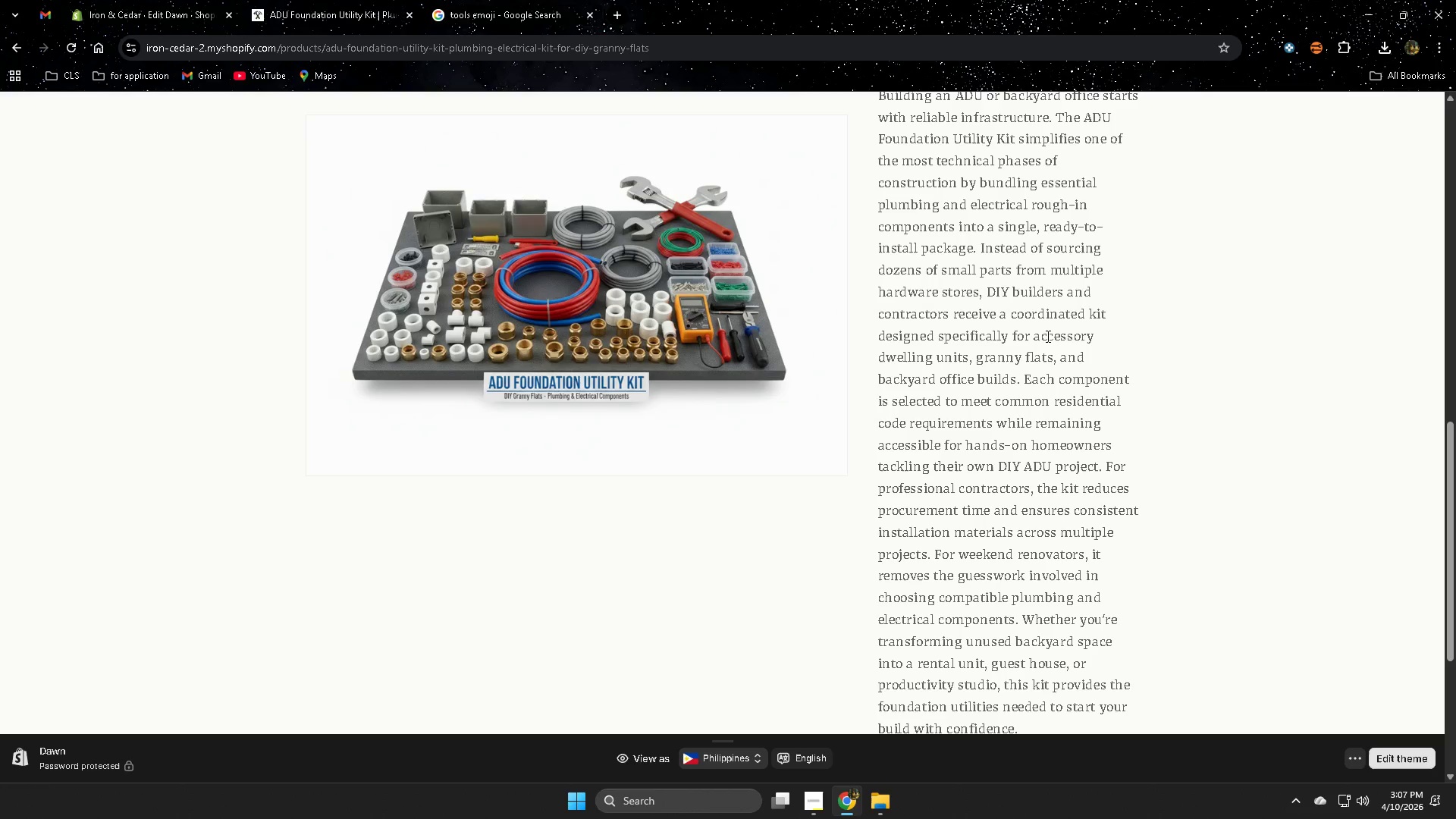 
wait(30.25)
 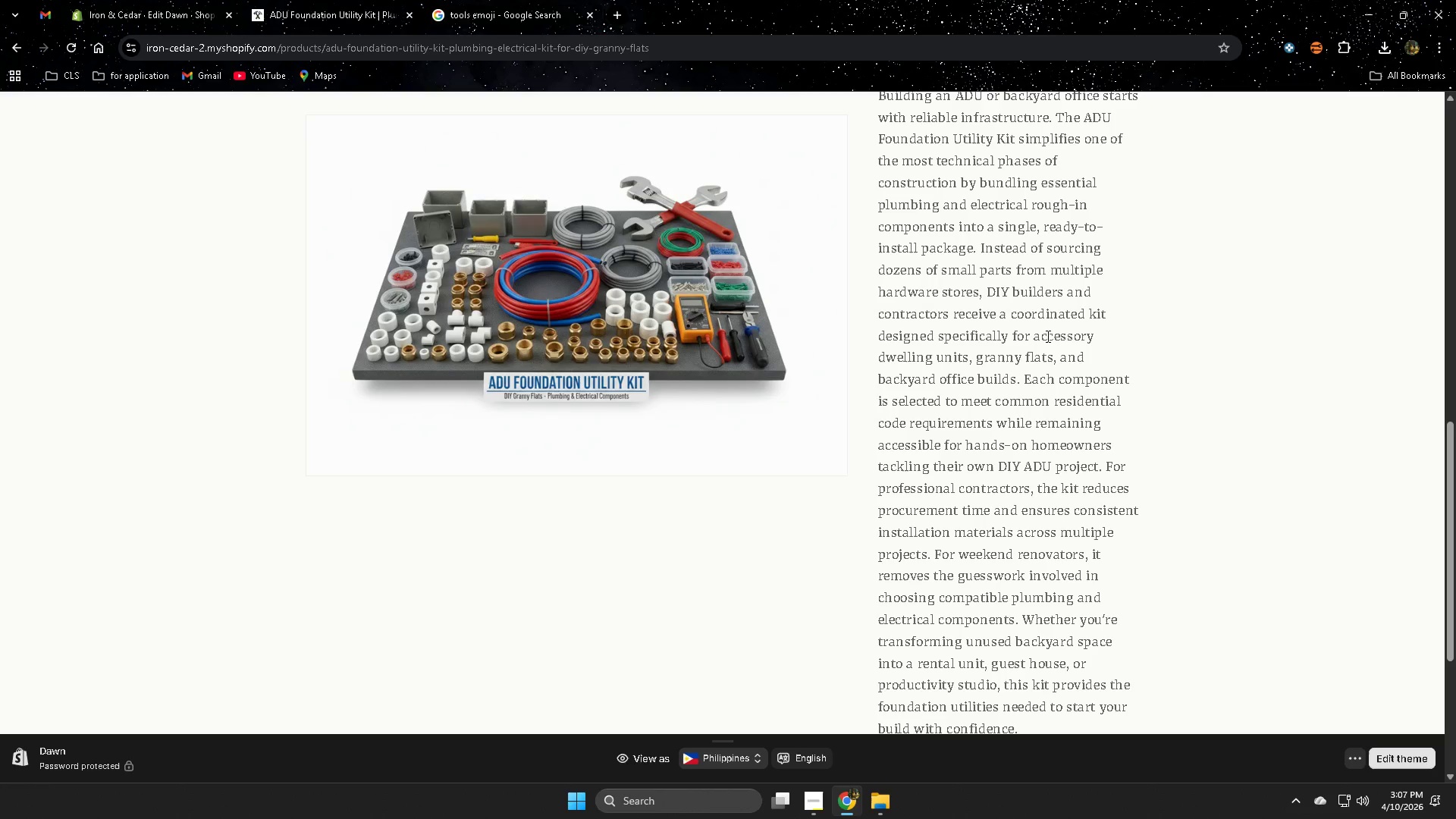 
scroll: coordinate [1046, 336], scroll_direction: down, amount: 3.0
 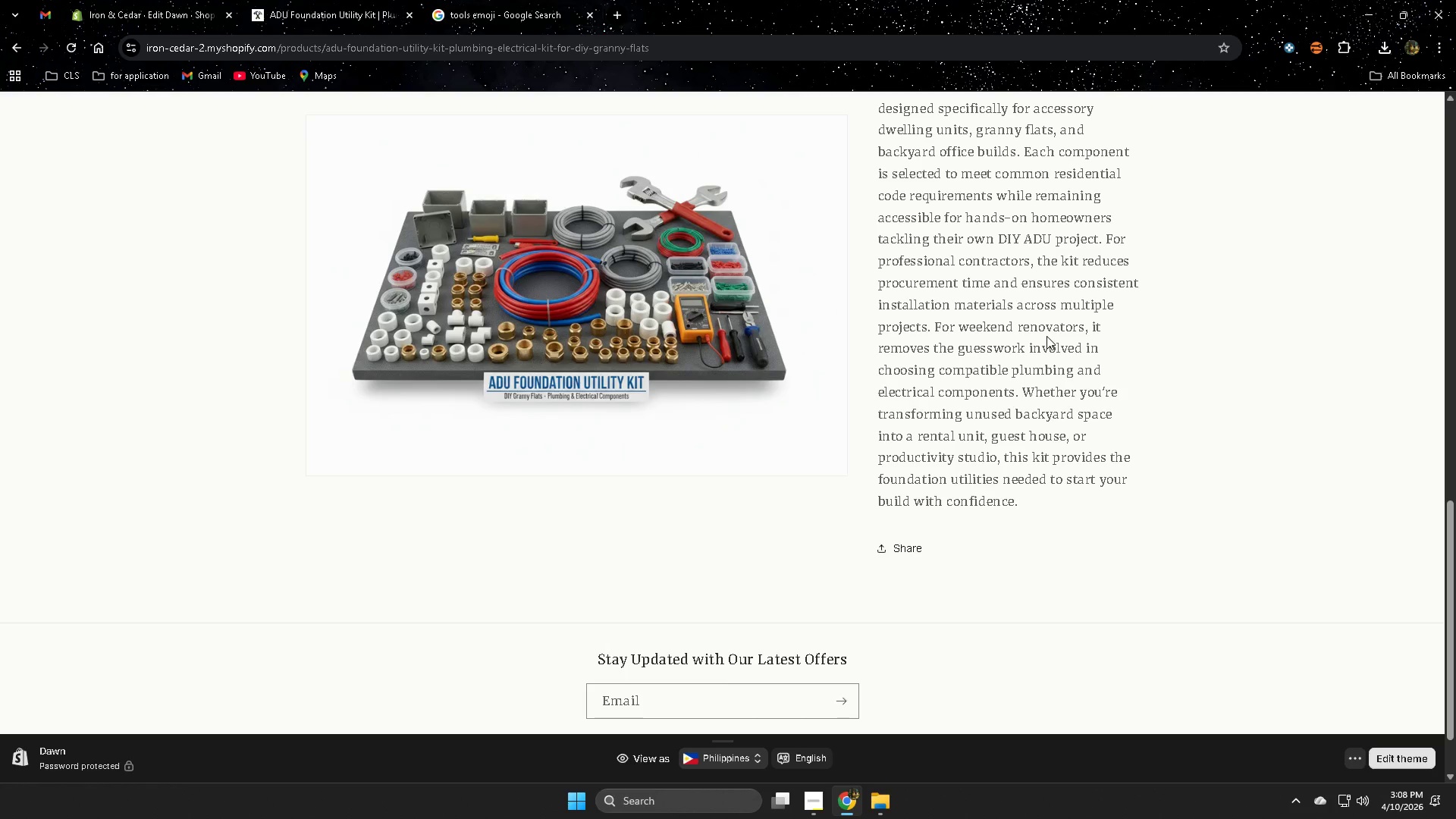 
wait(23.4)
 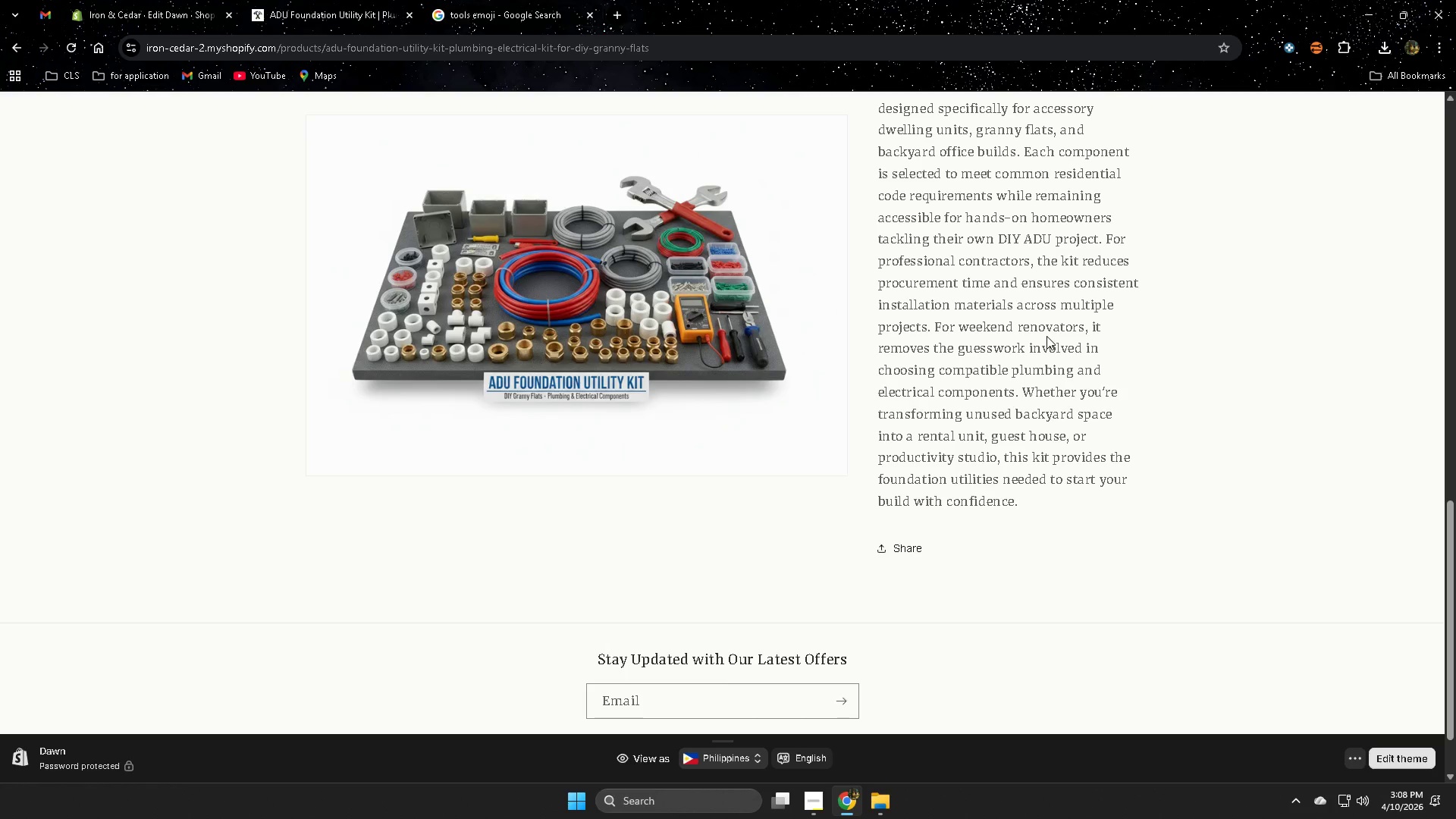 
scroll: coordinate [1046, 336], scroll_direction: down, amount: 2.0
 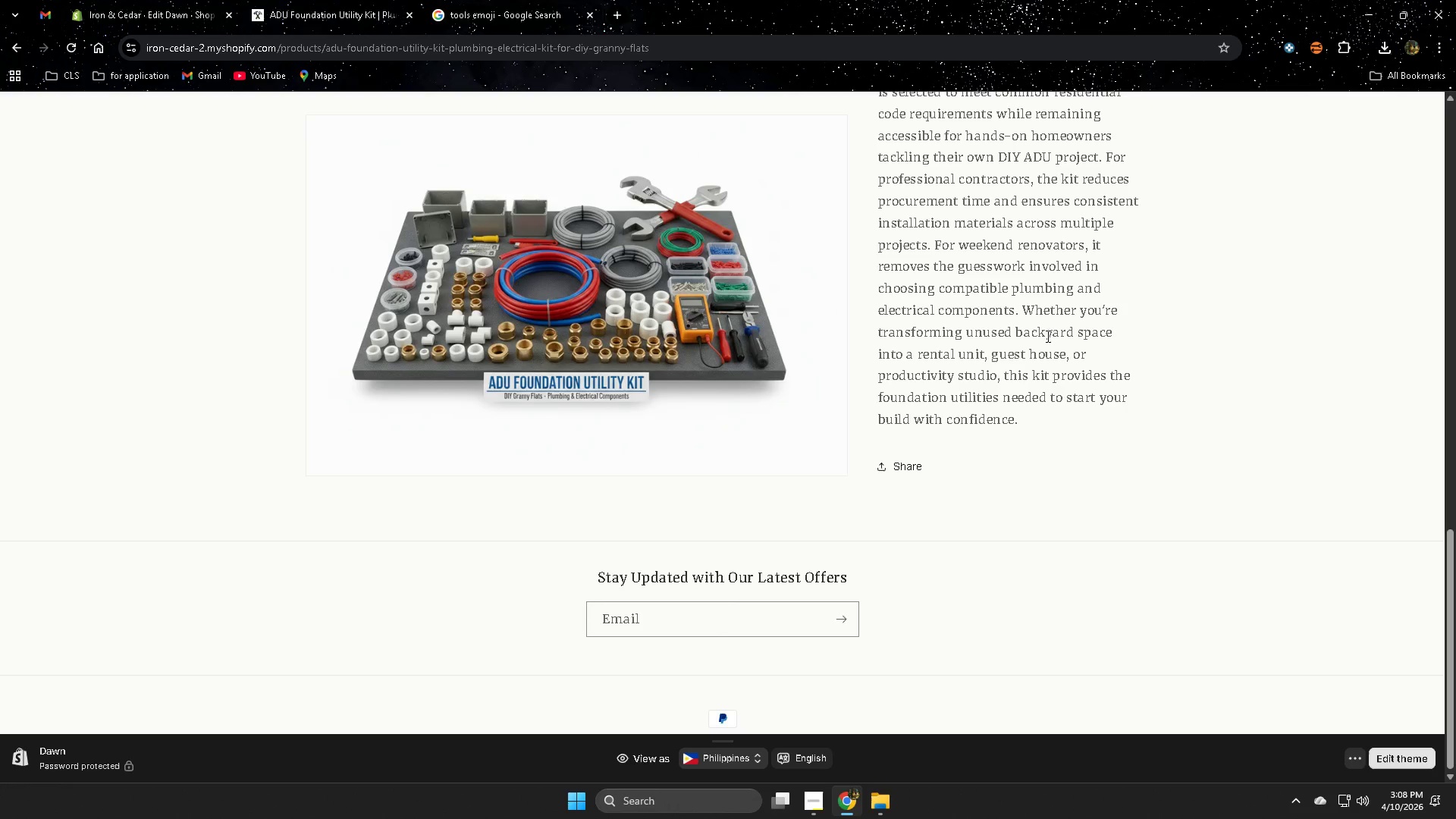 
wait(6.85)
 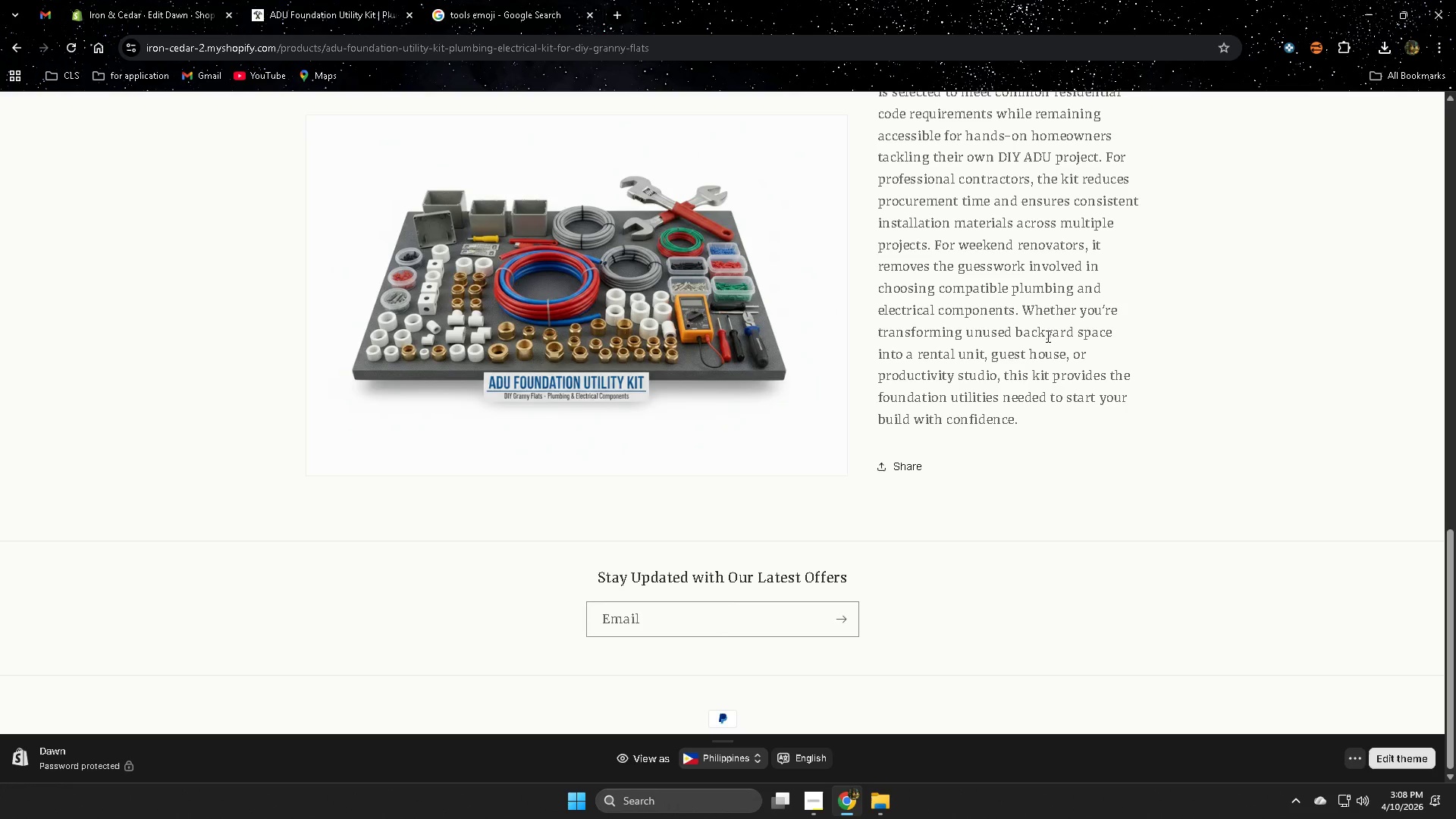 
scroll: coordinate [1045, 336], scroll_direction: up, amount: 5.0
 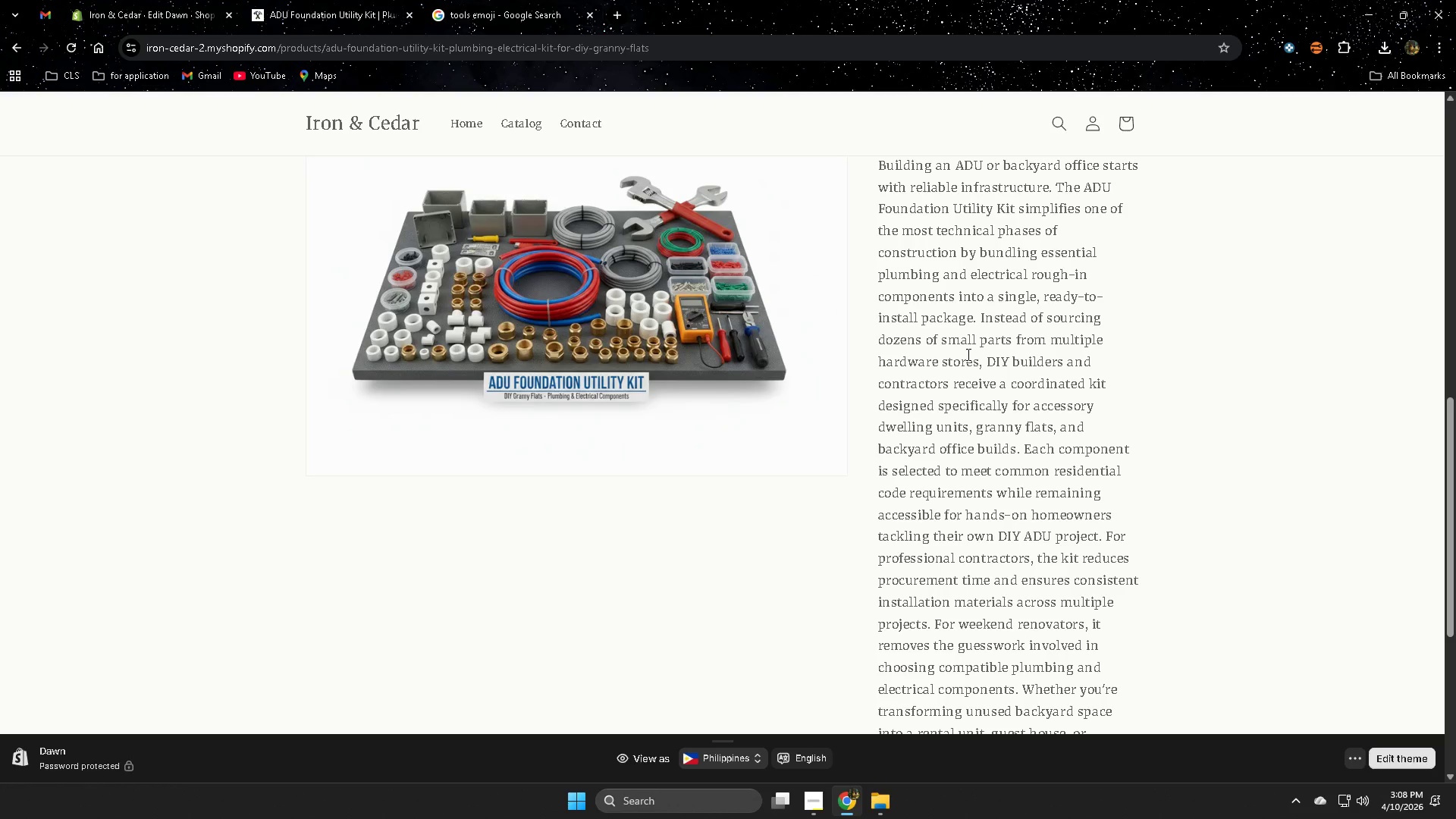 
wait(23.51)
 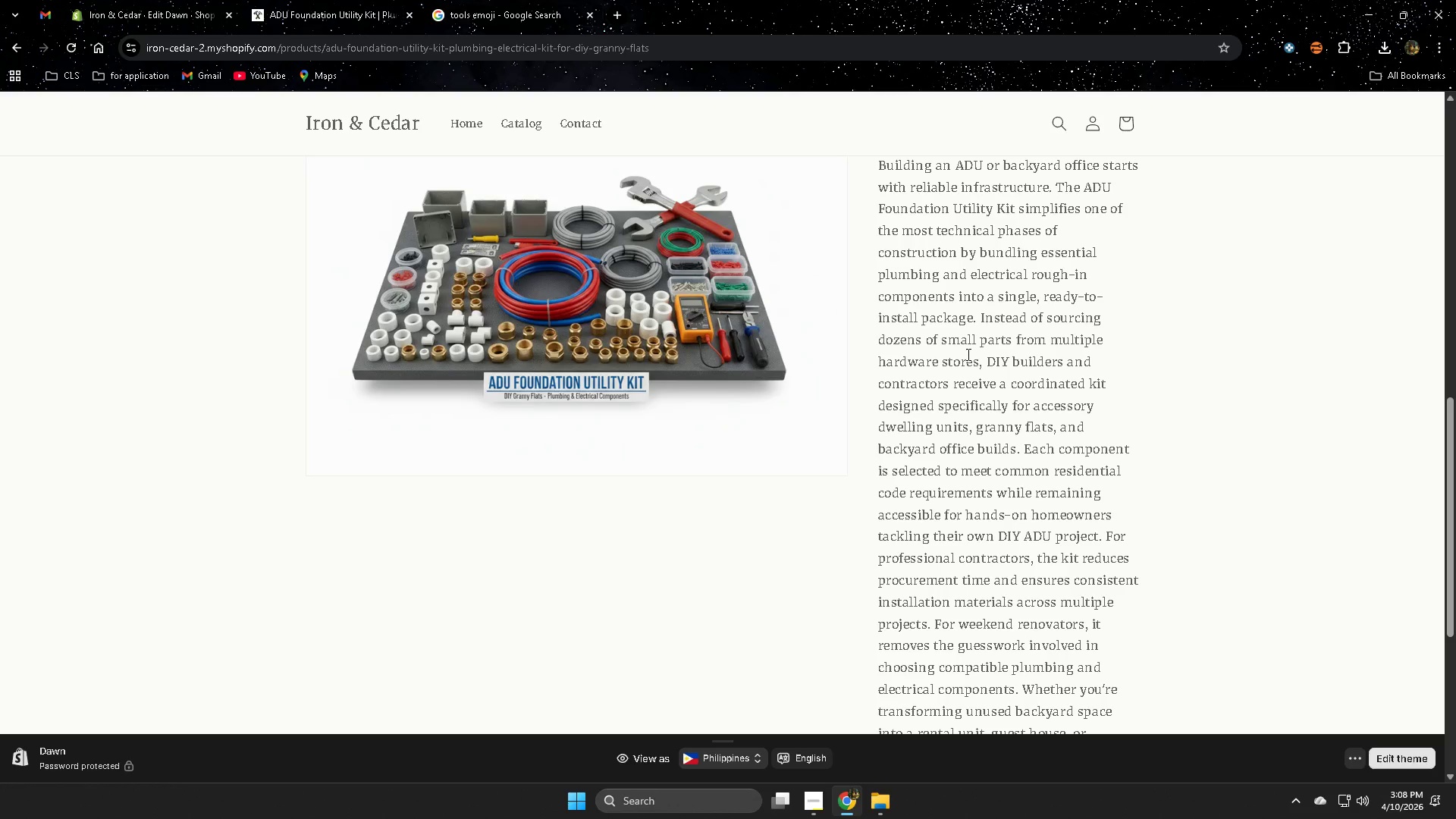 
scroll: coordinate [969, 357], scroll_direction: up, amount: 4.0
 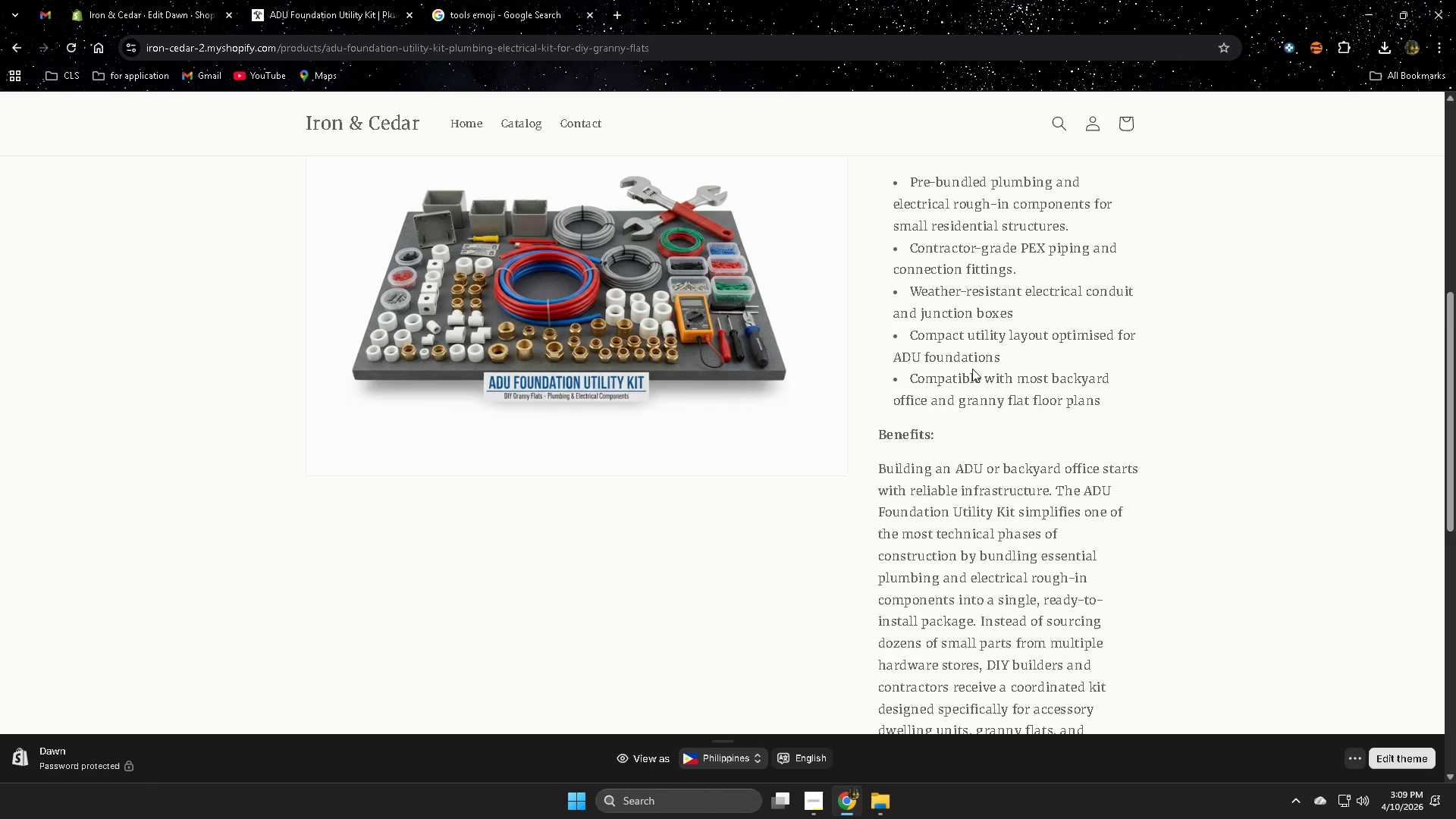 
wait(21.16)
 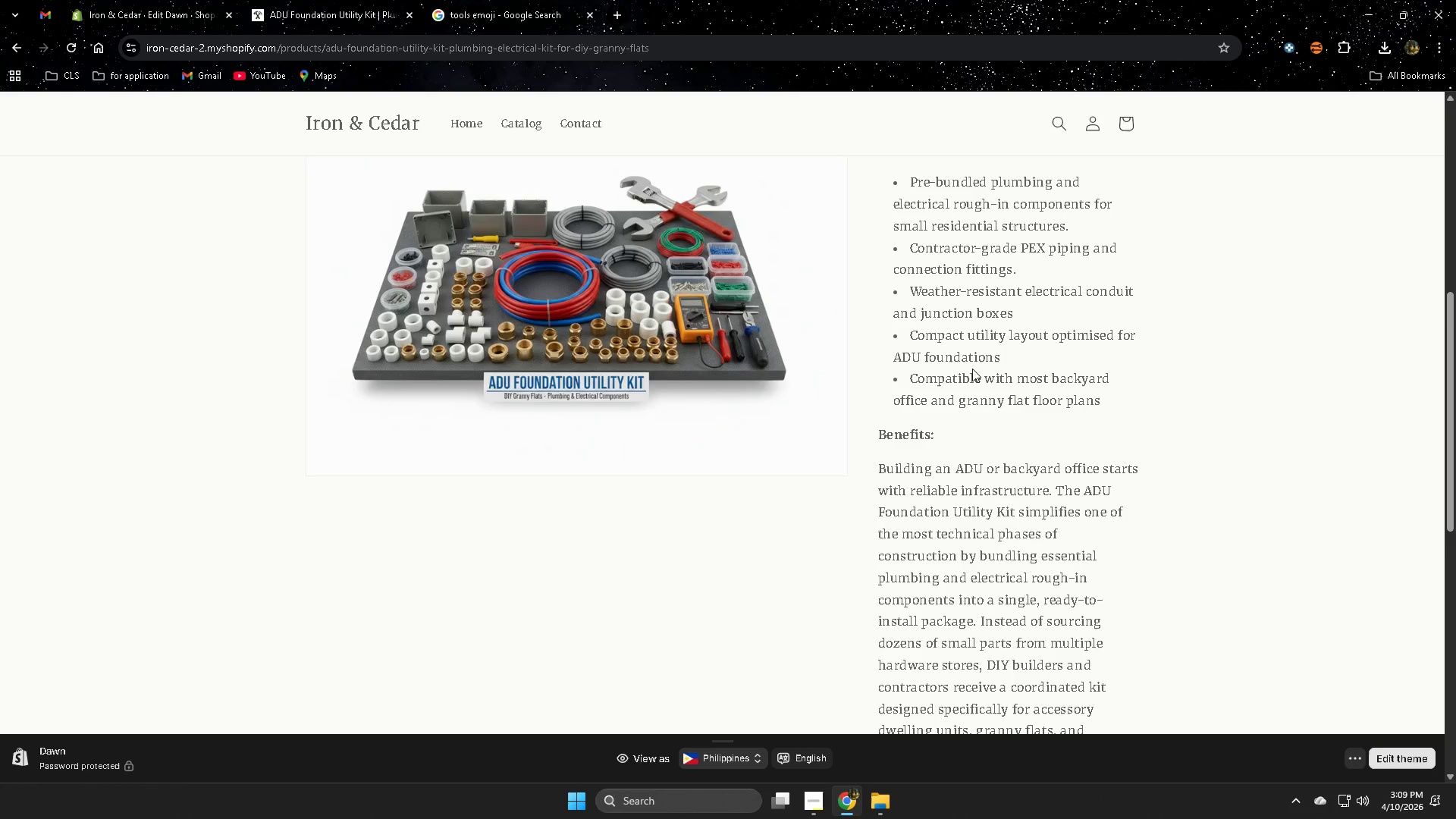 
scroll: coordinate [973, 369], scroll_direction: up, amount: 4.0
 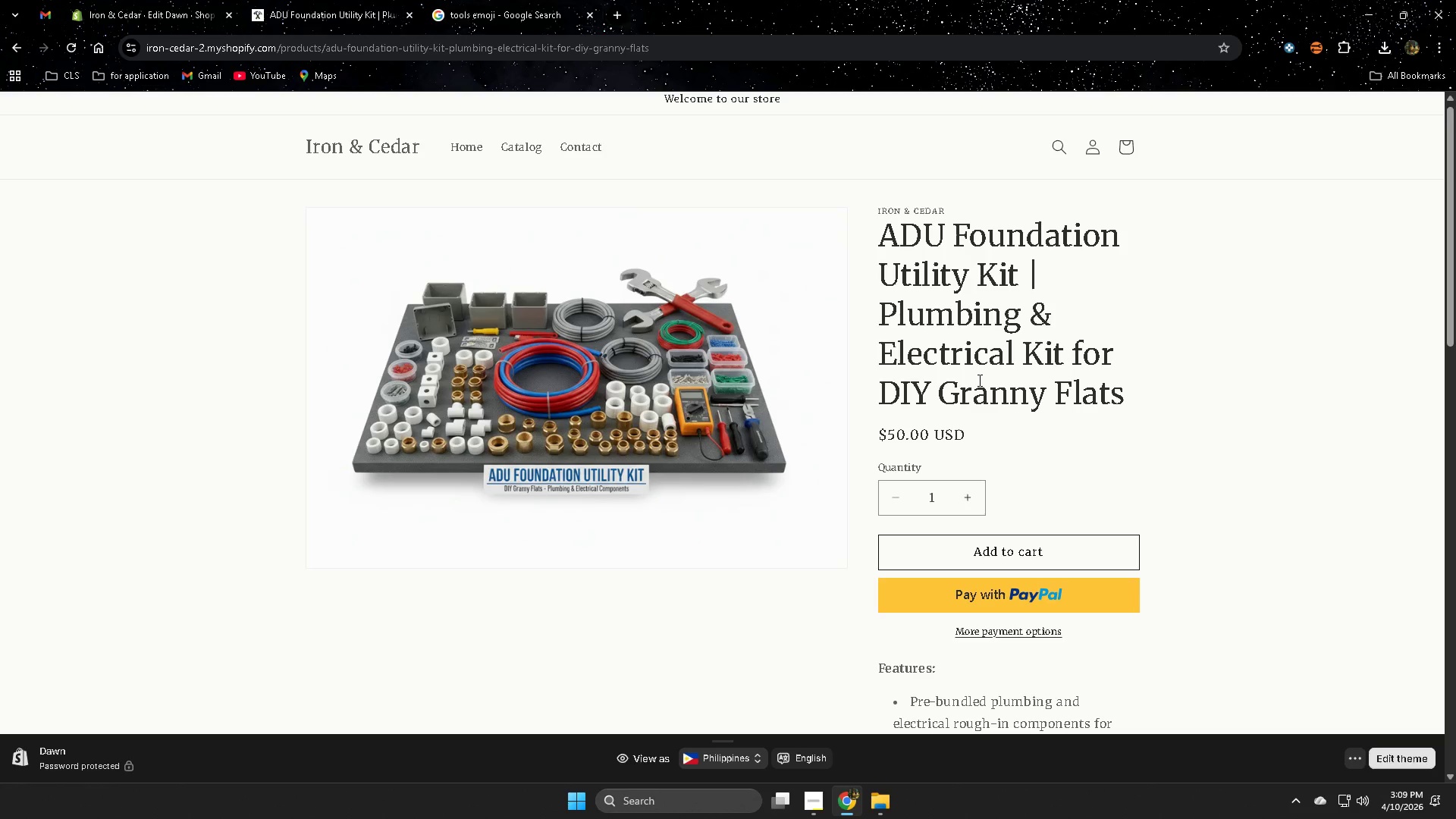 
wait(24.78)
 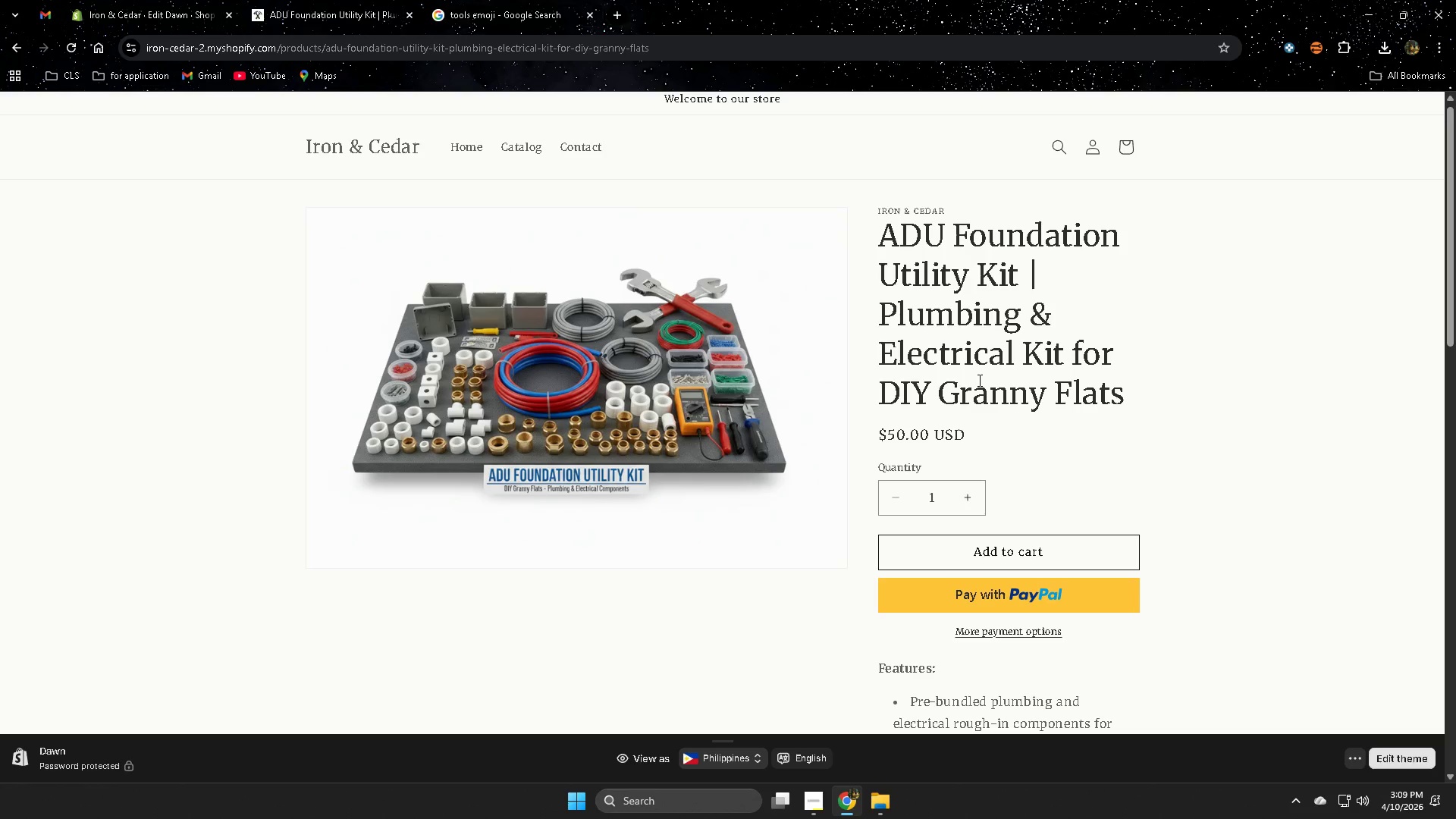 
scroll: coordinate [978, 380], scroll_direction: up, amount: 1.0
 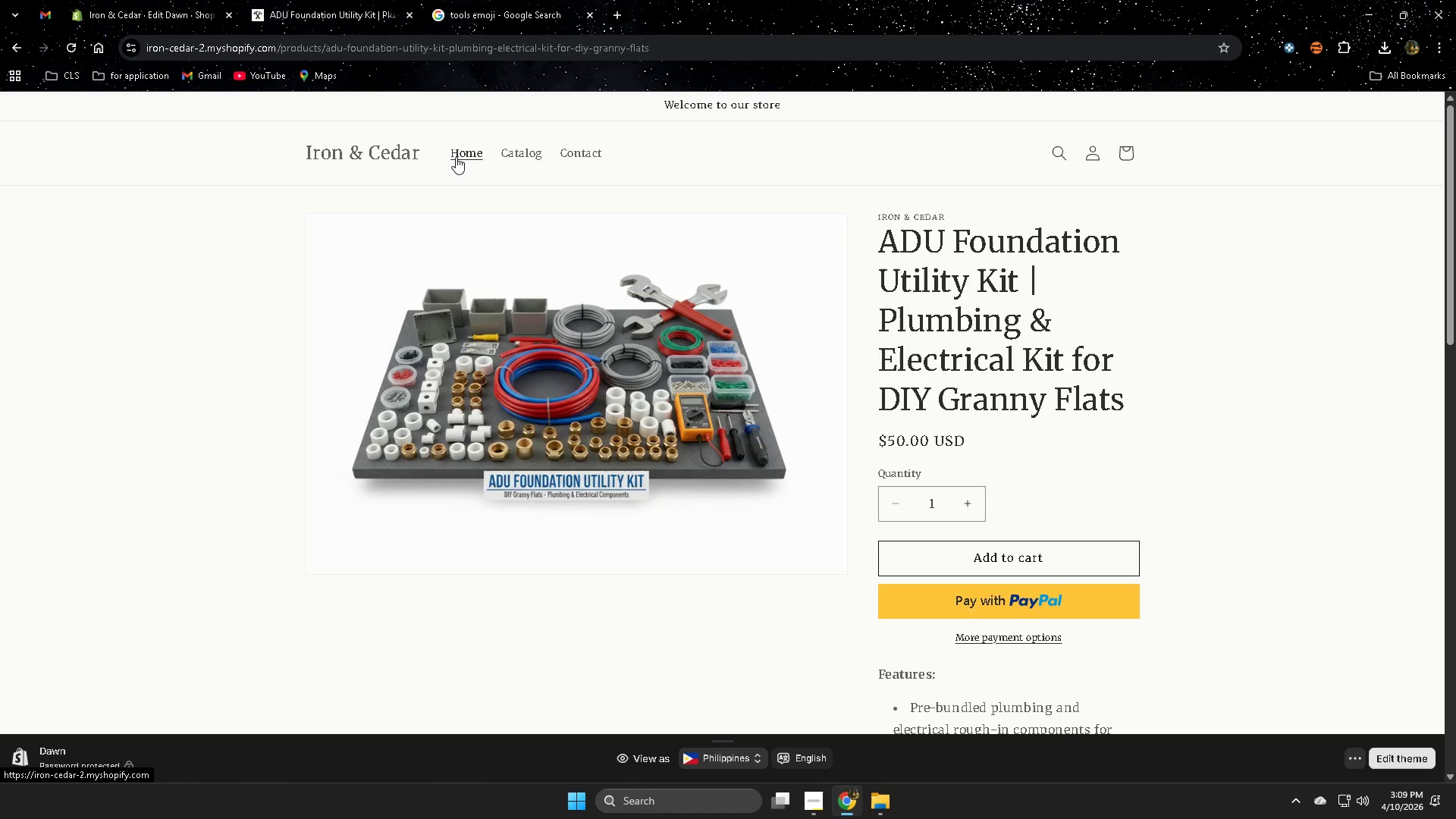 
left_click([463, 152])
 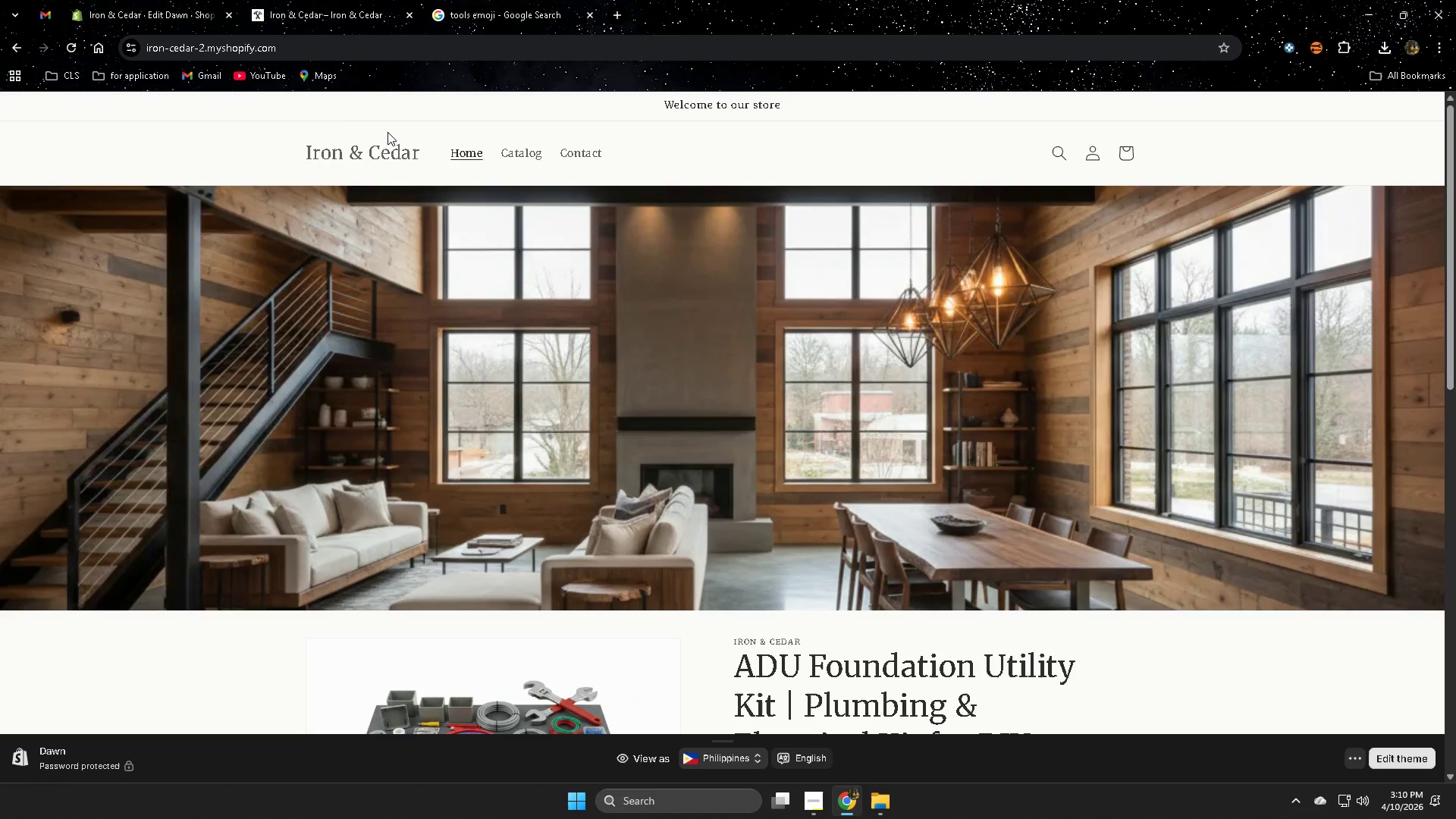 
wait(28.17)
 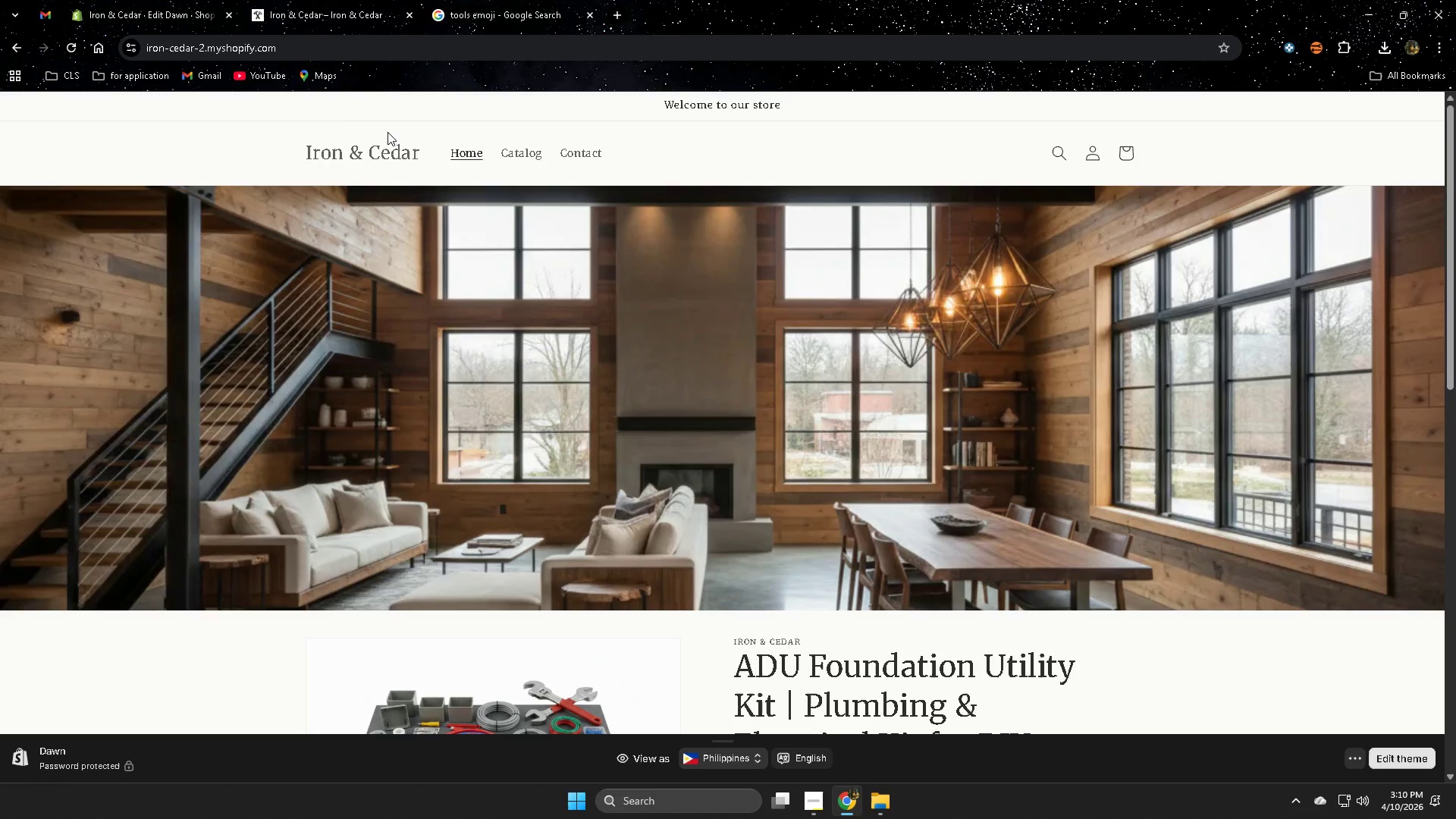 
scroll: coordinate [388, 132], scroll_direction: down, amount: 8.0
 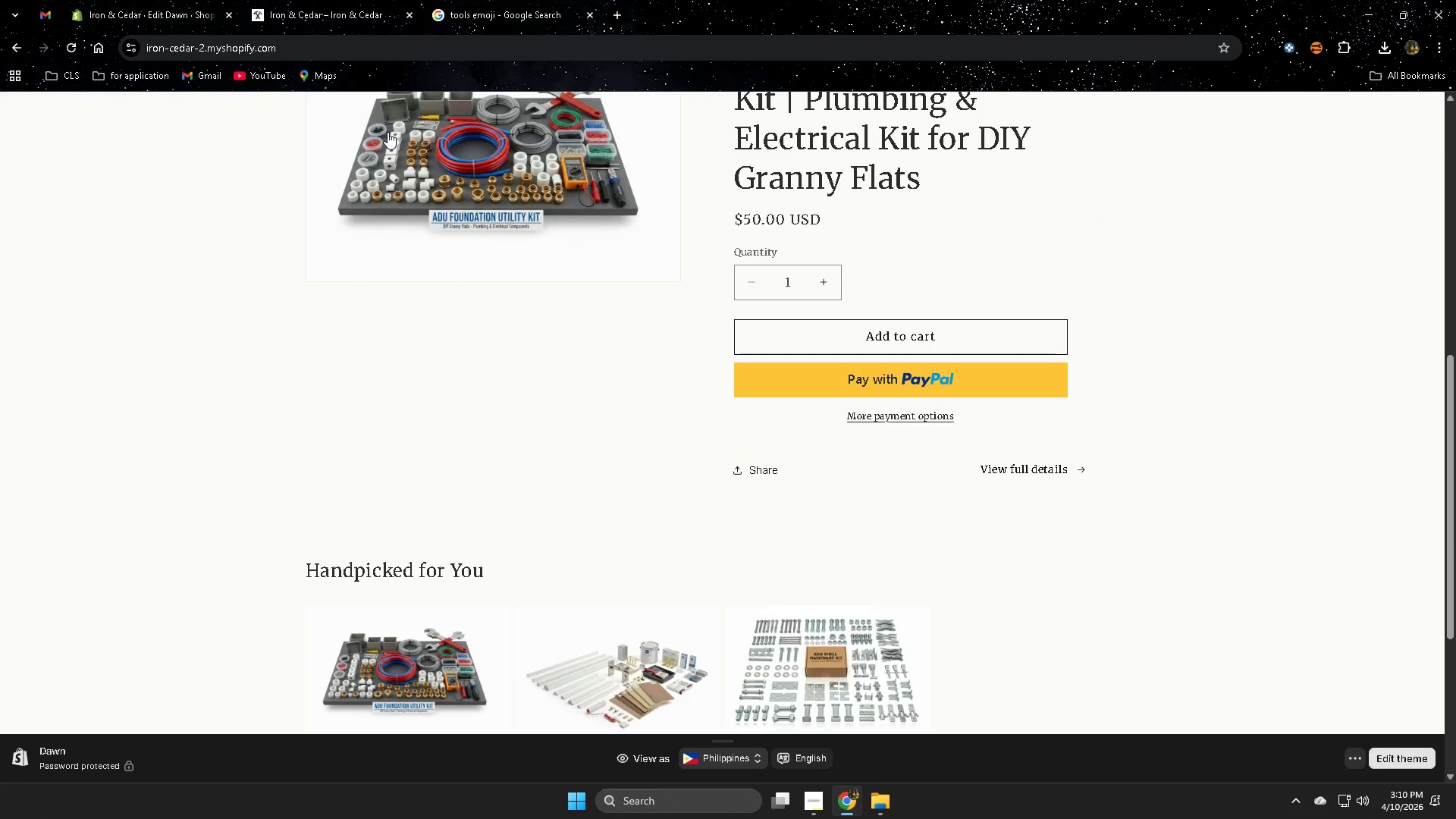 
scroll: coordinate [388, 132], scroll_direction: up, amount: 1.0
 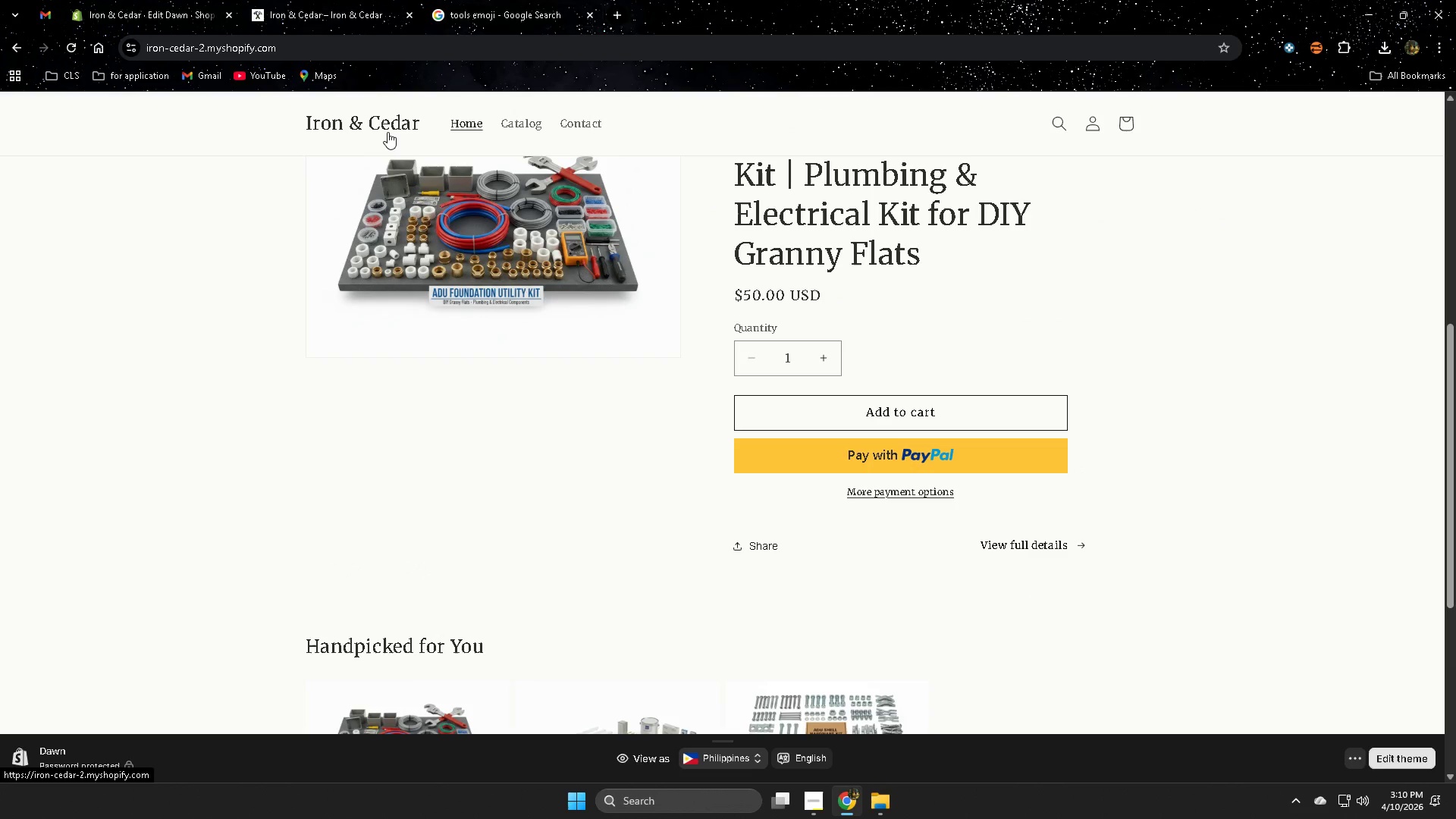 
scroll: coordinate [388, 132], scroll_direction: down, amount: 1.0
 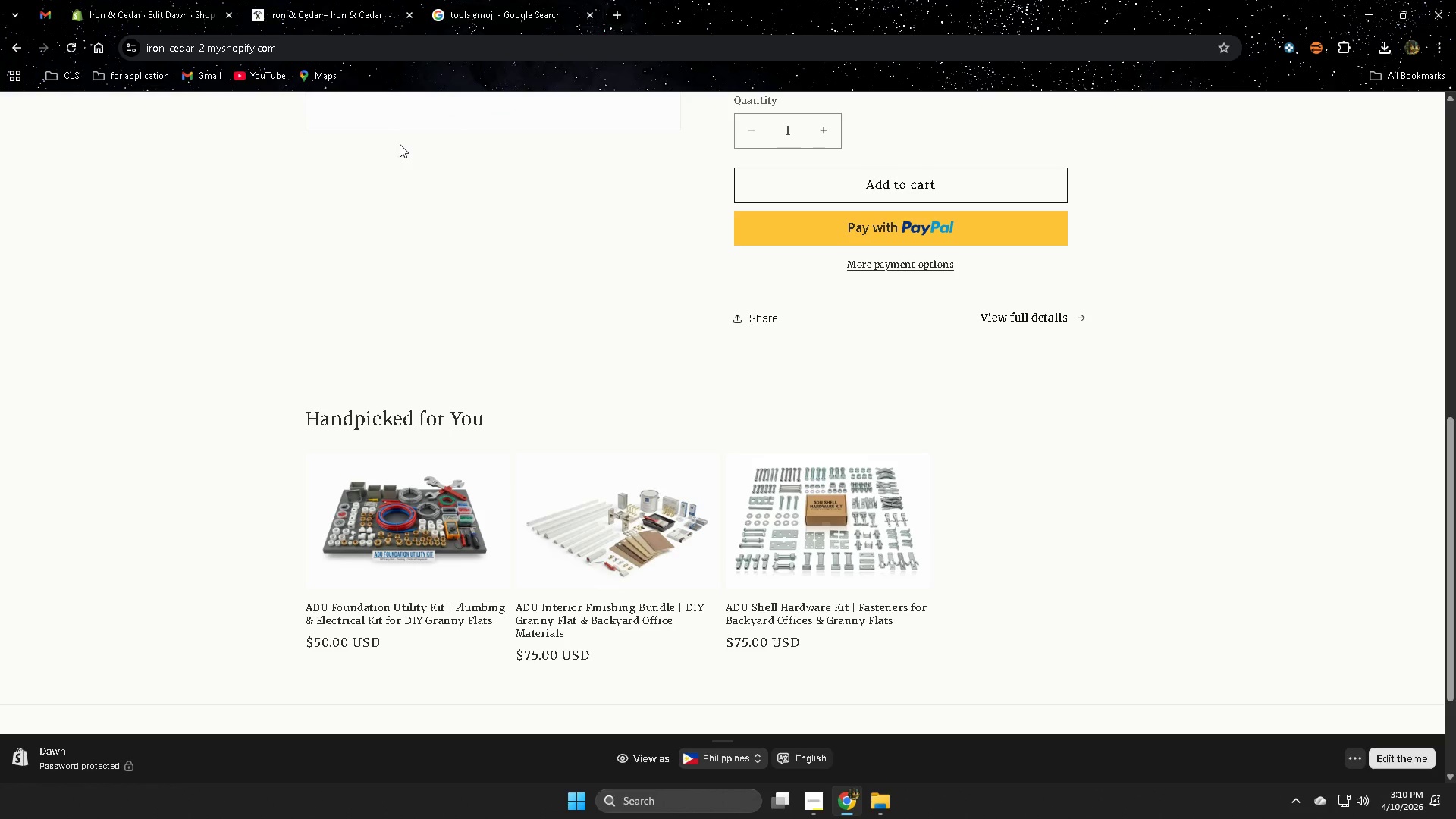 
wait(38.86)
 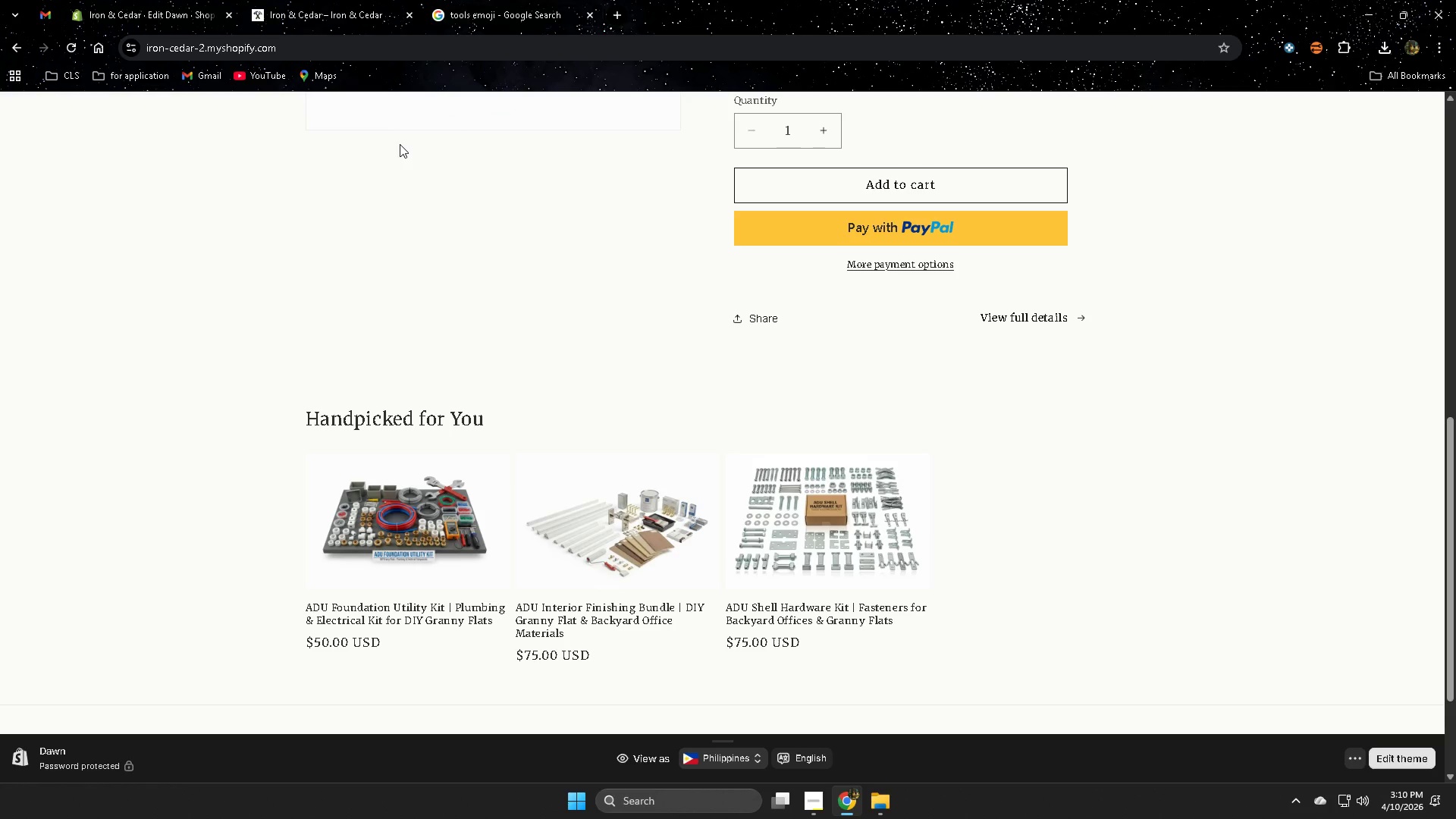 
left_click([648, 544])
 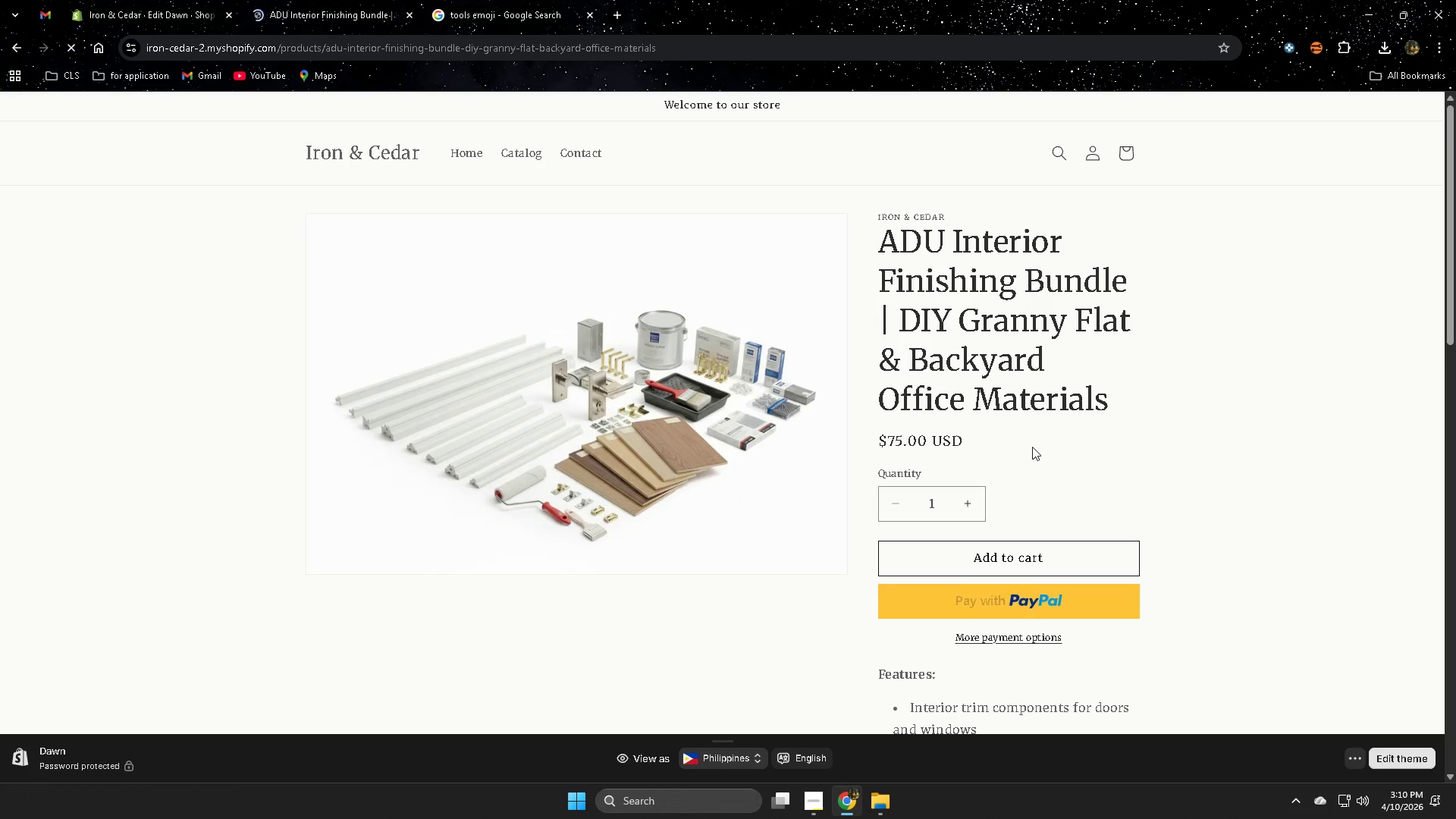 
scroll: coordinate [1028, 458], scroll_direction: down, amount: 1.0
 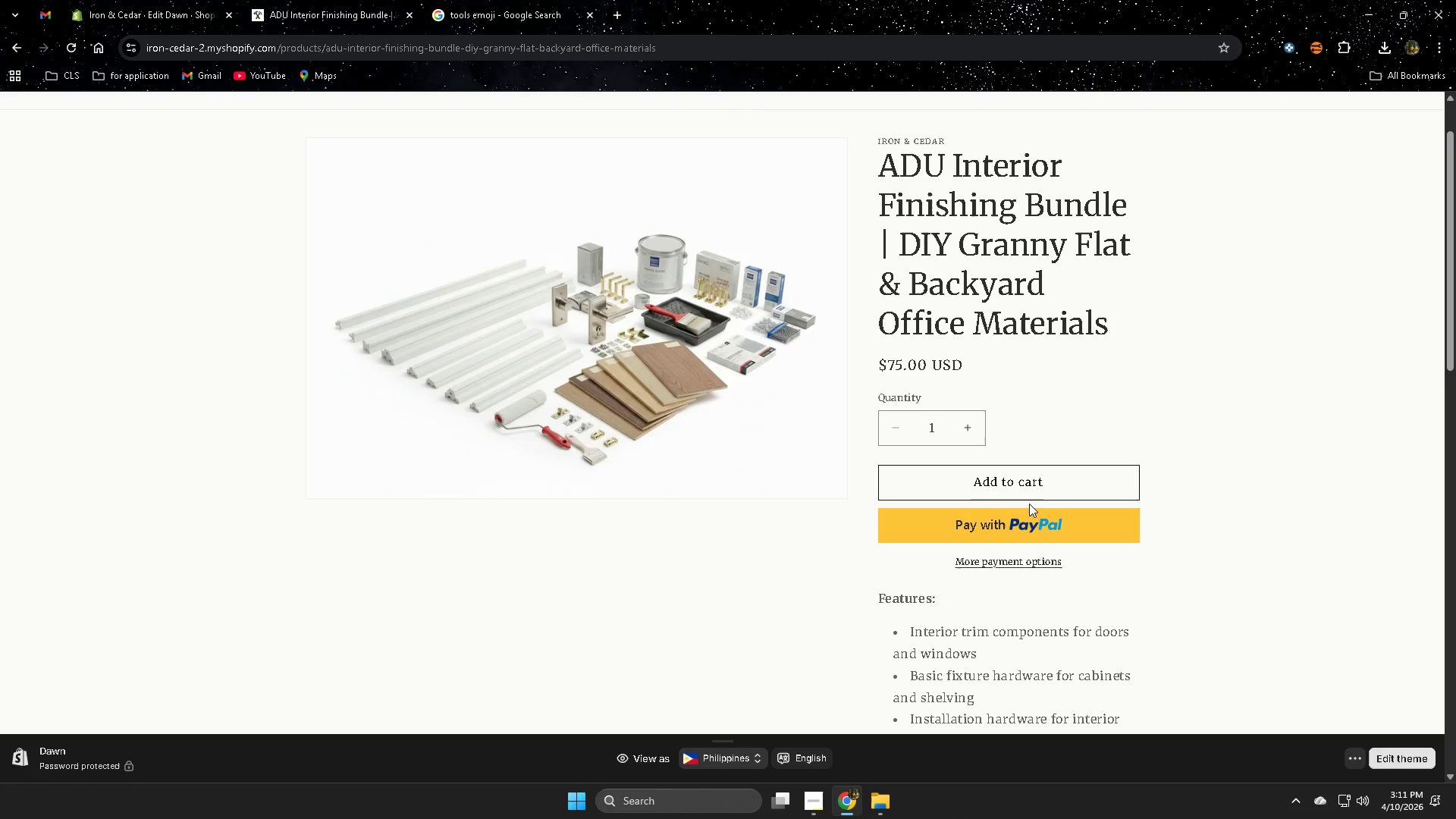 
wait(7.8)
 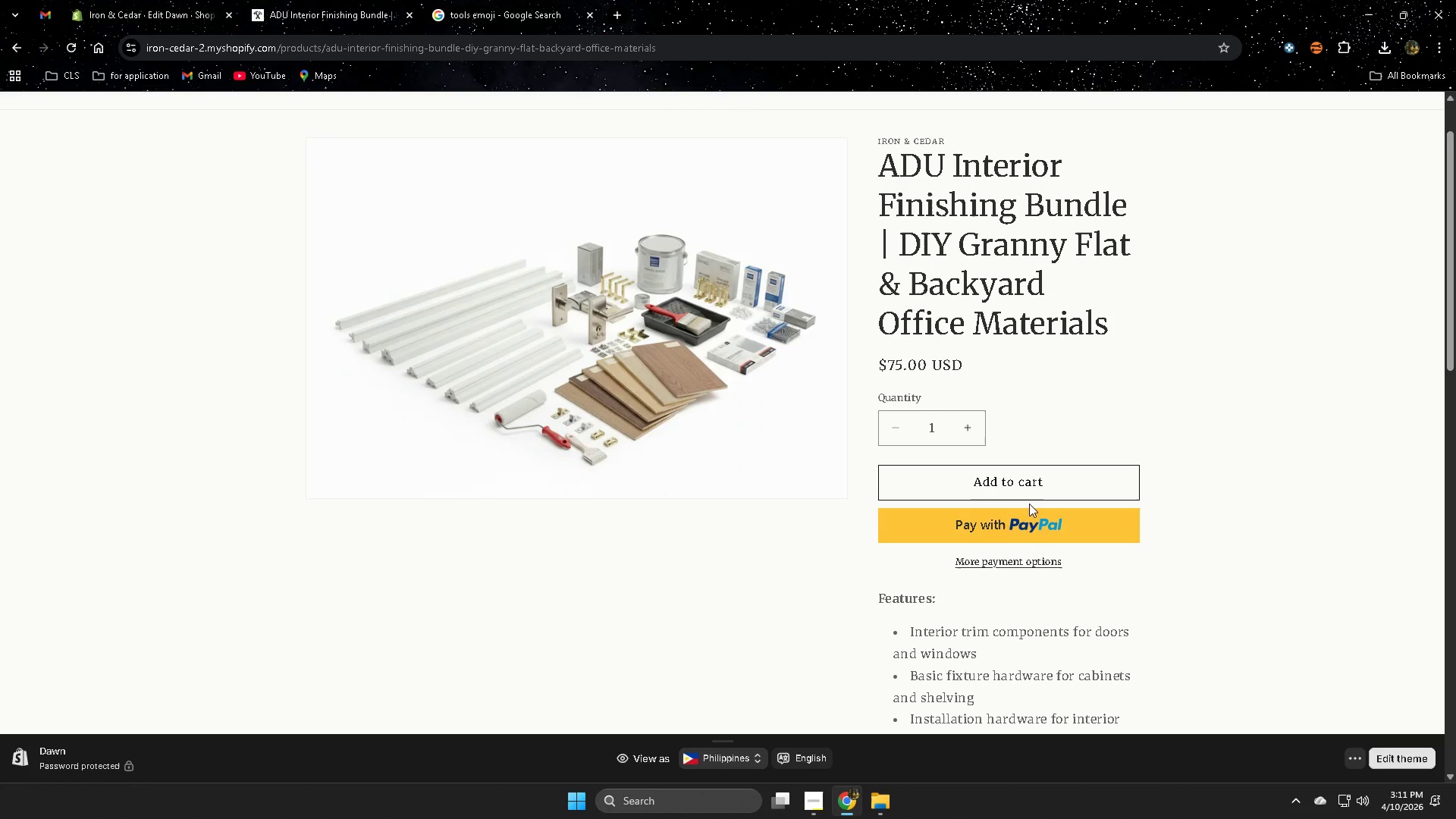 
left_click([794, 500])
 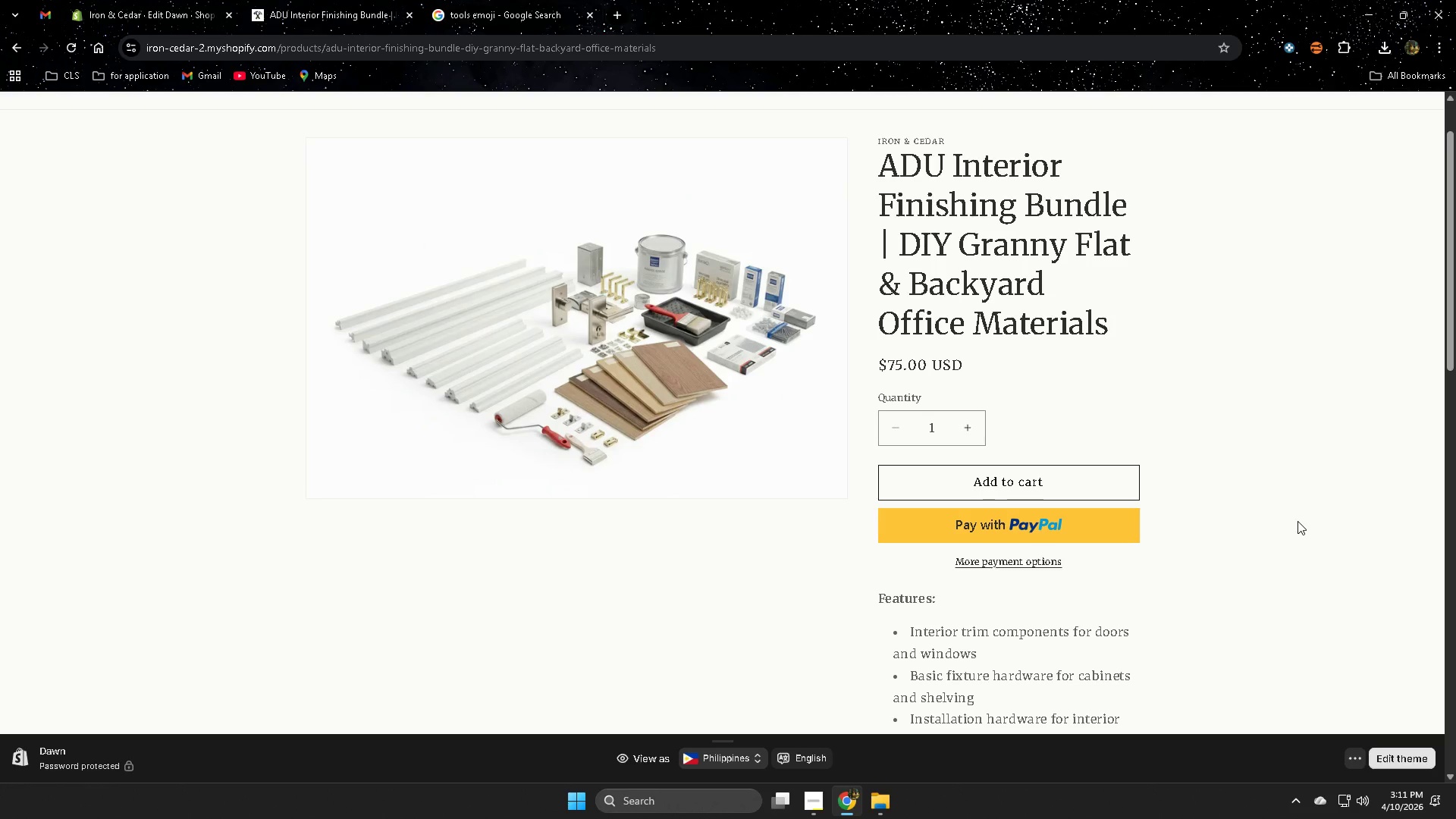 
wait(18.99)
 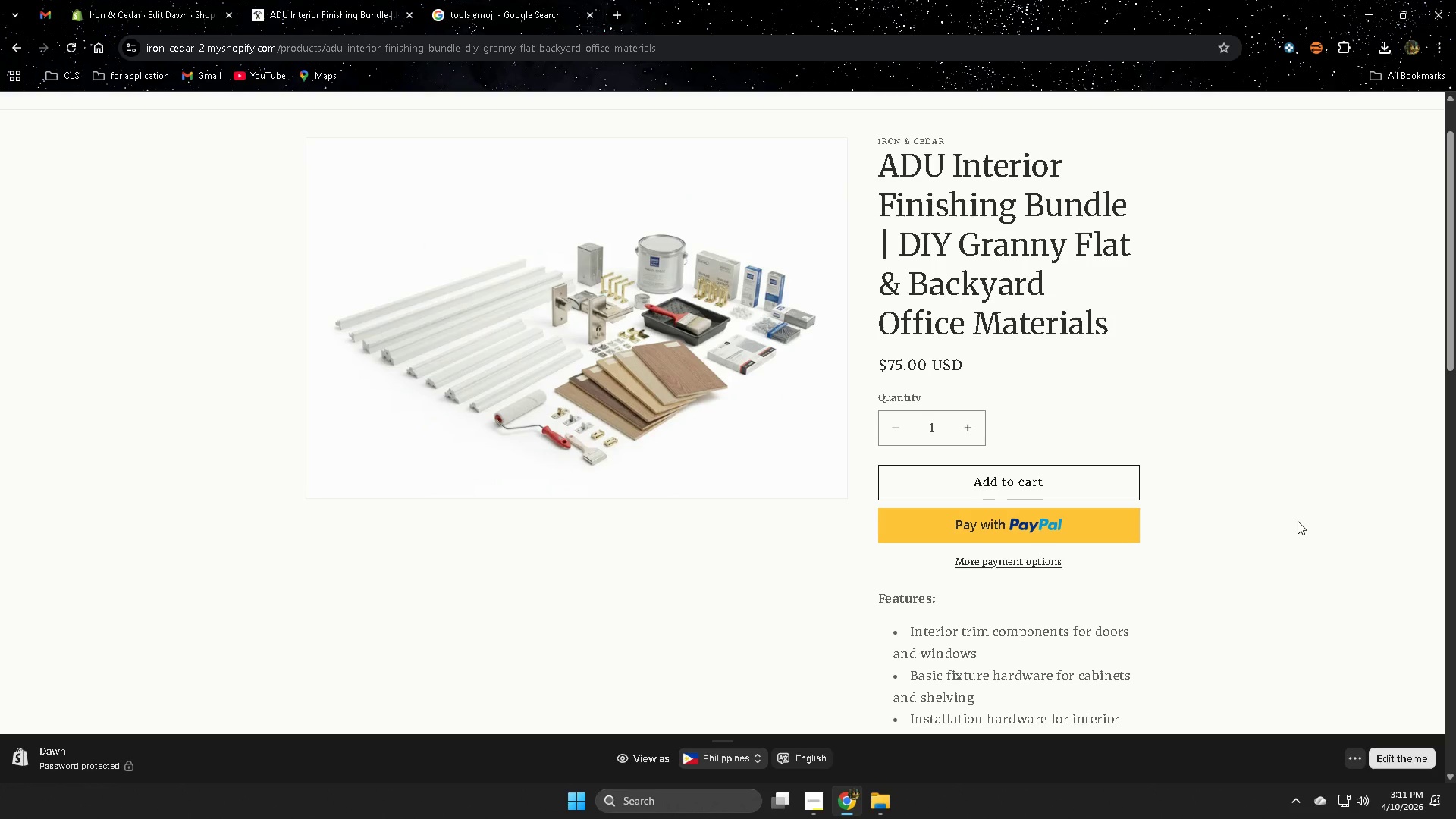 
scroll: coordinate [1298, 525], scroll_direction: down, amount: 5.0
 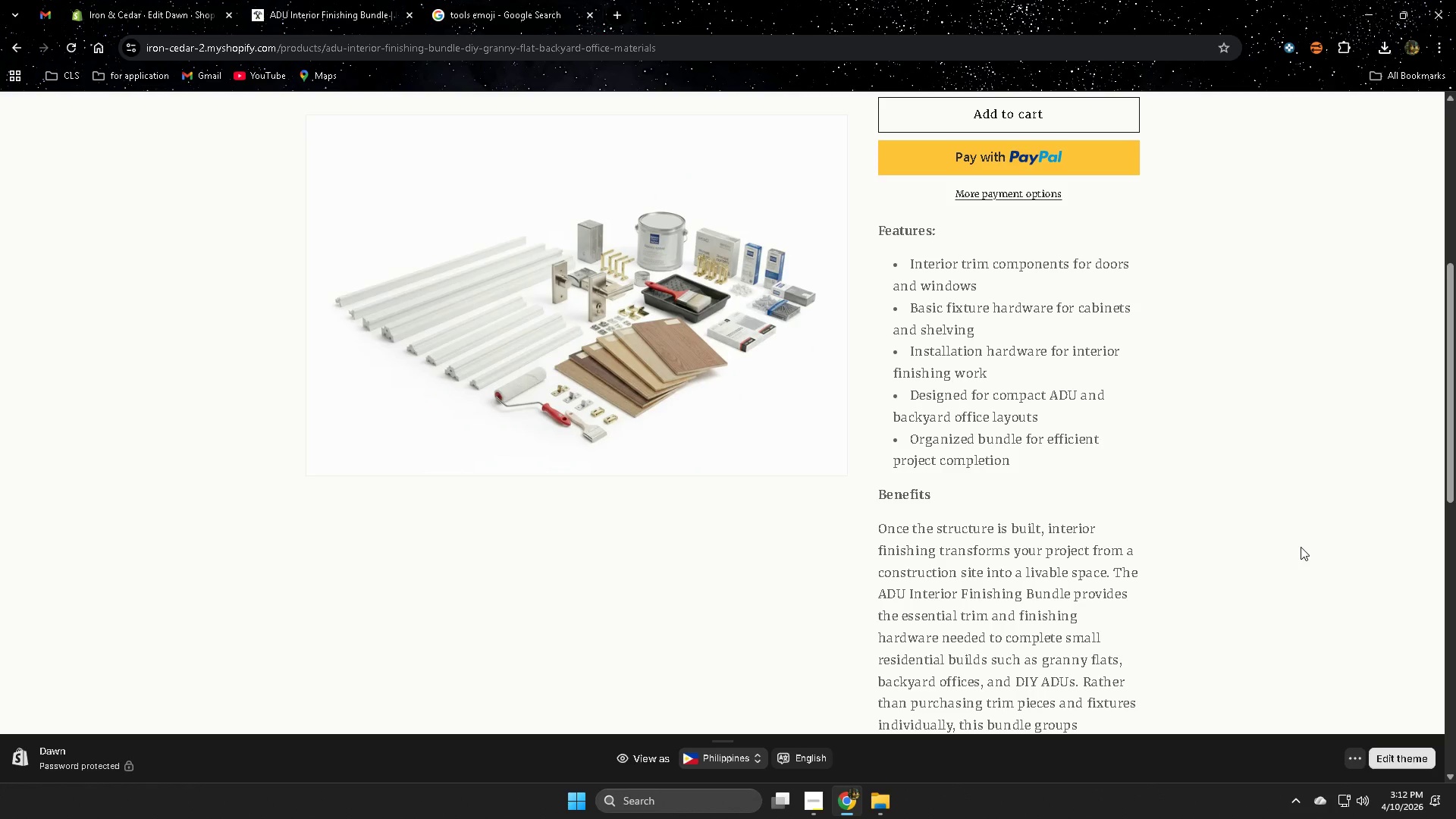 
wait(38.22)
 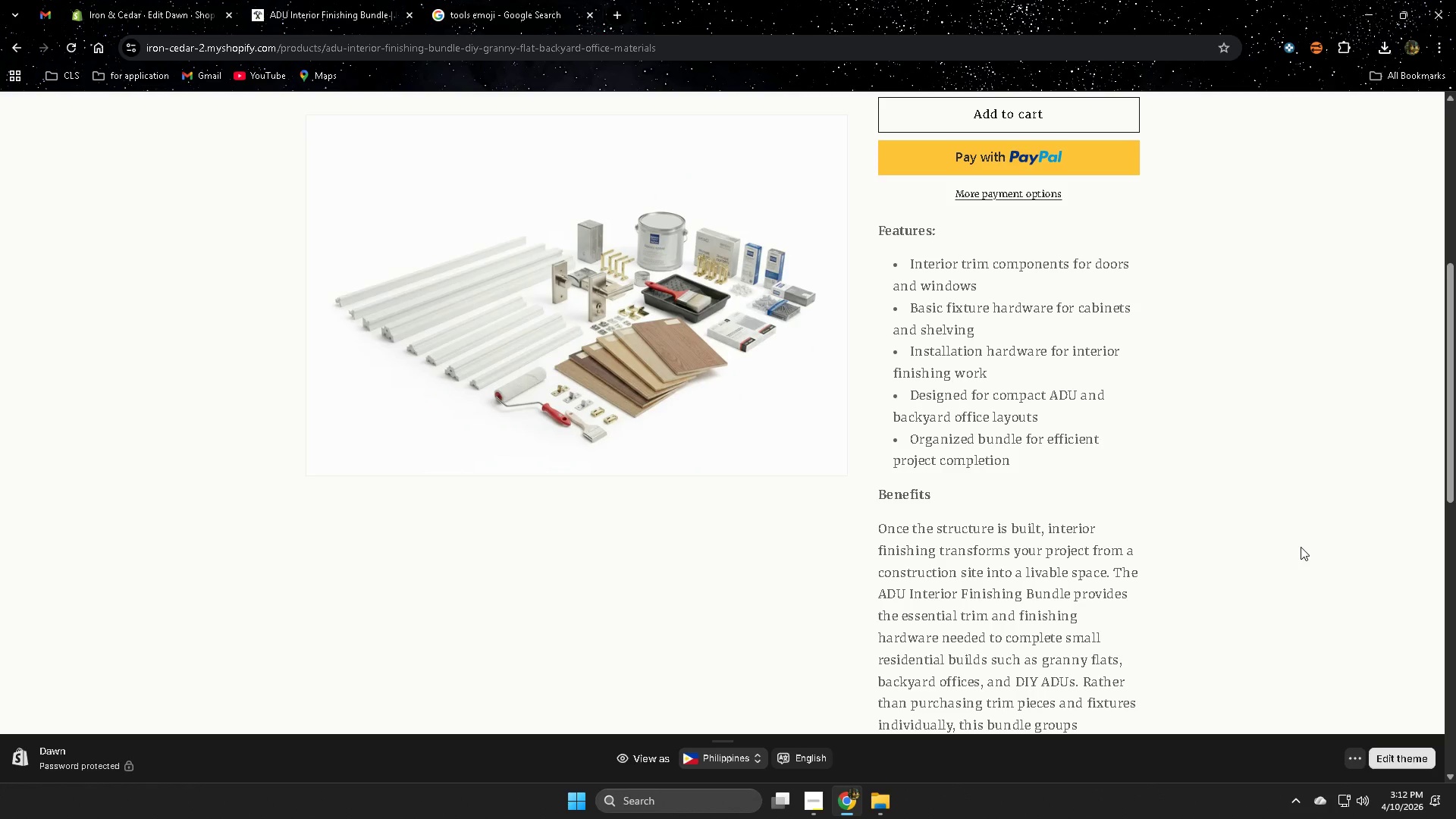 
scroll: coordinate [1301, 547], scroll_direction: down, amount: 4.0
 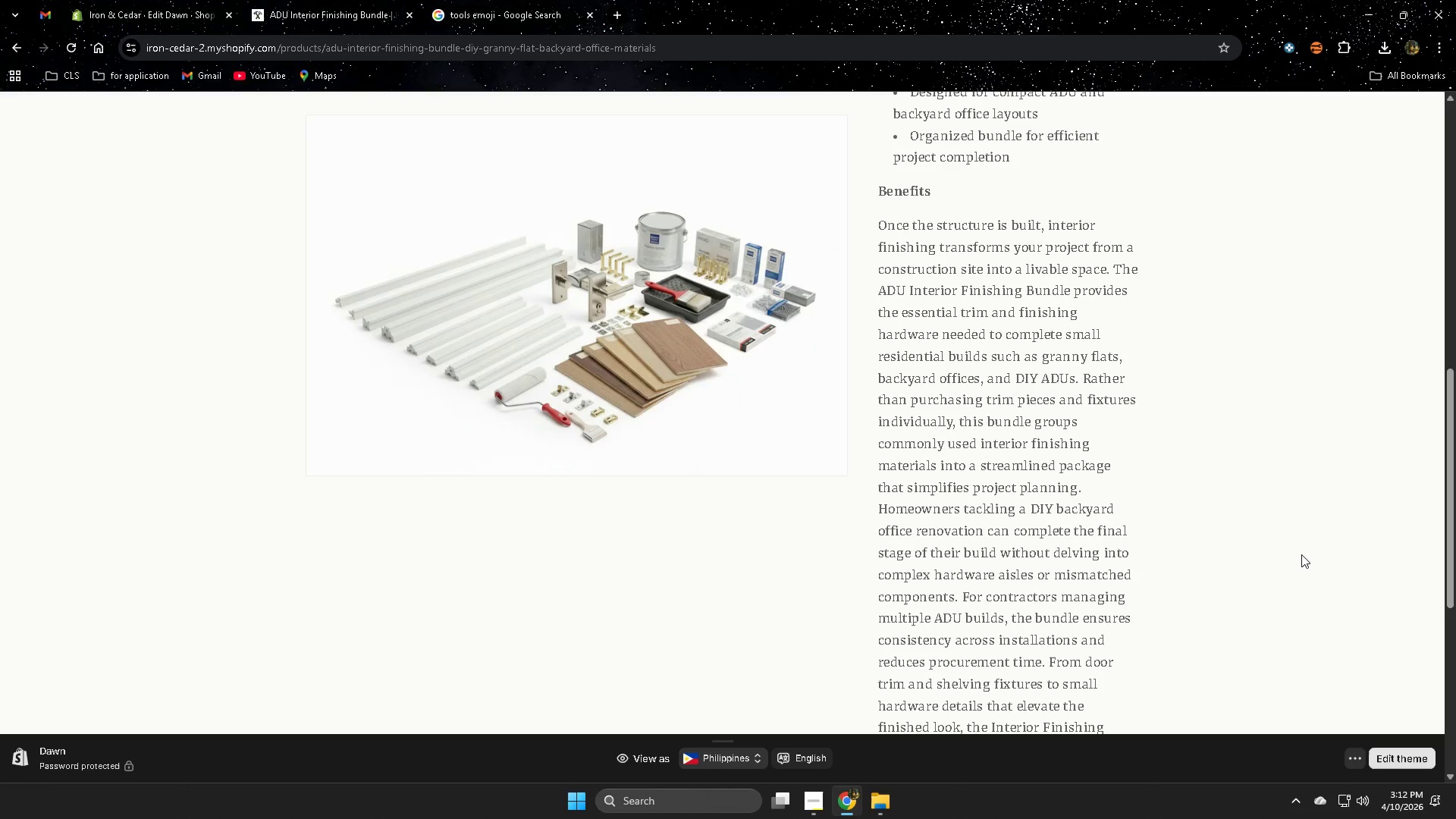 
wait(25.74)
 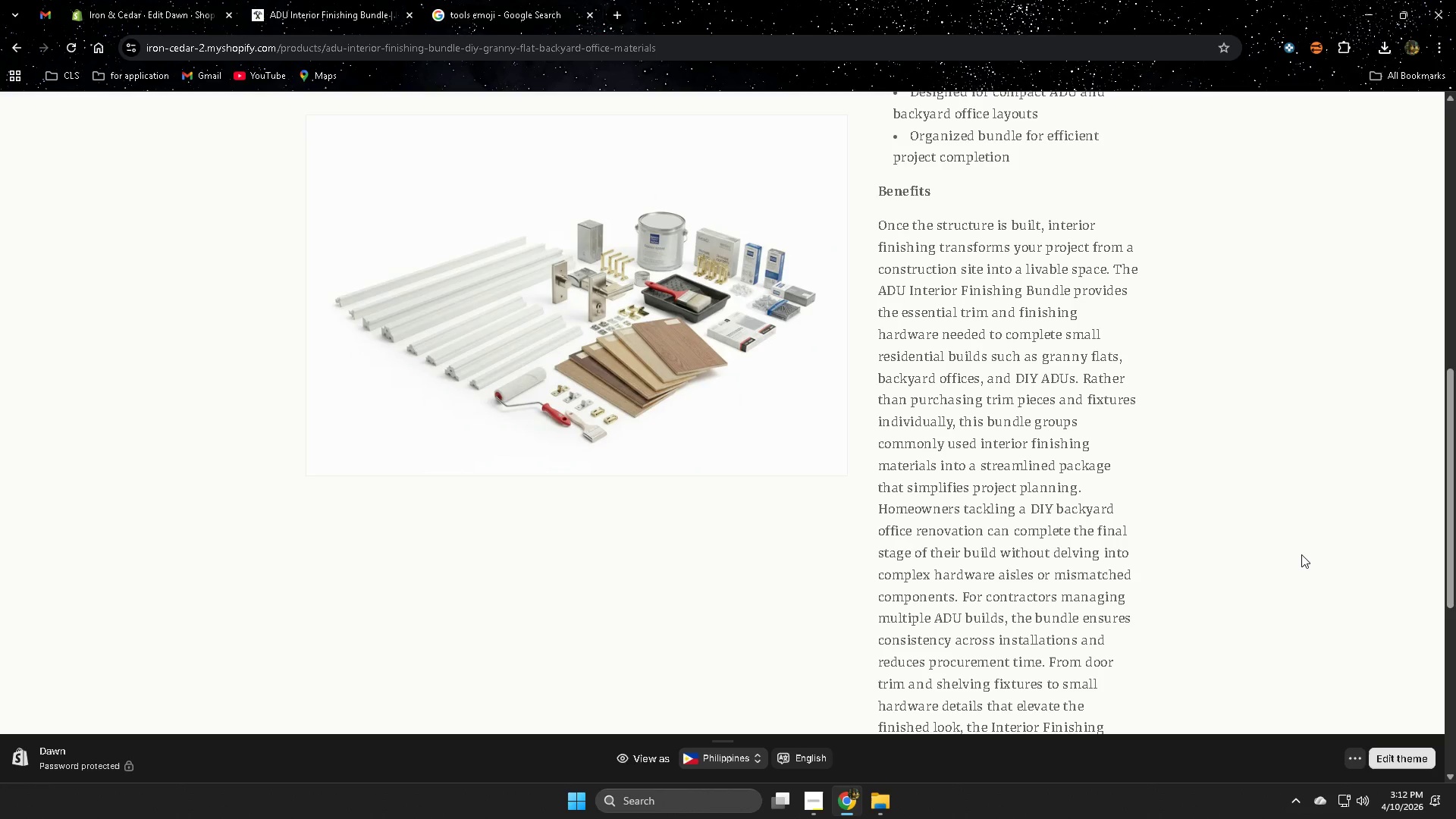 
scroll: coordinate [1301, 554], scroll_direction: down, amount: 3.0
 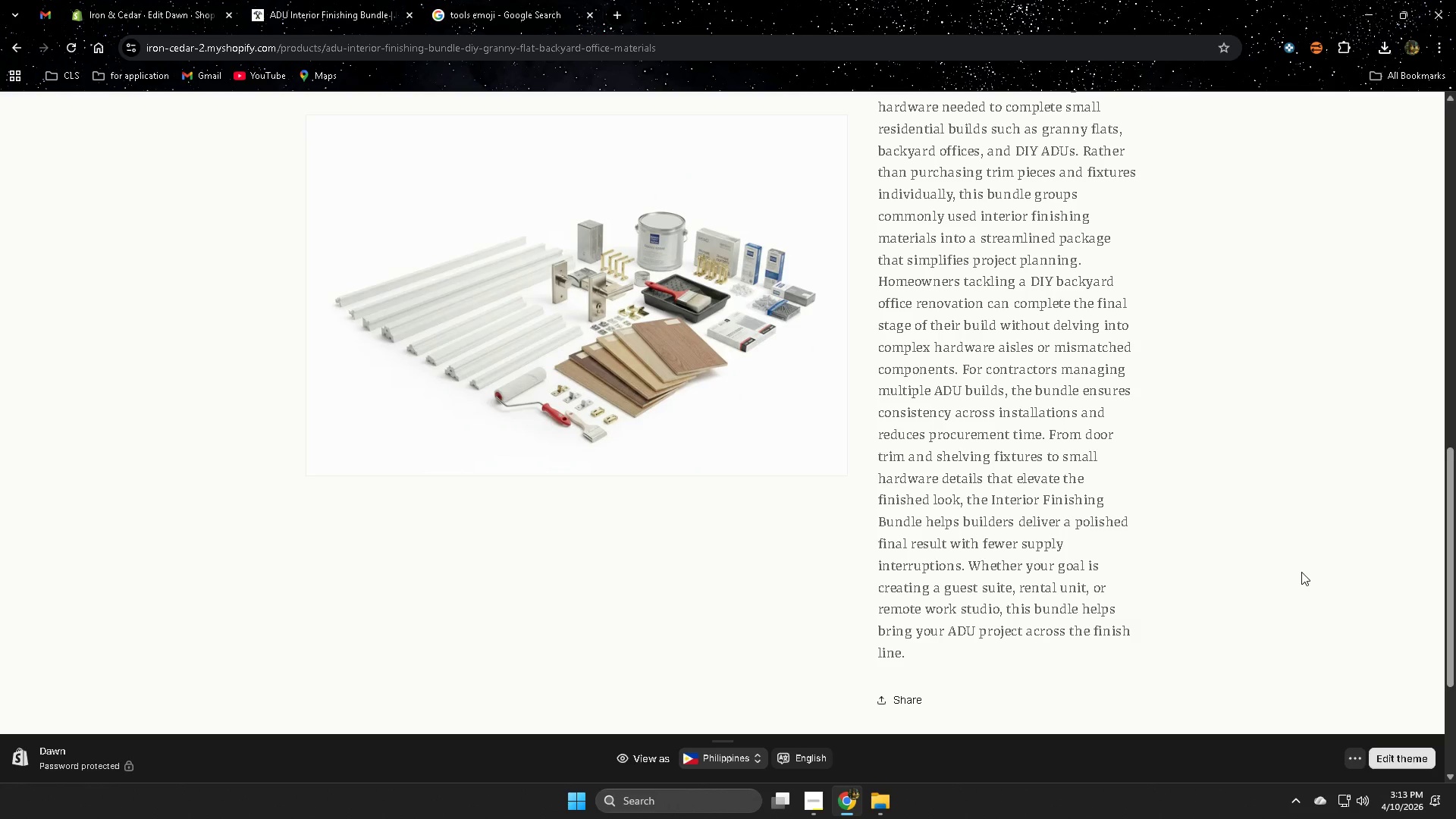 
wait(37.05)
 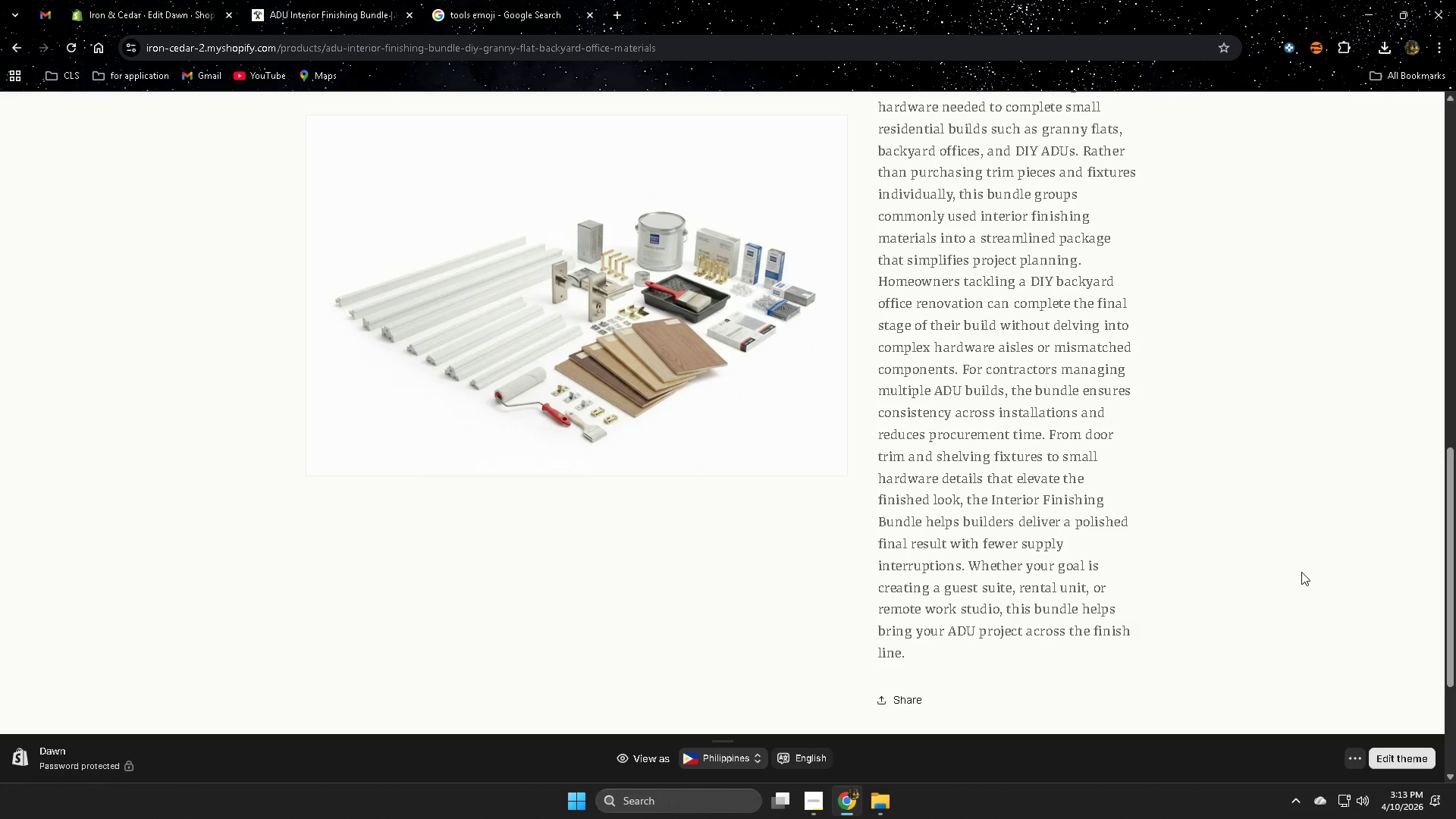 
scroll: coordinate [1301, 572], scroll_direction: down, amount: 4.0
 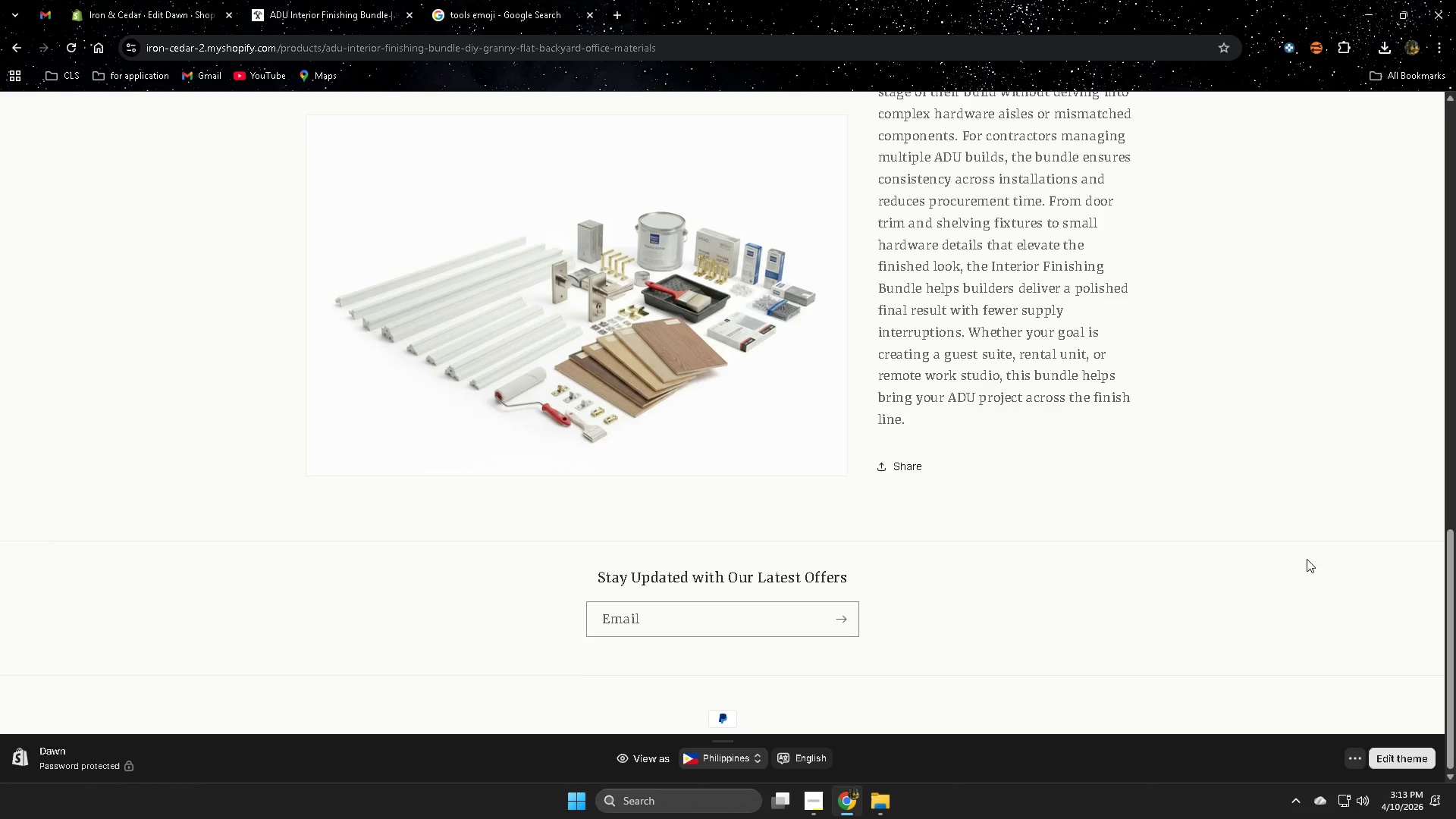 
wait(23.22)
 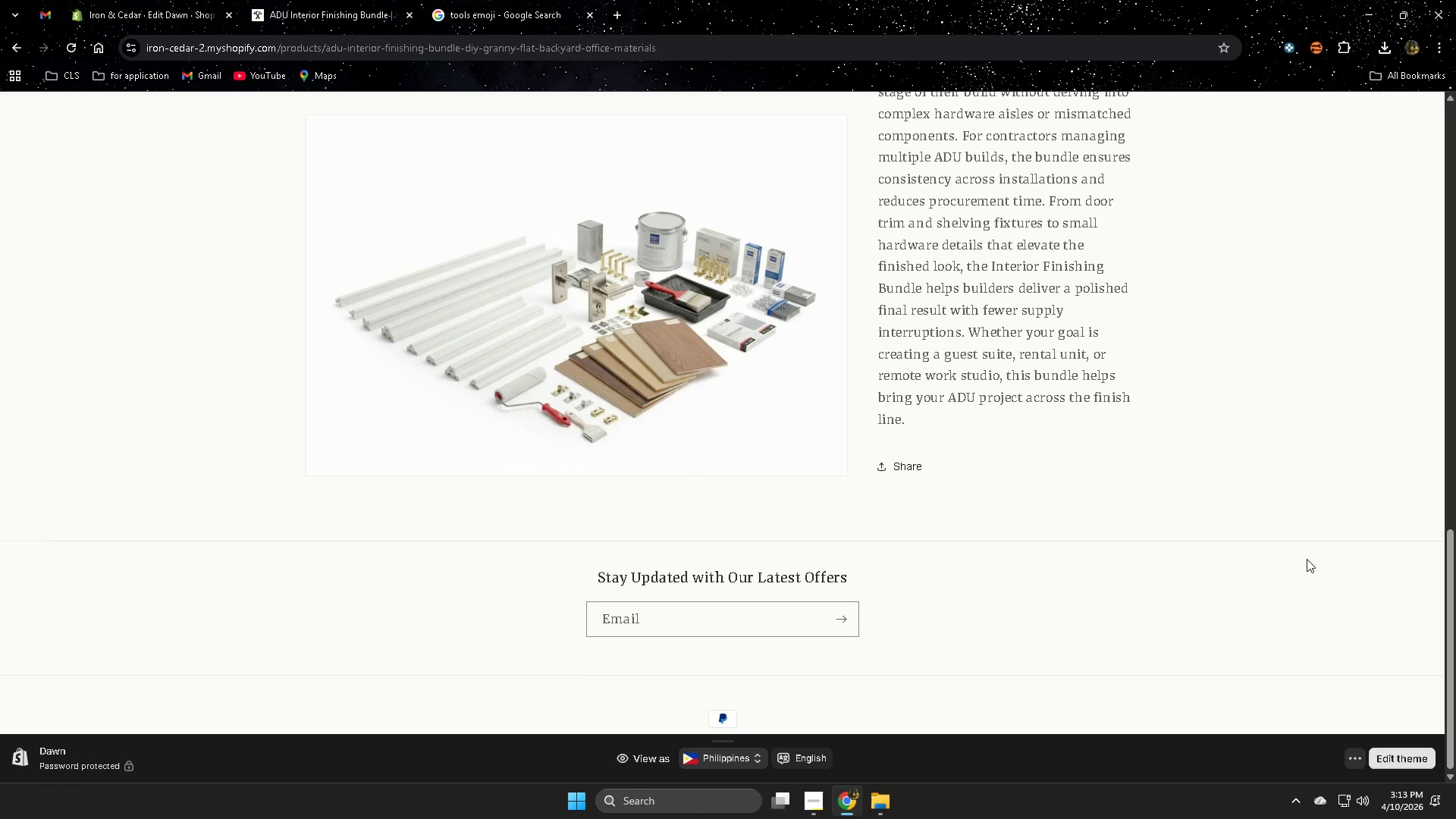 
scroll: coordinate [1307, 560], scroll_direction: up, amount: 4.0
 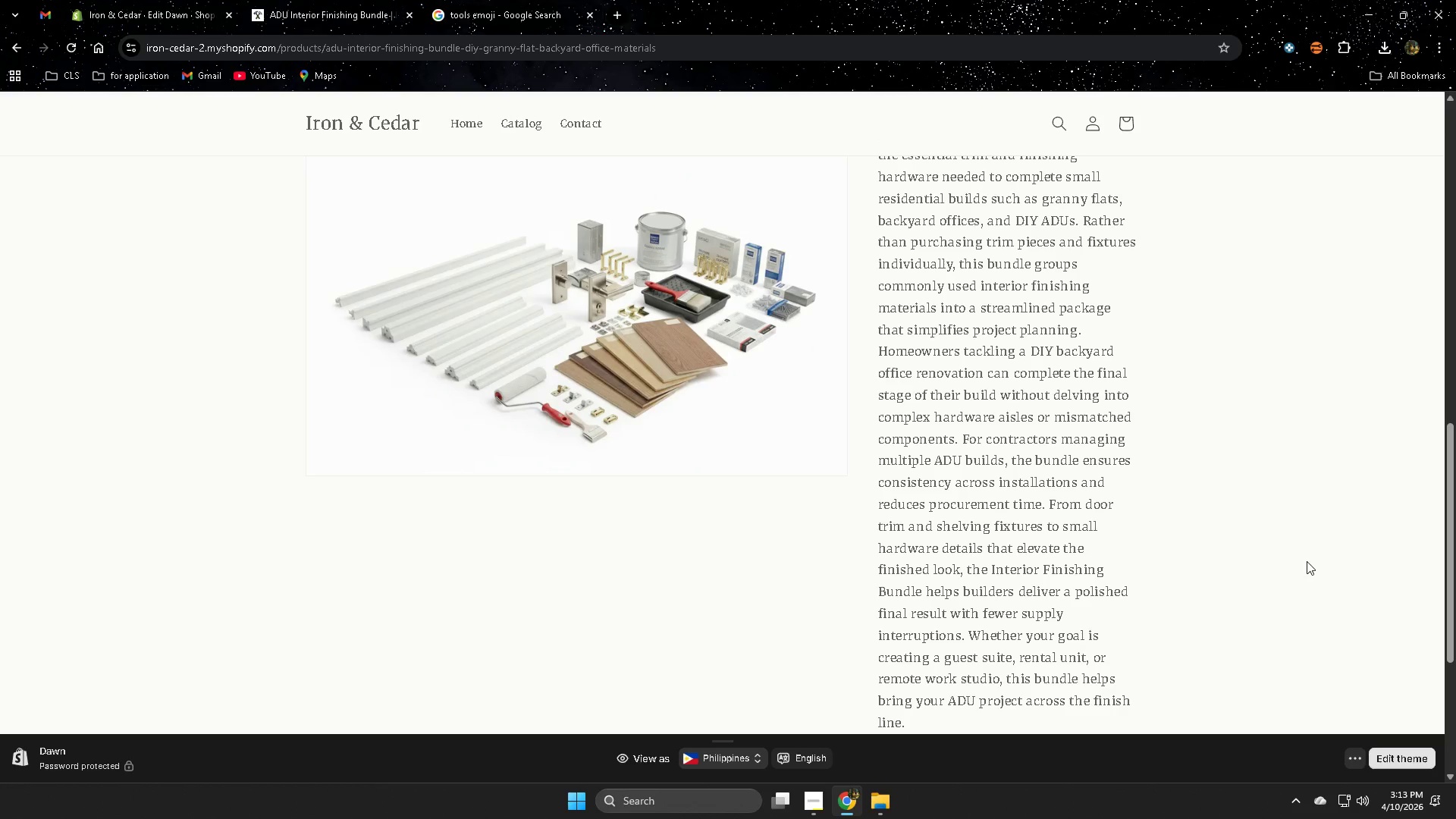 
wait(15.29)
 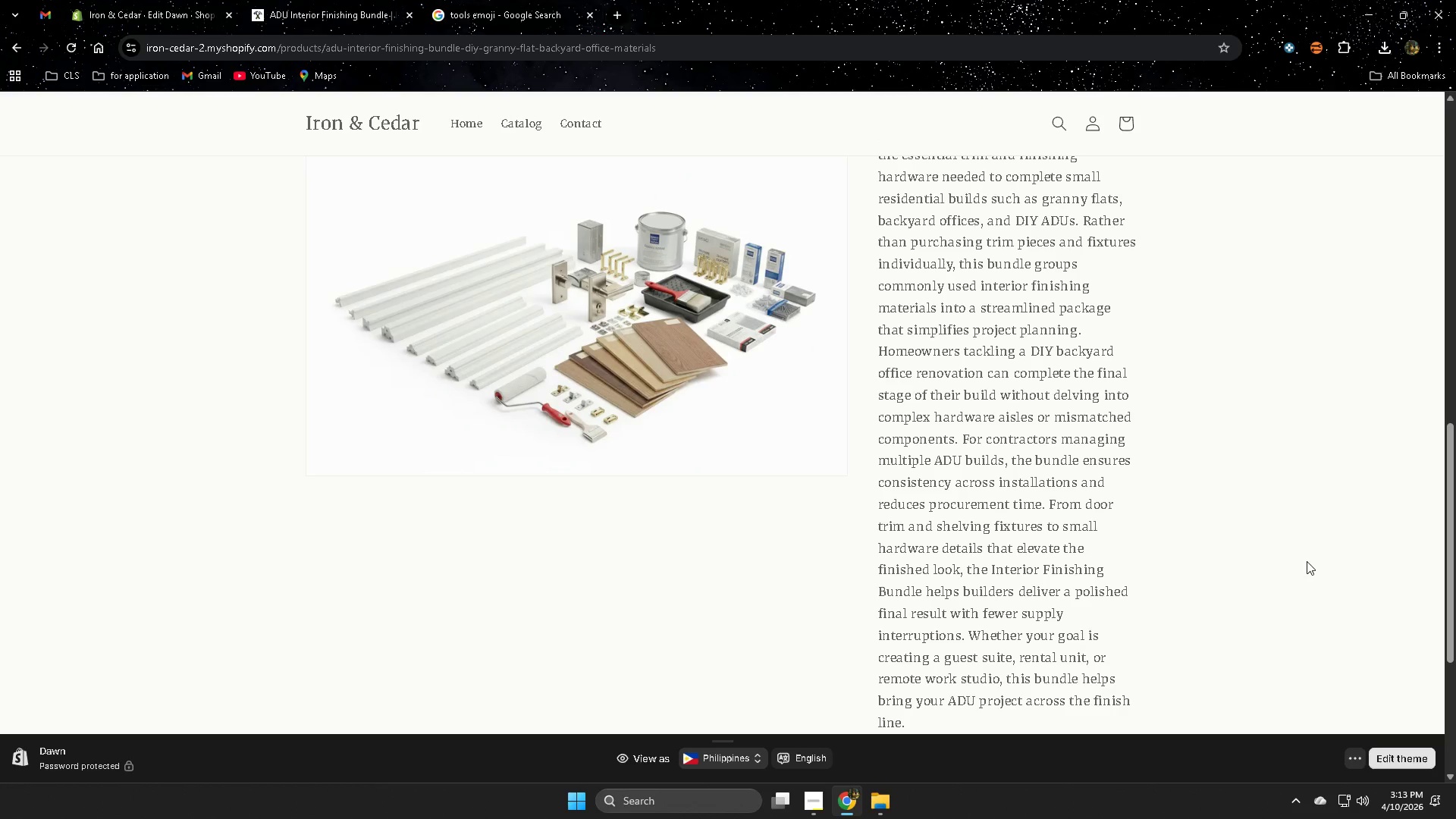 
scroll: coordinate [1307, 564], scroll_direction: up, amount: 4.0
 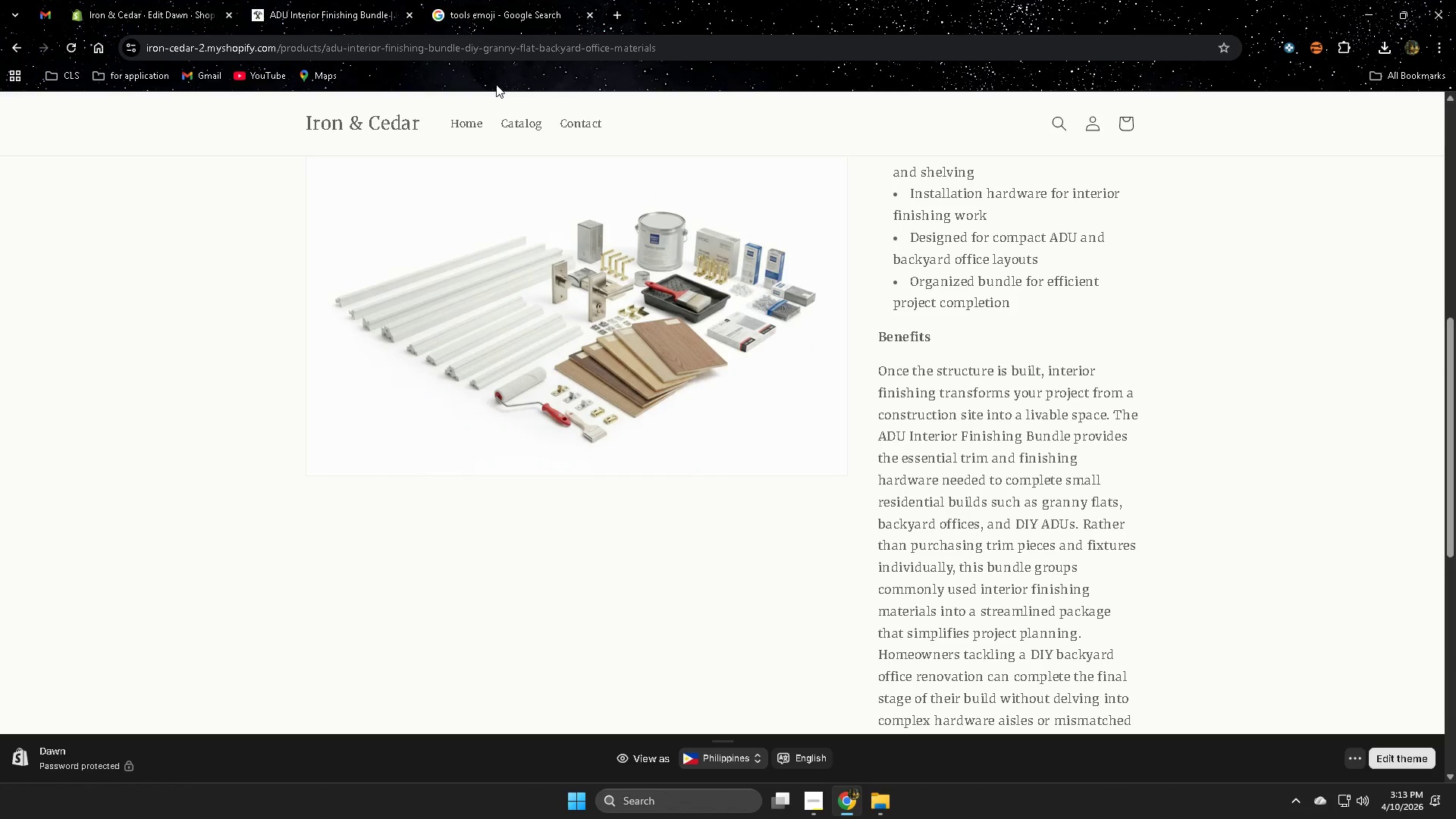 
left_click([478, 127])
 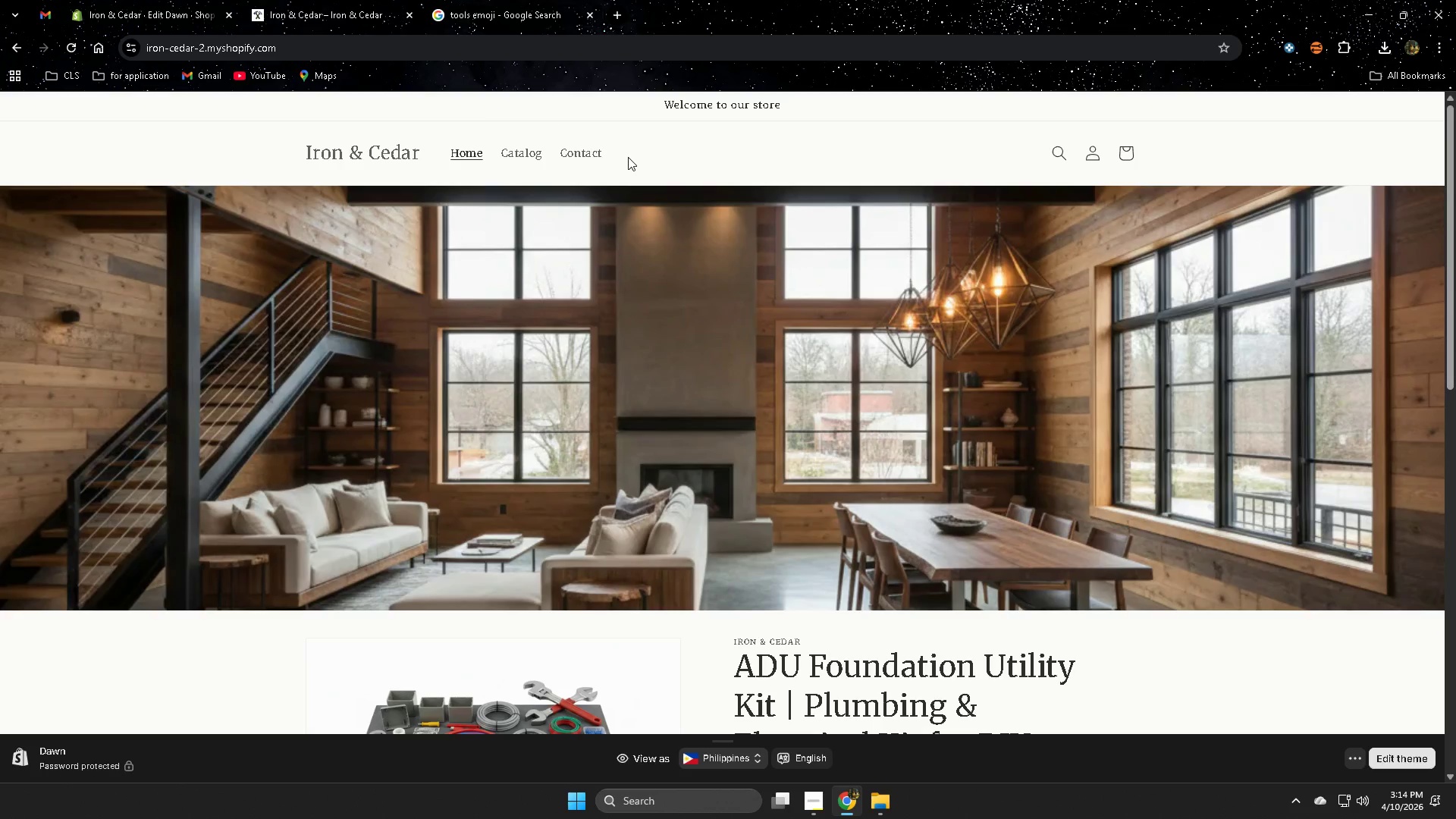 
wait(10.94)
 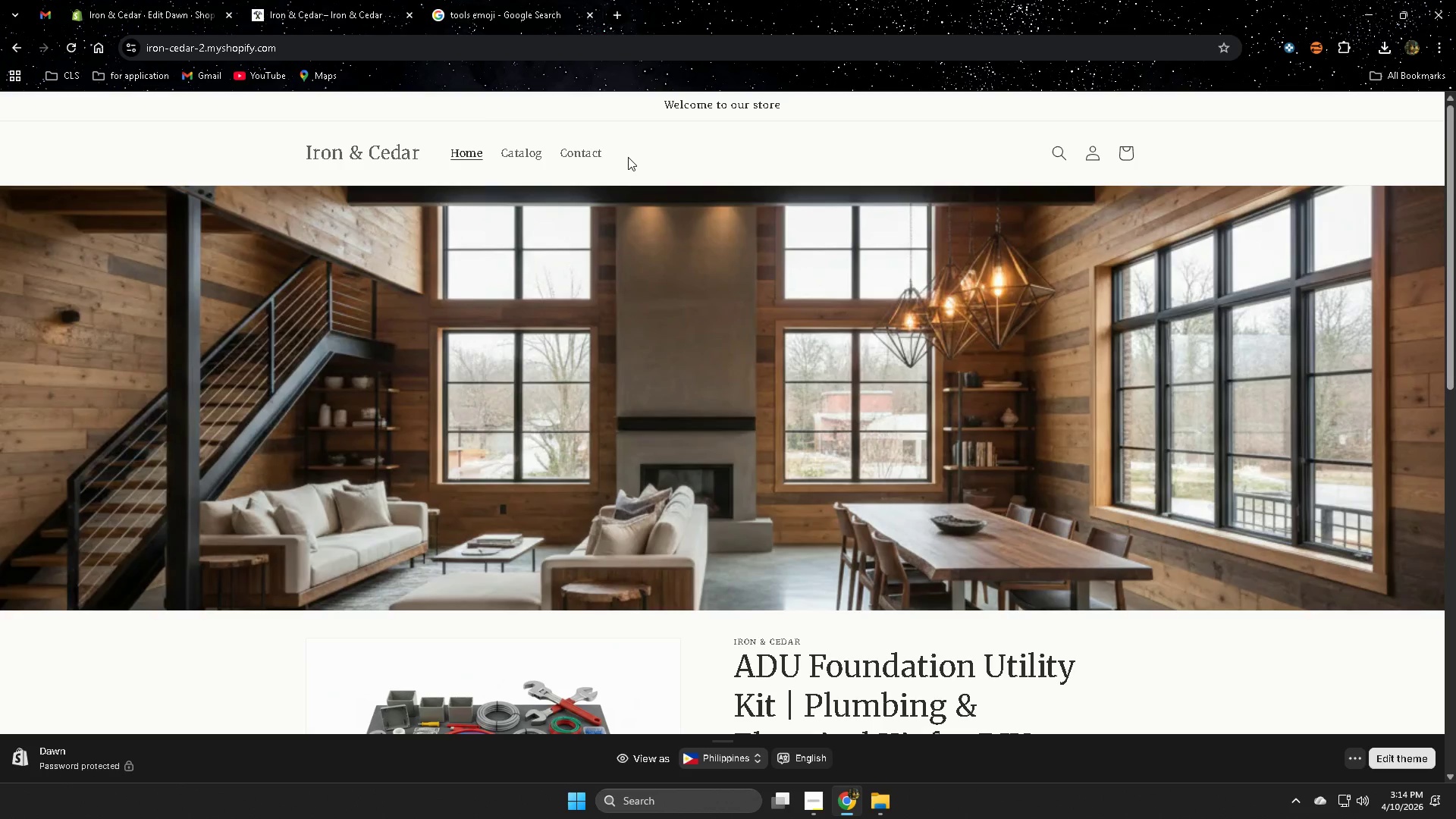 
scroll: coordinate [635, 162], scroll_direction: down, amount: 10.0
 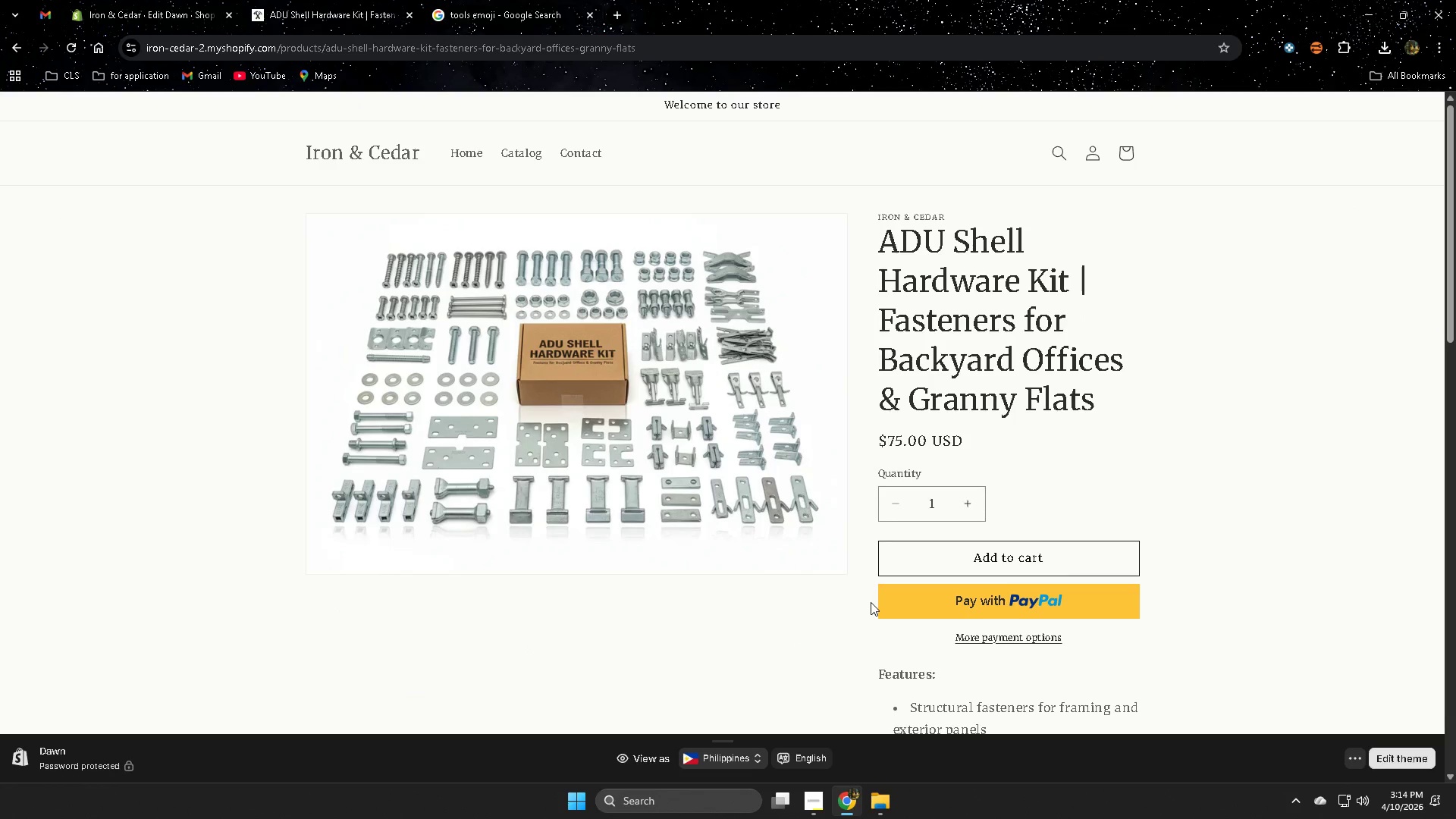 
wait(32.07)
 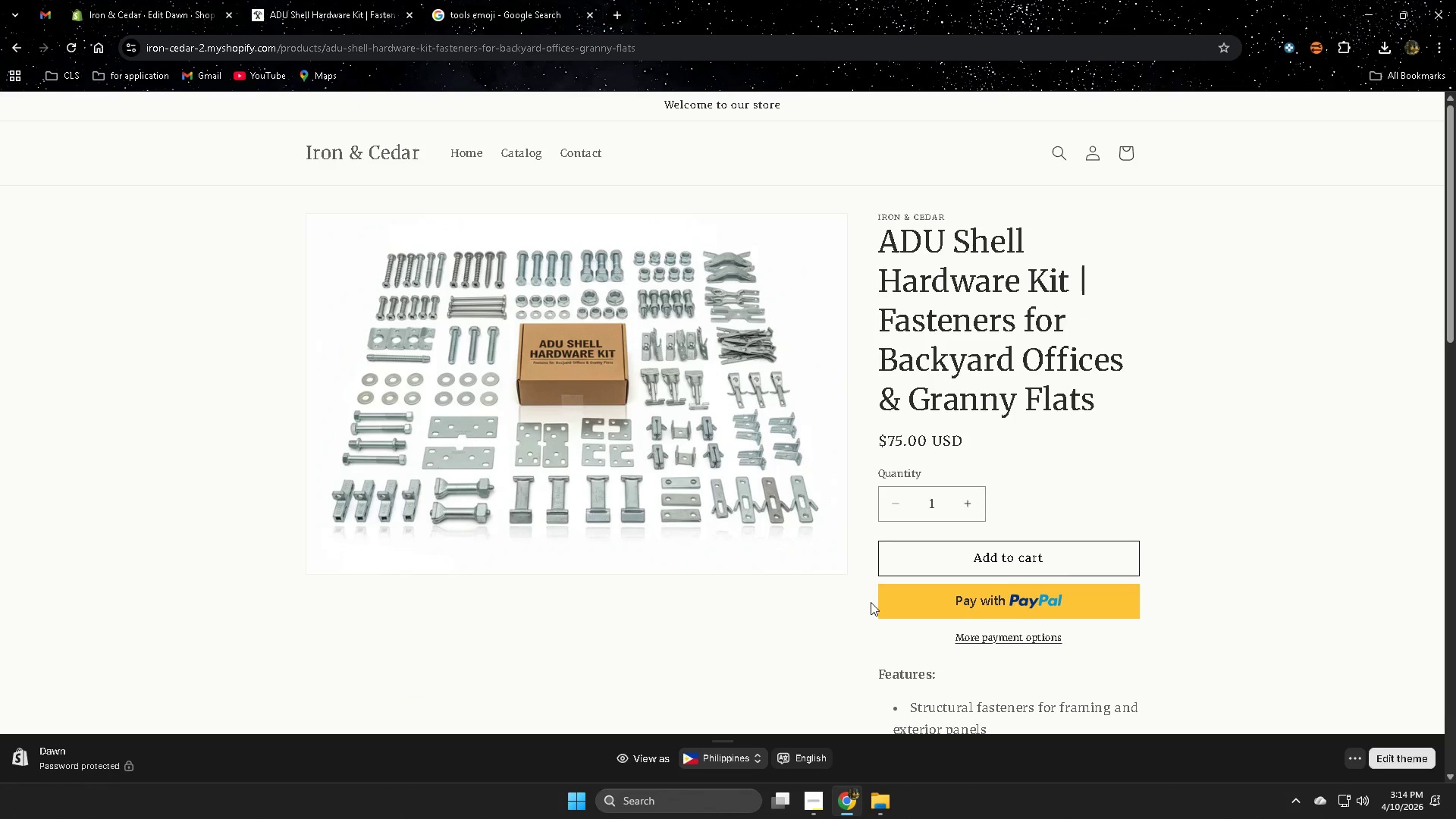 
scroll: coordinate [871, 602], scroll_direction: down, amount: 5.0
 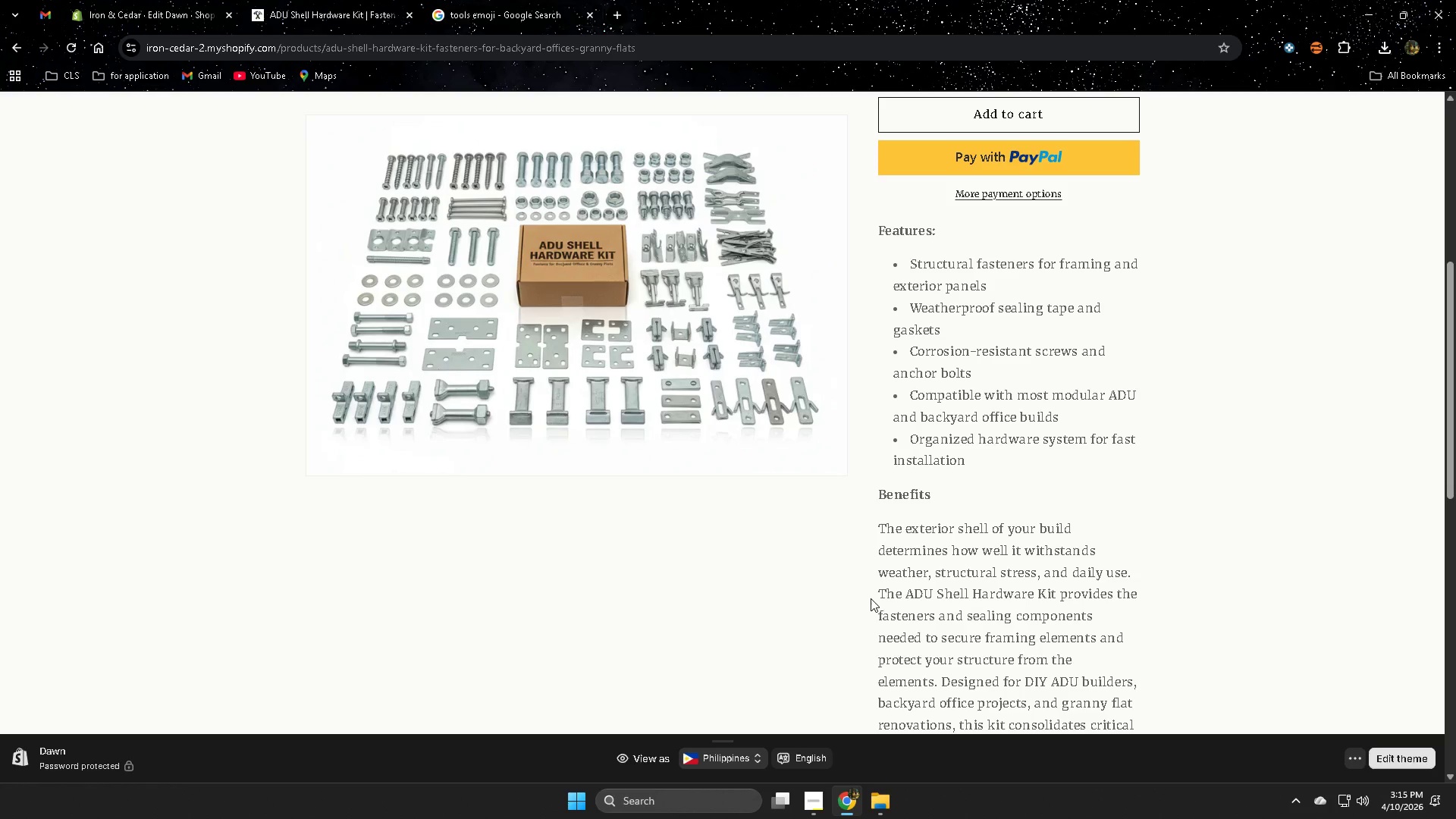 
wait(24.78)
 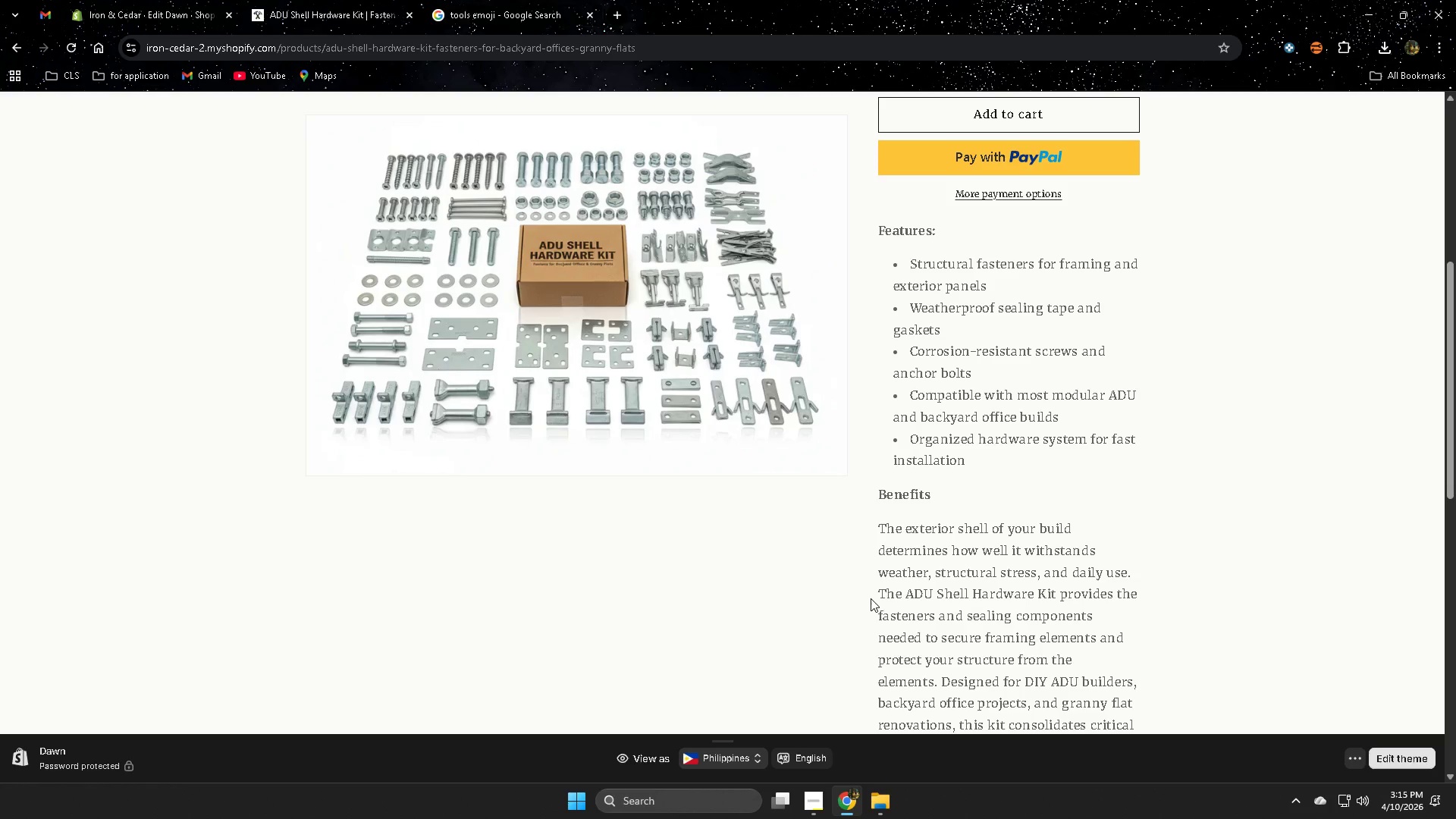 
scroll: coordinate [871, 598], scroll_direction: down, amount: 3.0
 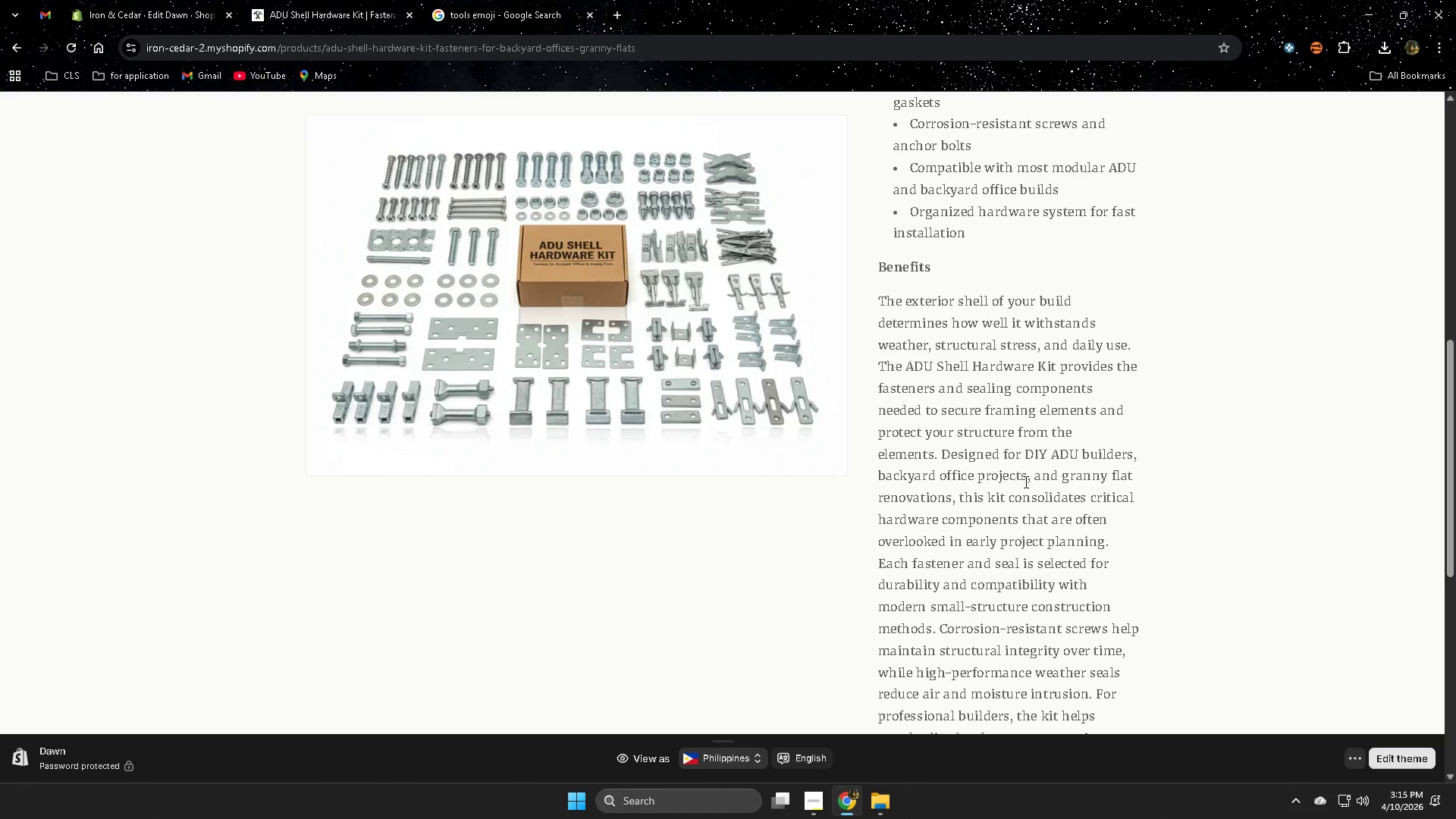 
wait(30.47)
 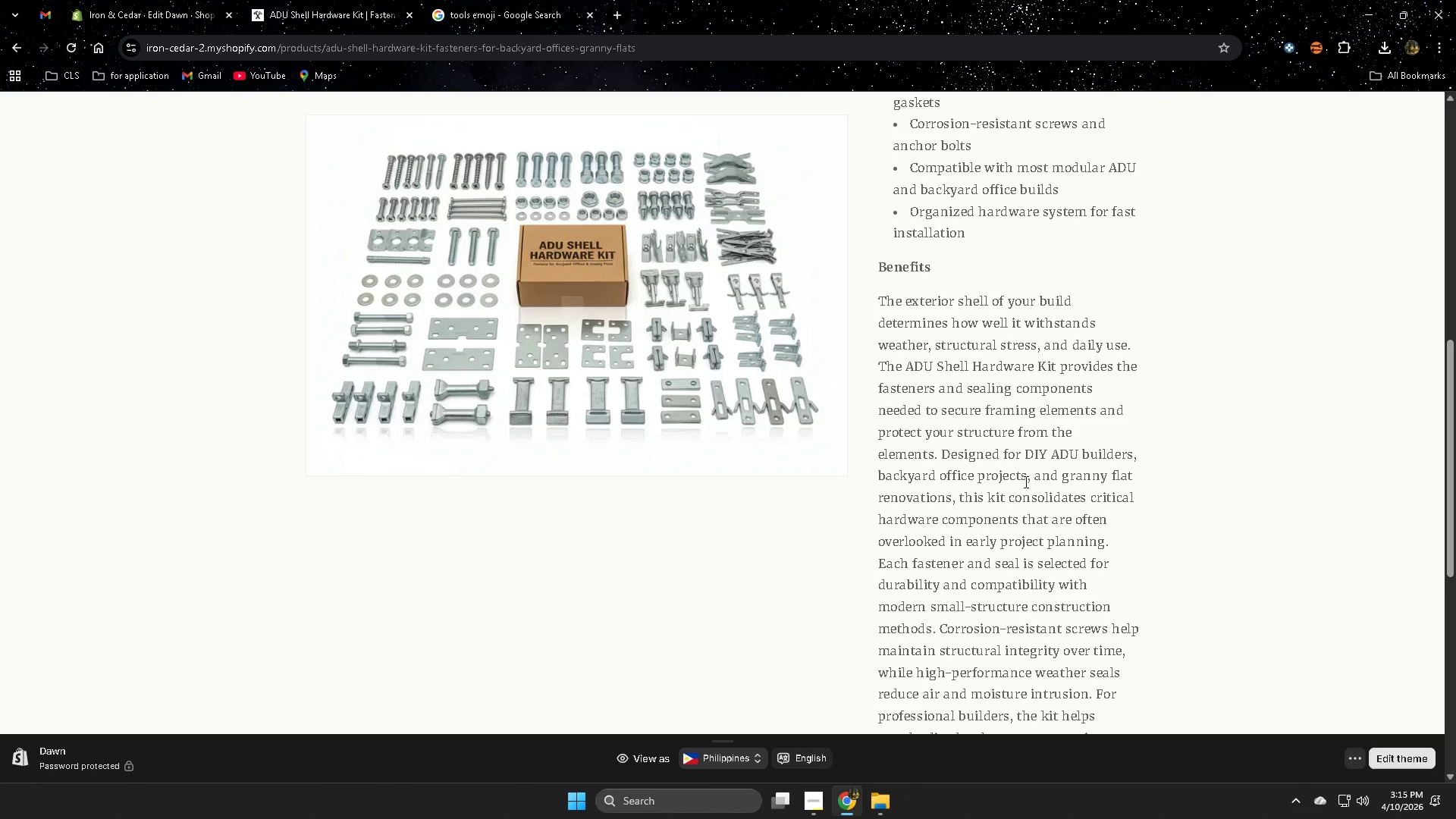 
scroll: coordinate [1025, 486], scroll_direction: down, amount: 1.0
 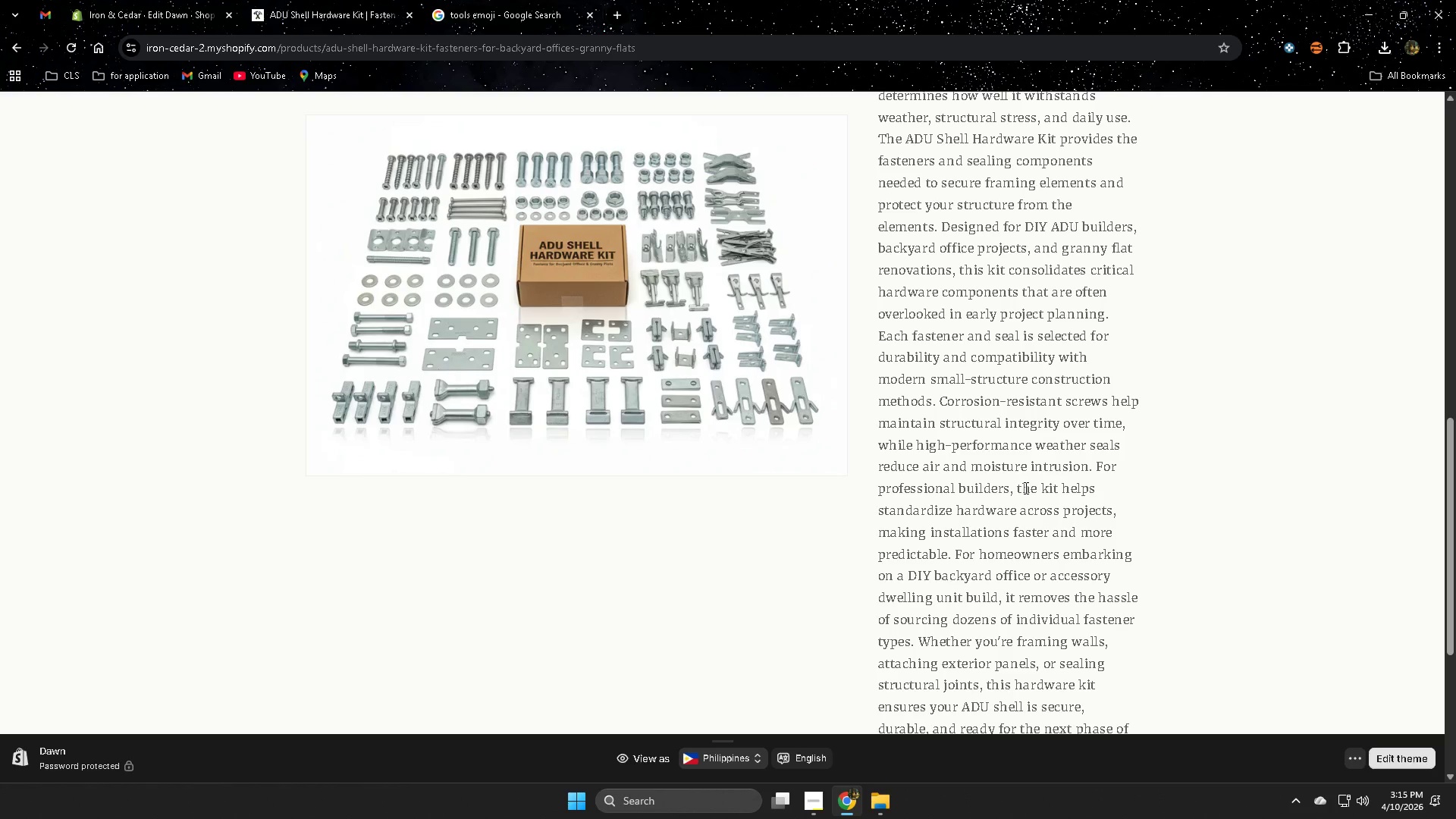 
wait(9.05)
 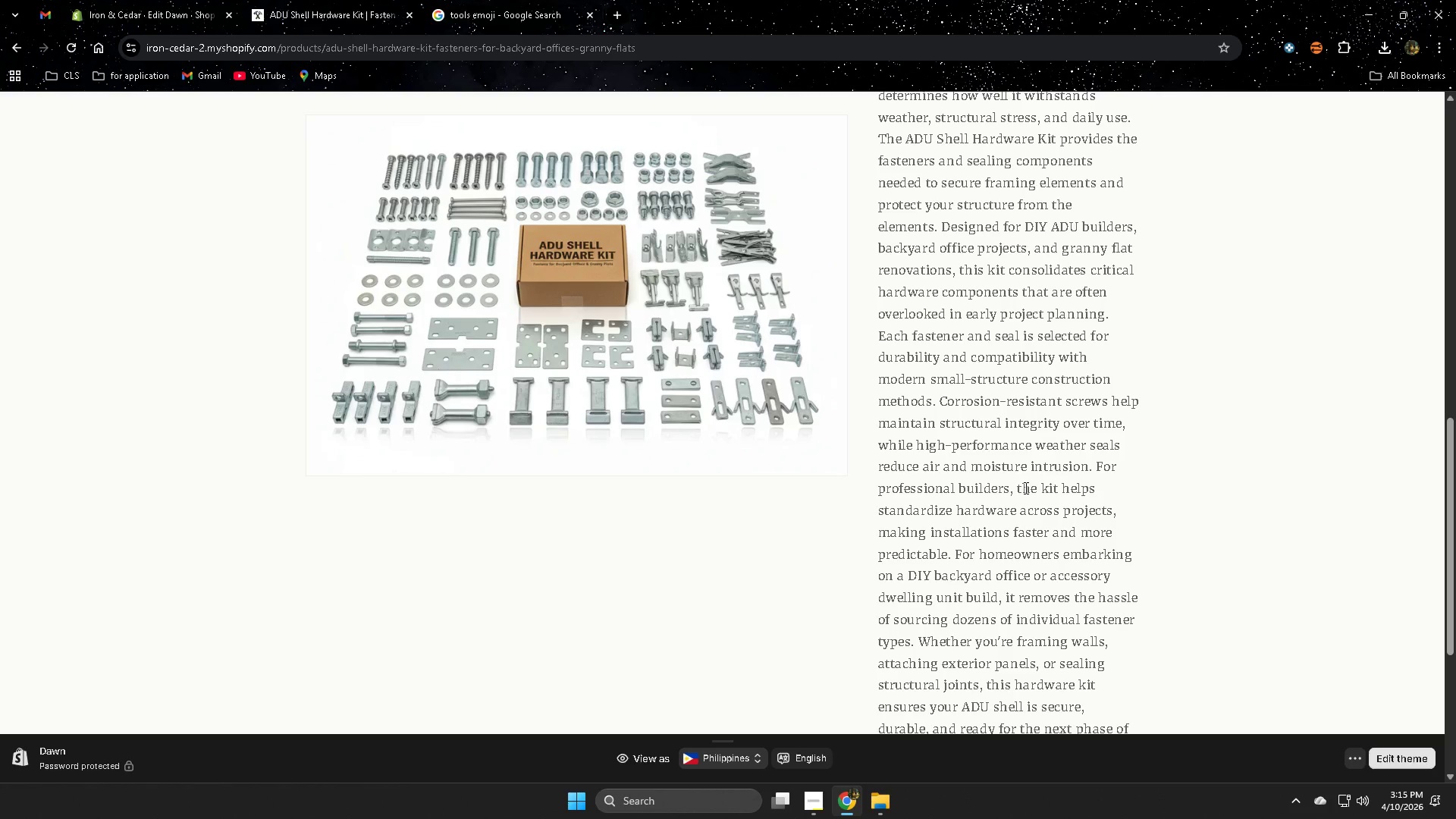 
scroll: coordinate [1025, 491], scroll_direction: down, amount: 2.0
 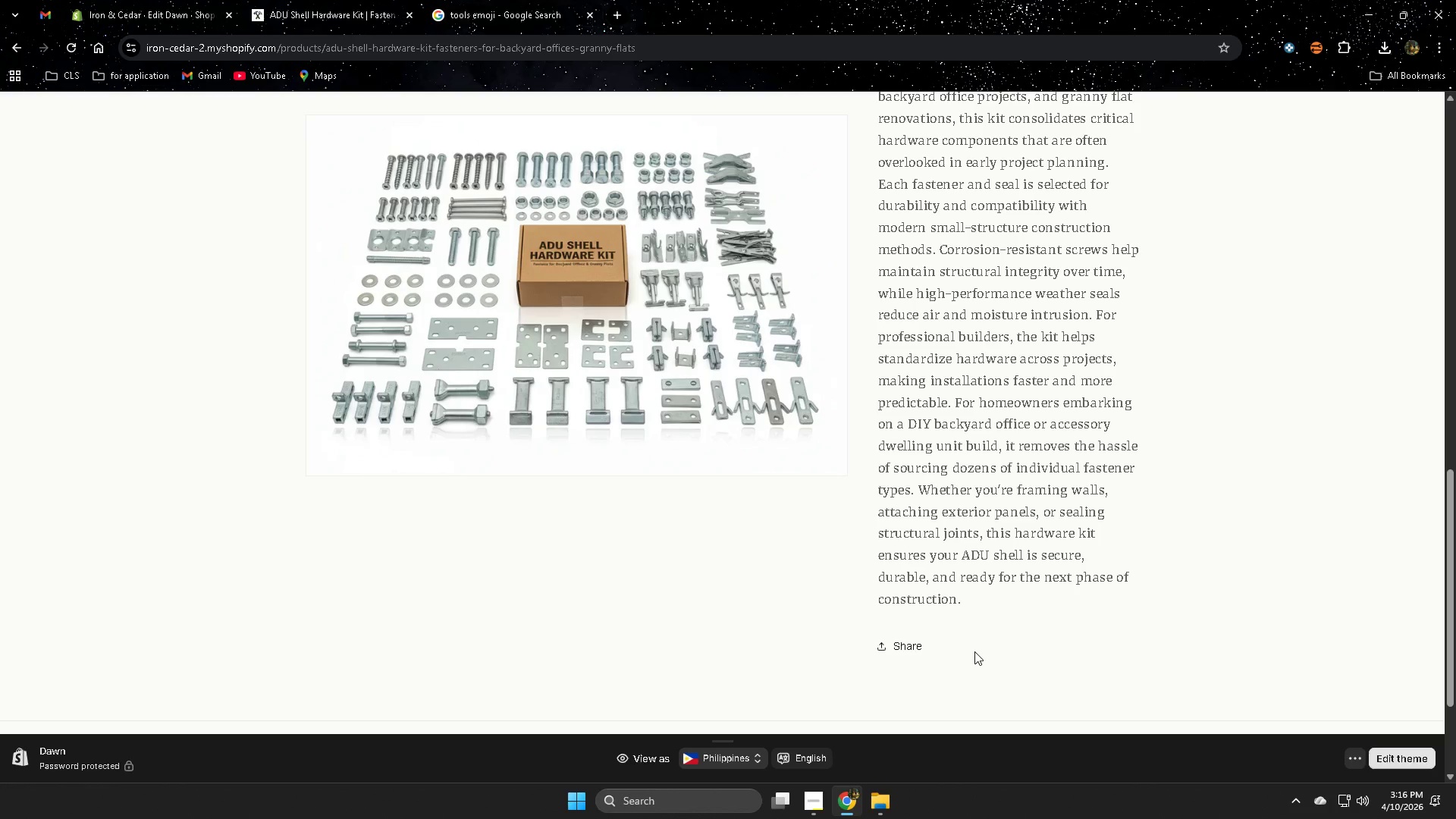 
wait(57.46)
 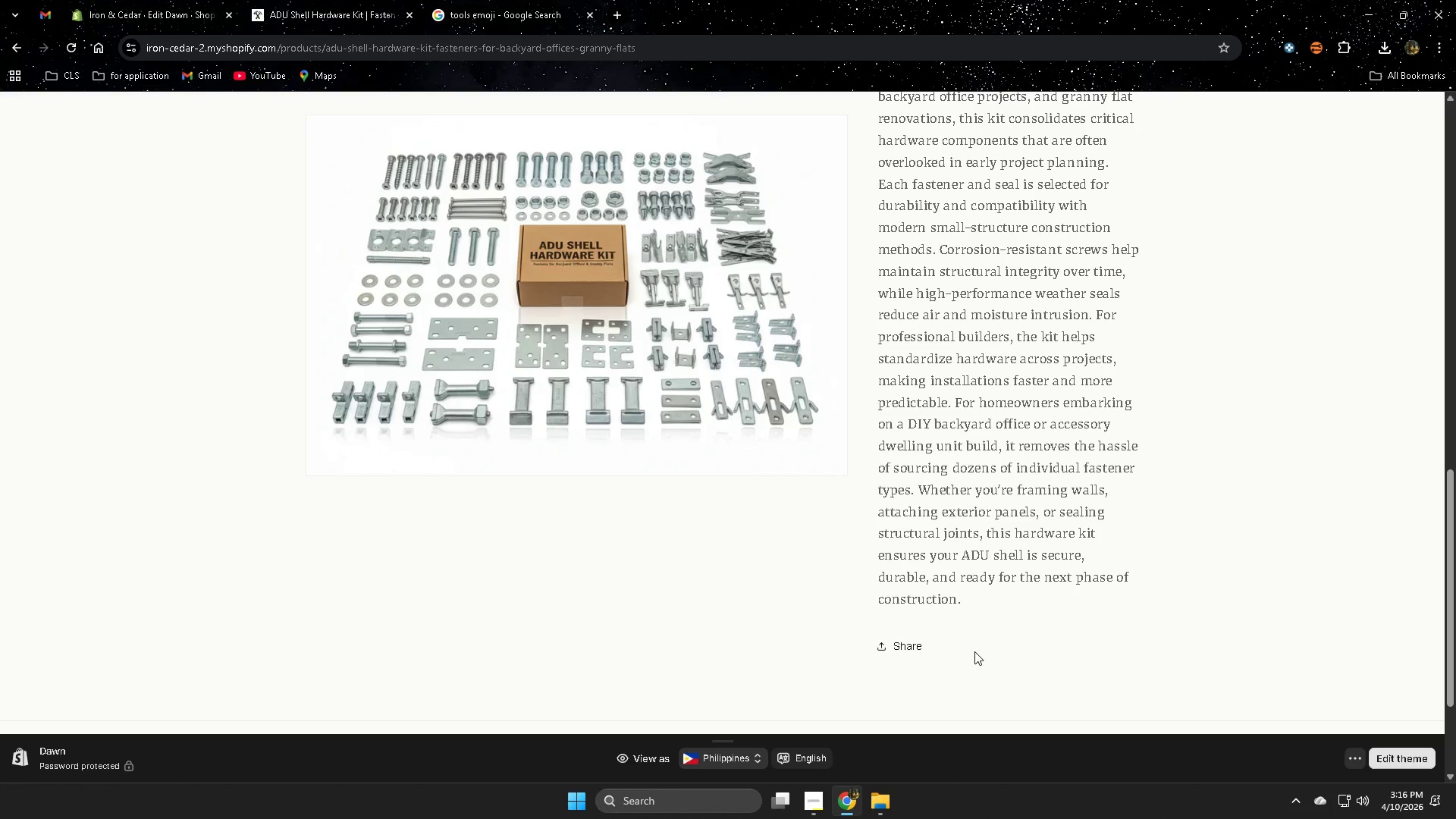 
scroll: coordinate [1095, 471], scroll_direction: down, amount: 2.0
 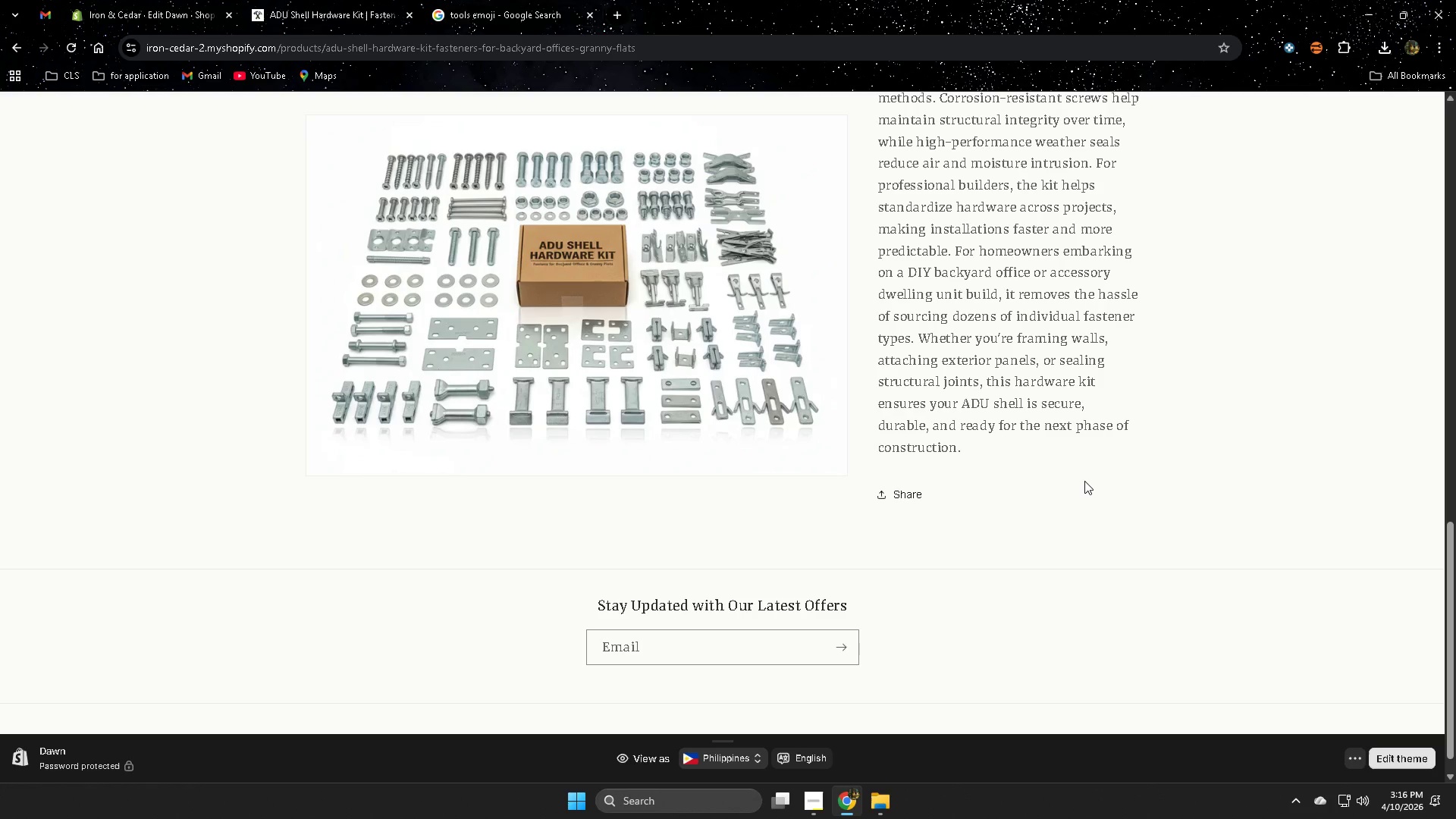 
wait(13.62)
 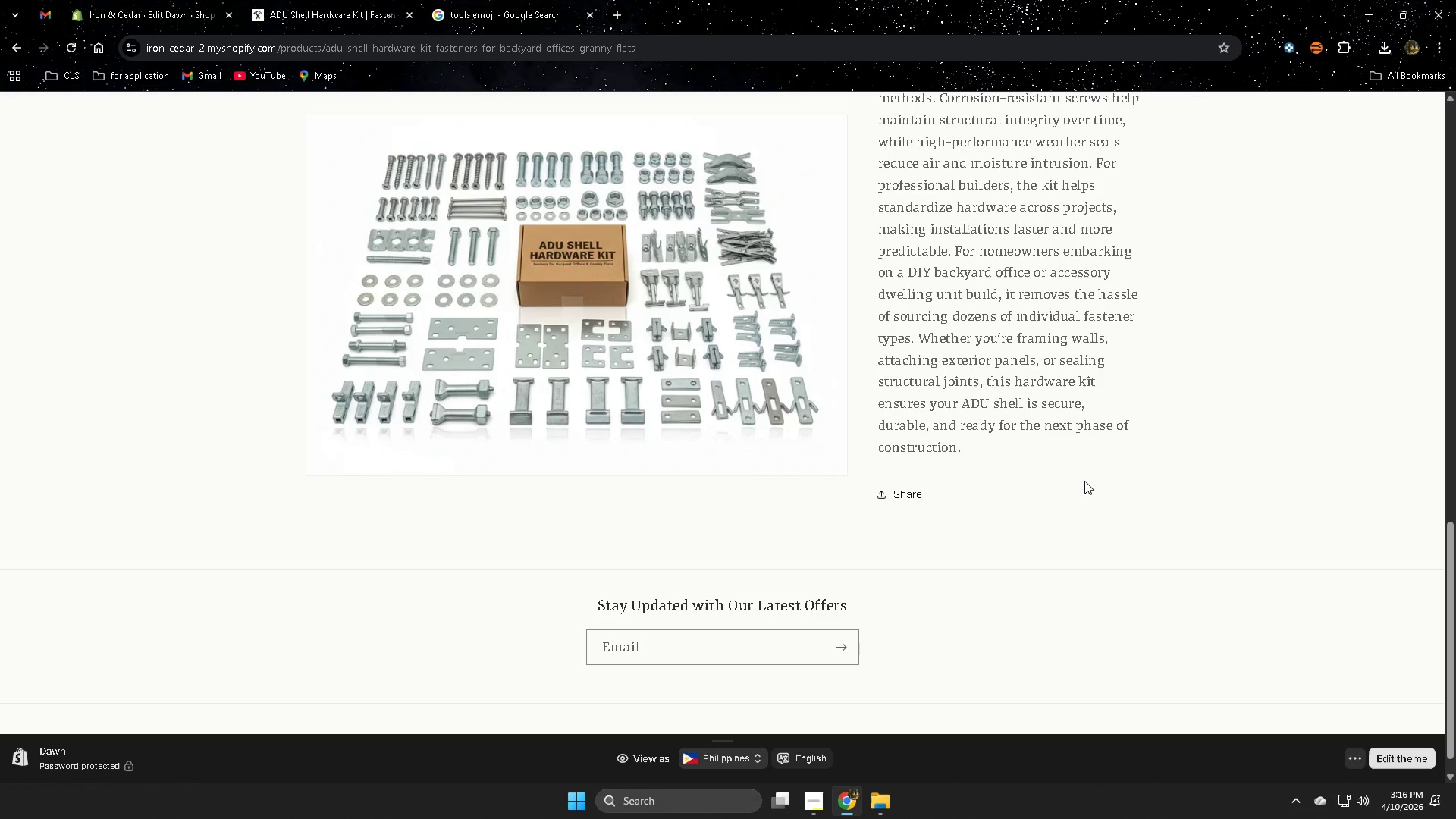 
scroll: coordinate [1219, 444], scroll_direction: down, amount: 1.0
 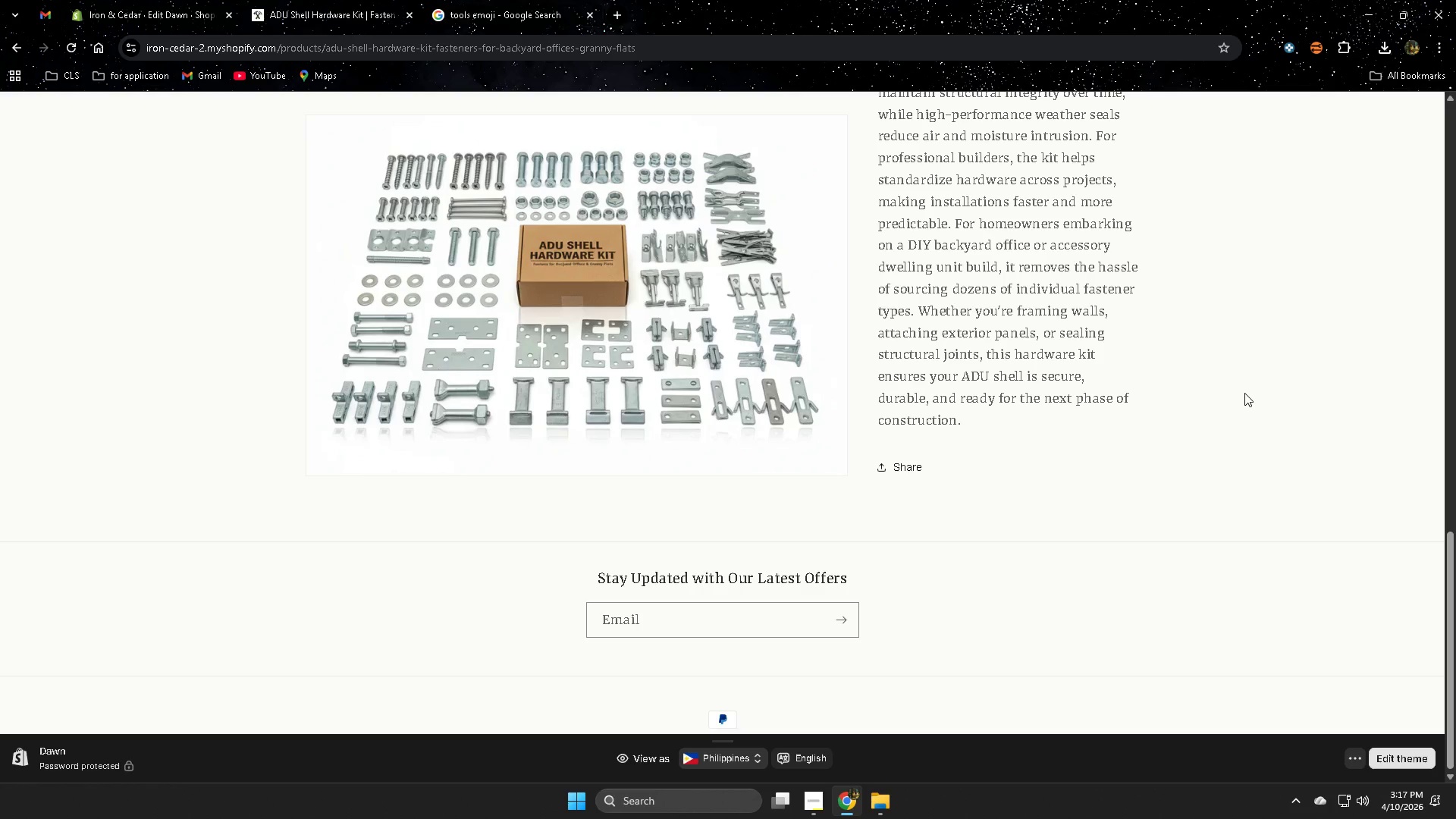 
wait(36.32)
 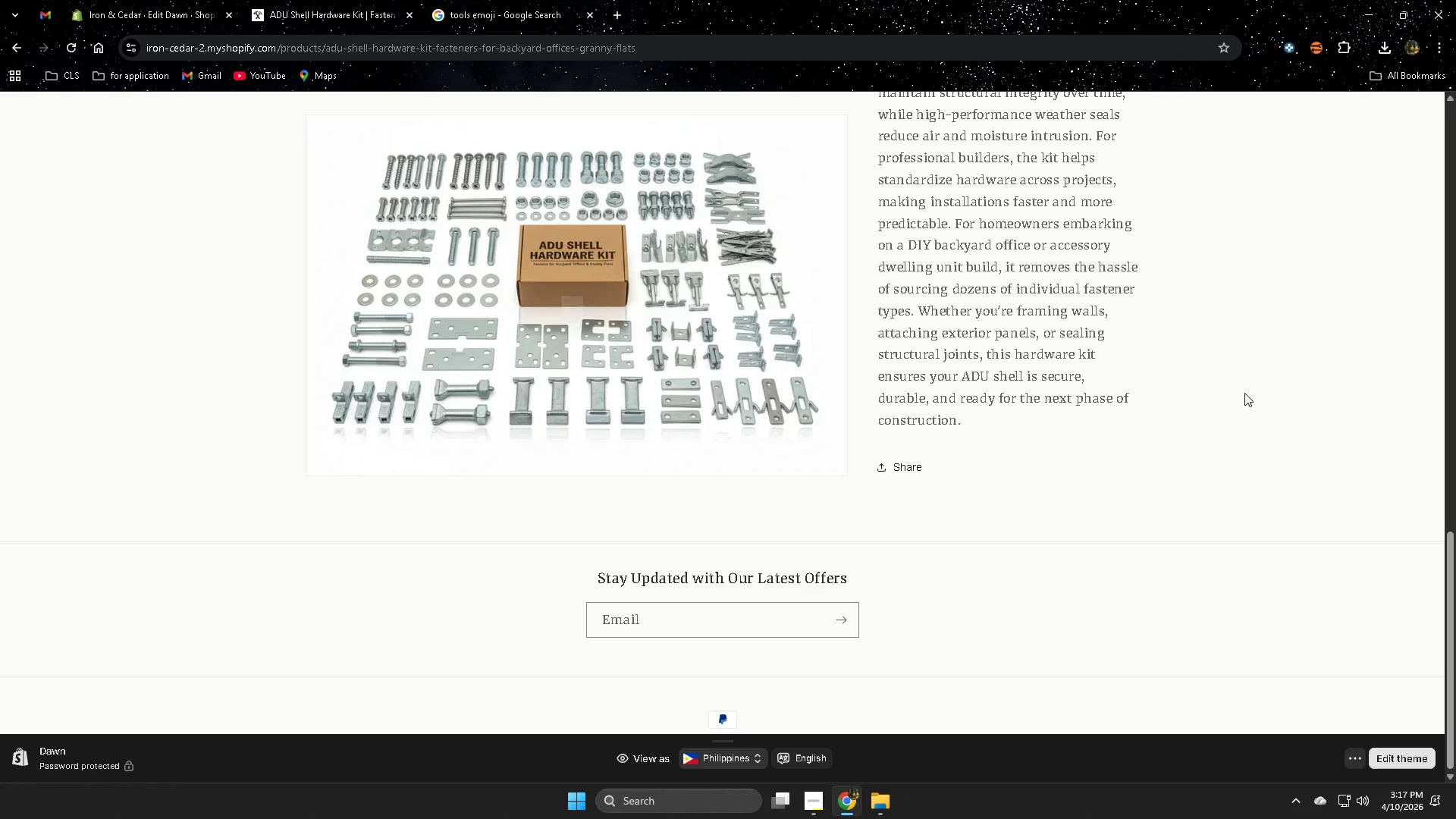 
mouse_move([1382, 818])
 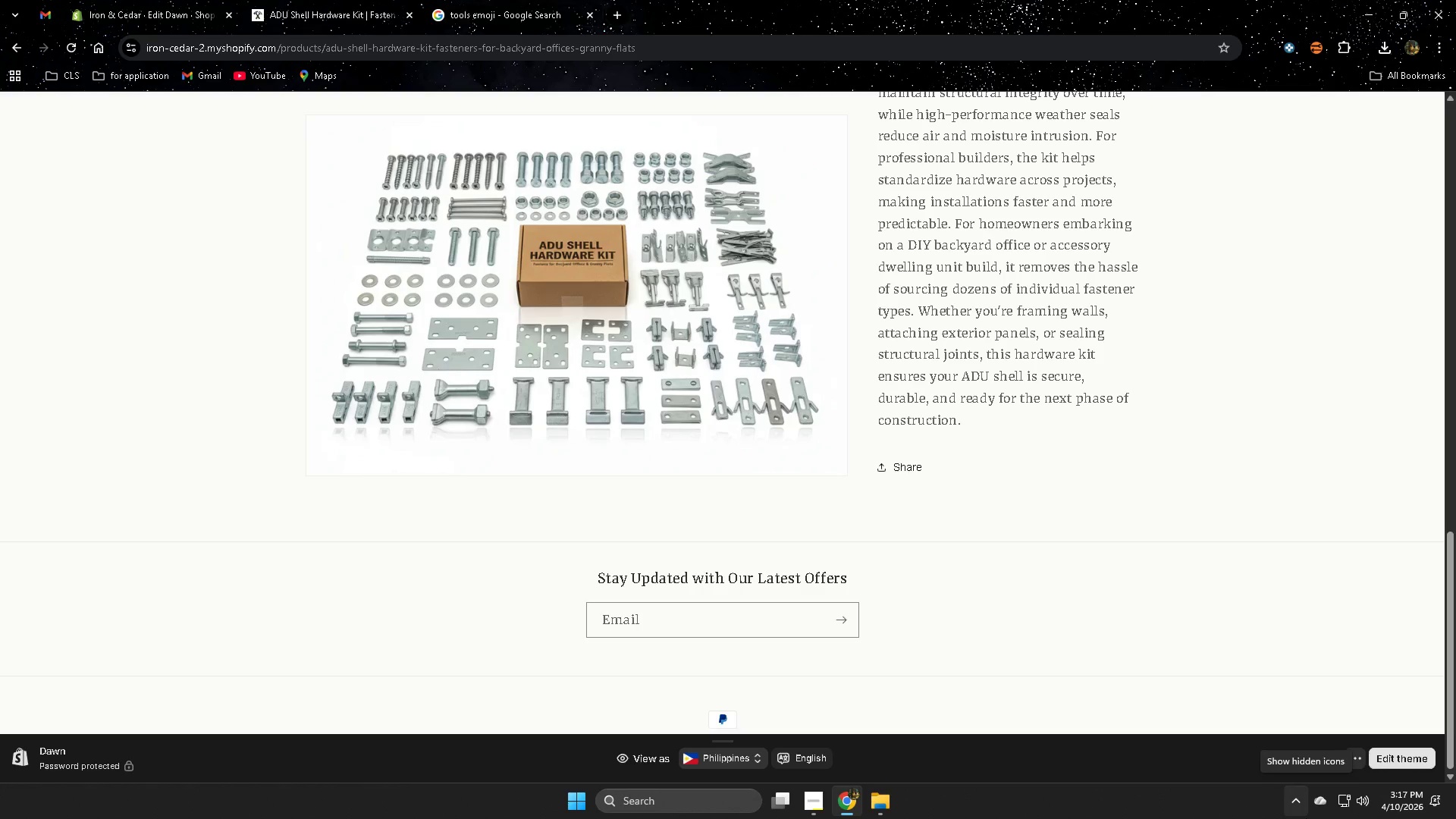 
wait(19.79)
 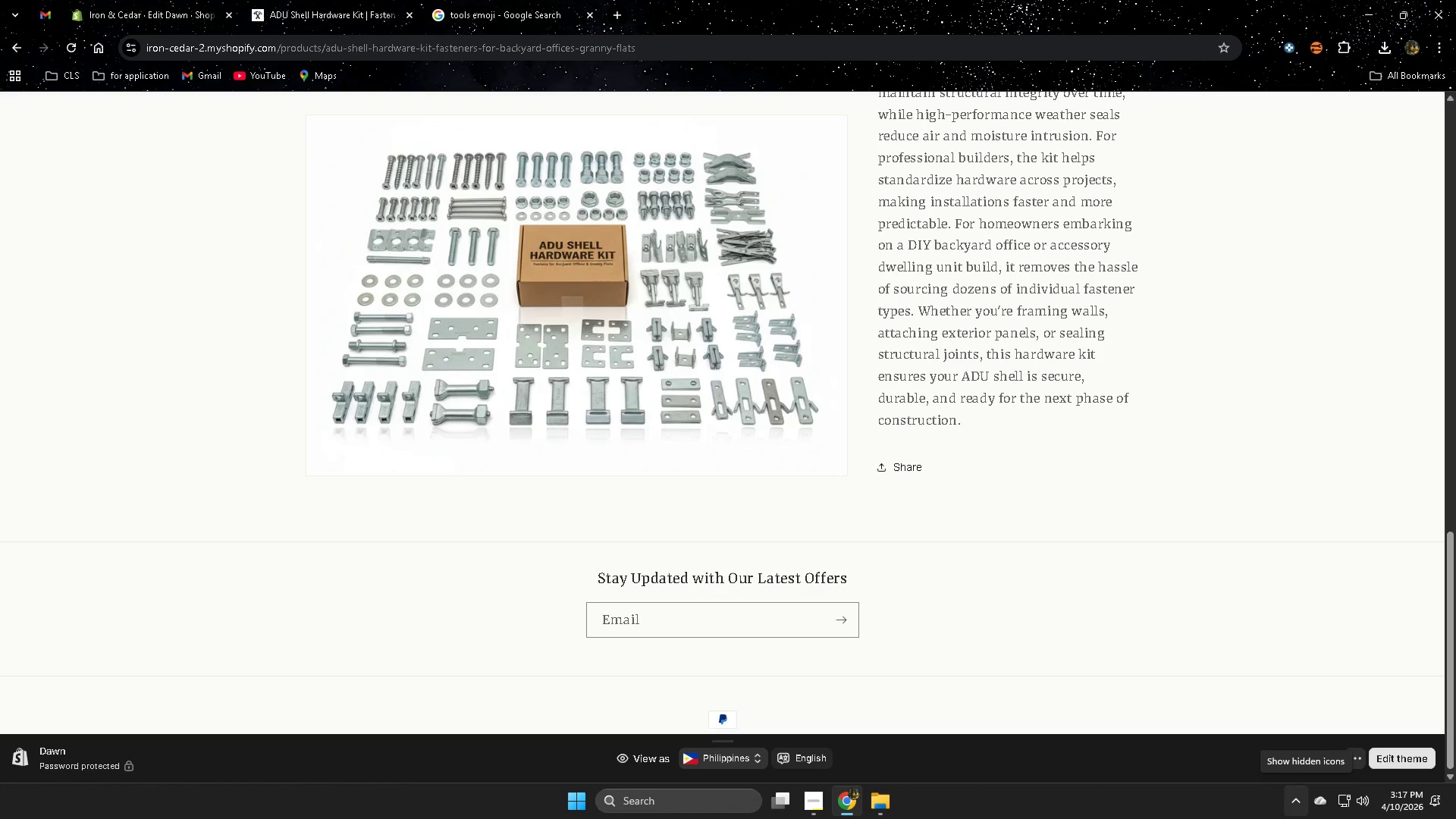 
scroll: coordinate [897, 510], scroll_direction: up, amount: 5.0
 